 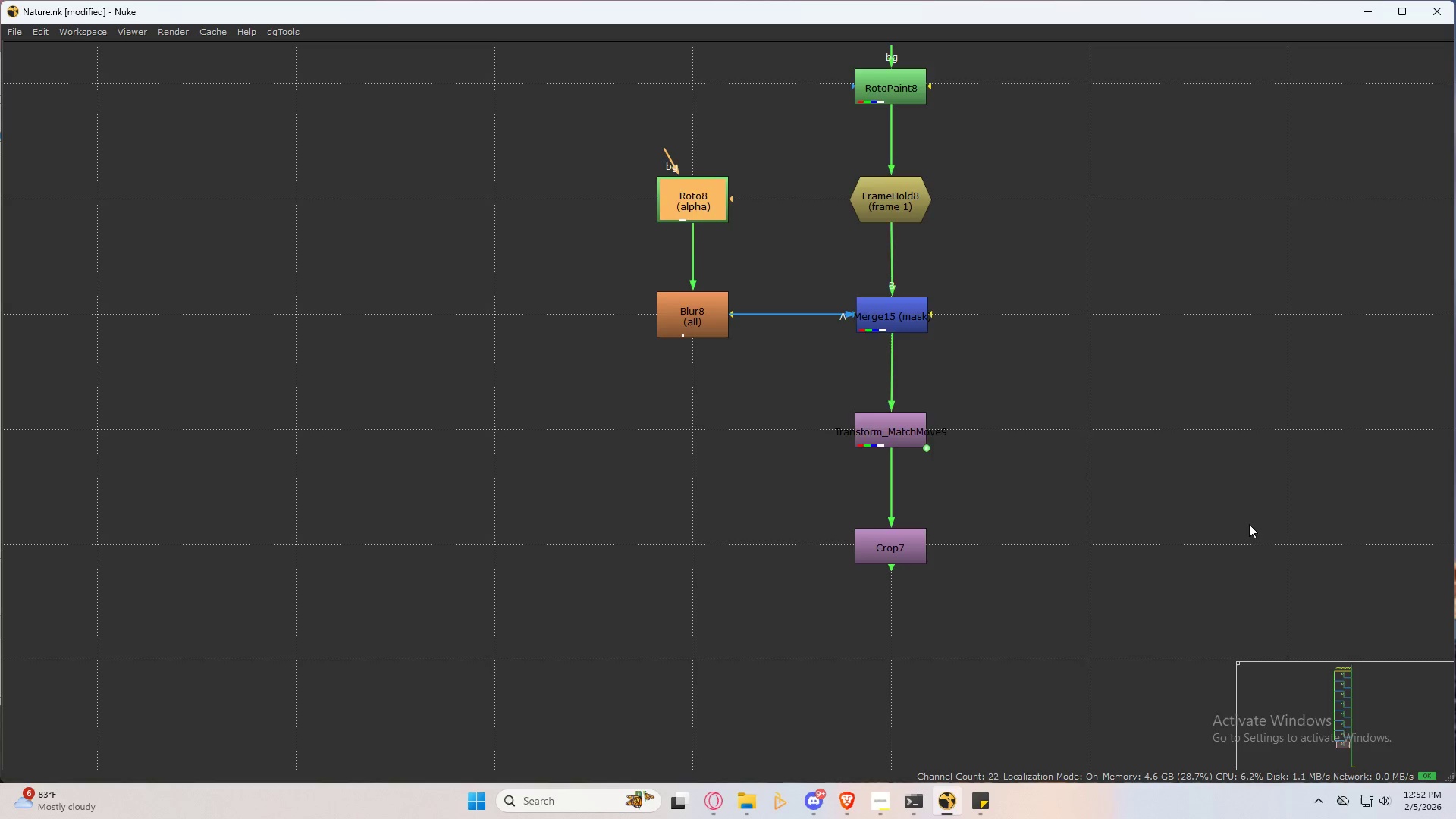 
scroll: coordinate [1106, 590], scroll_direction: down, amount: 4.0
 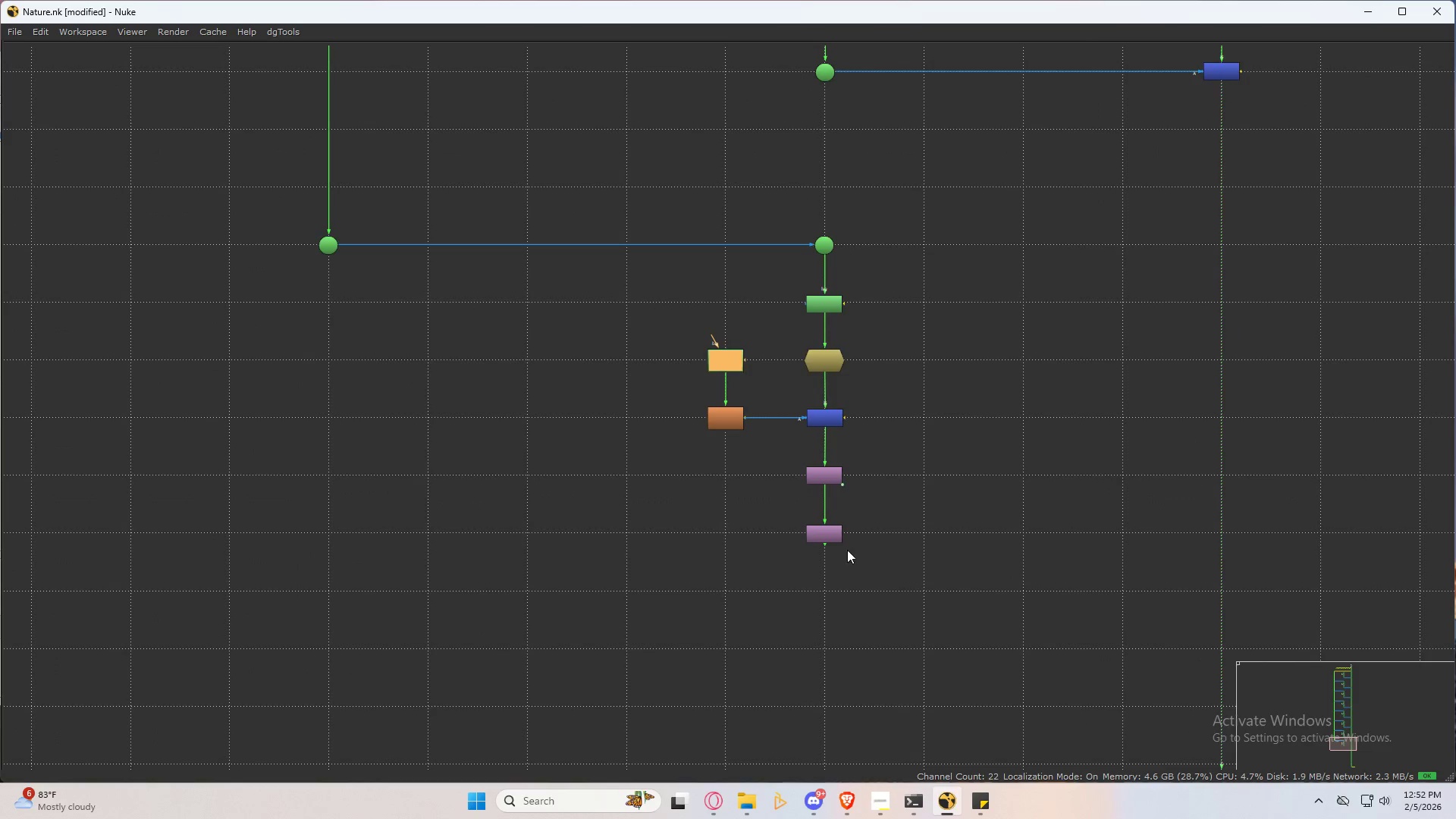 
left_click([829, 525])
 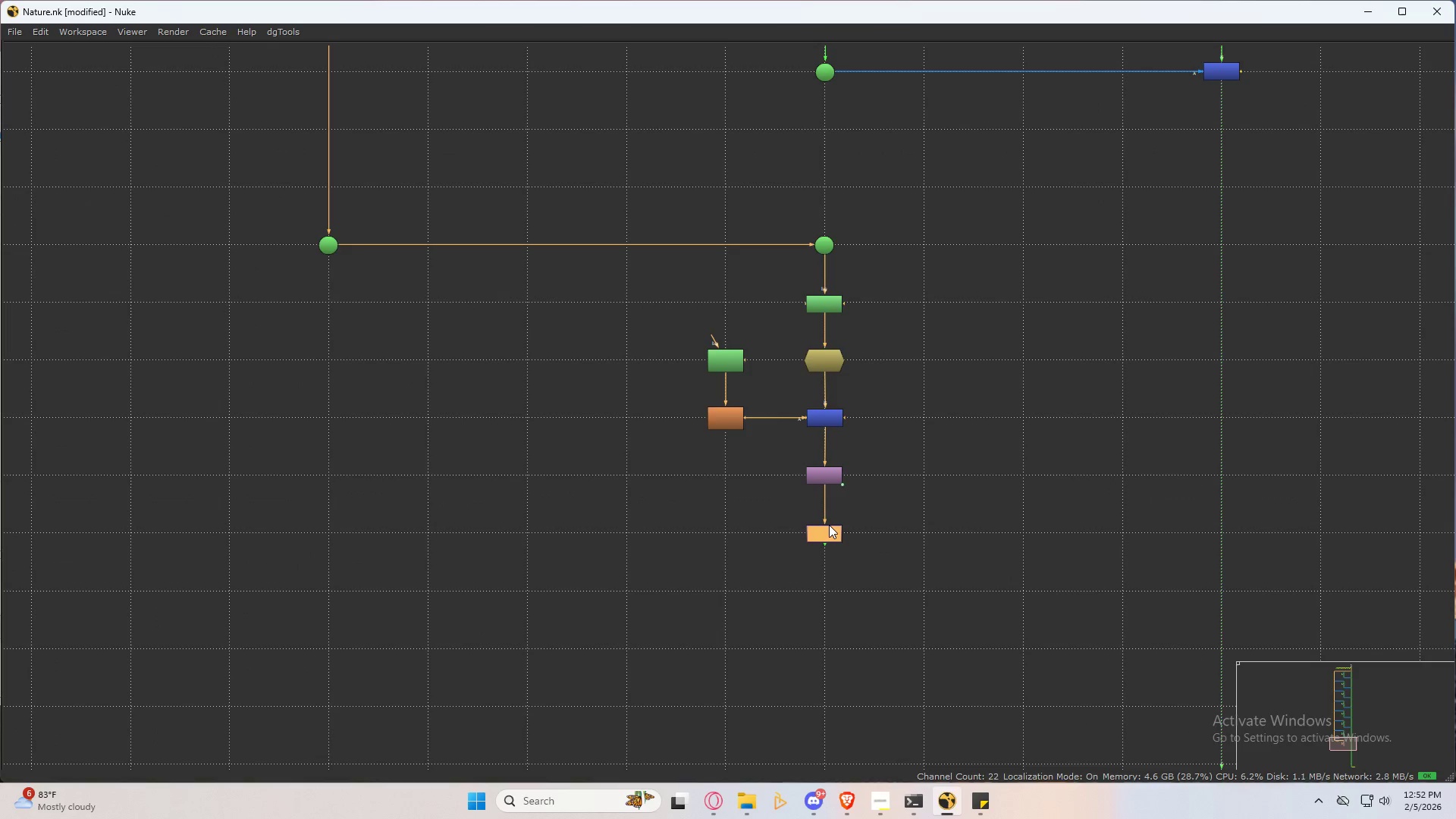 
key(Period)
 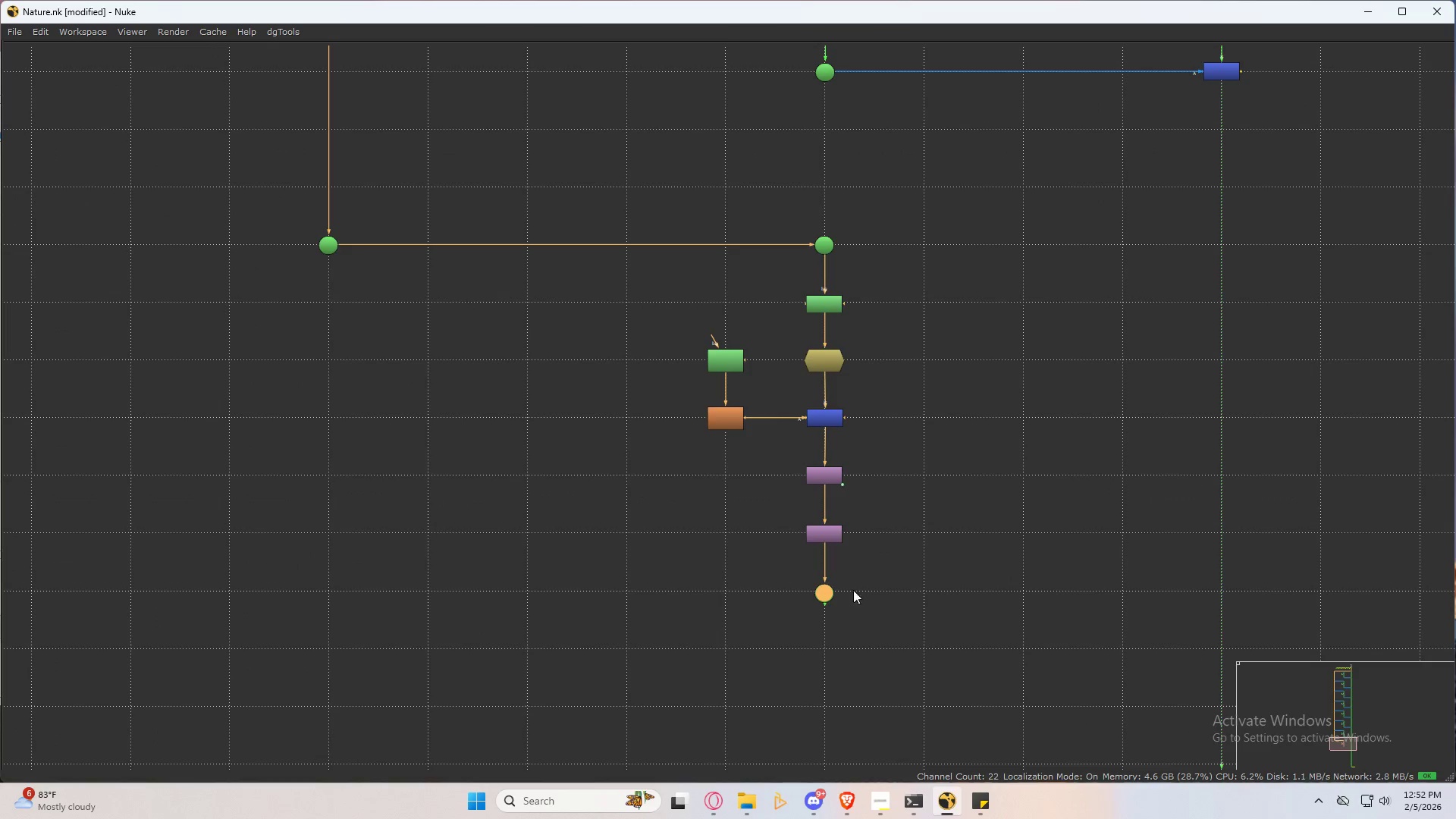 
key(M)
 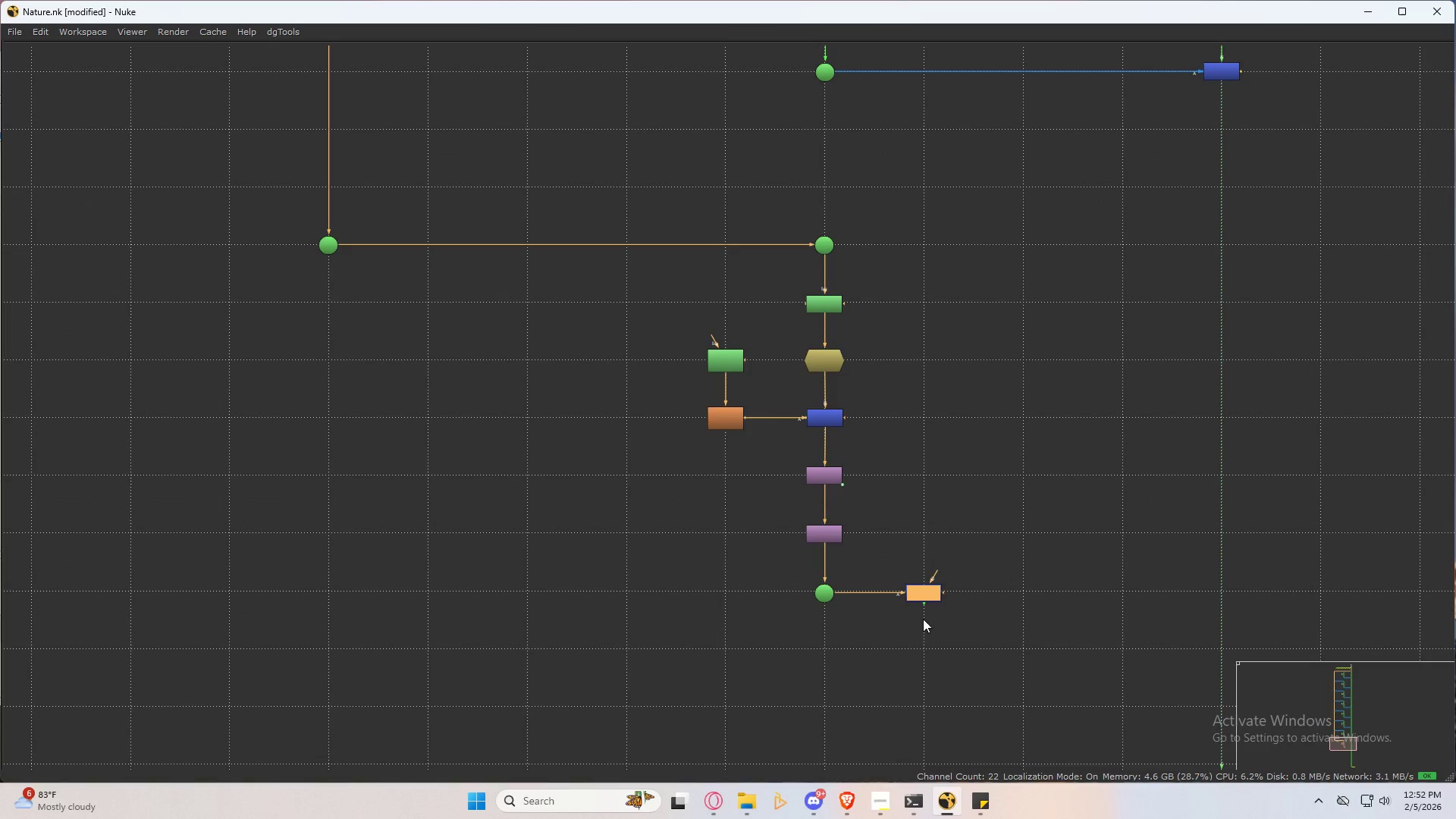 
left_click_drag(start_coordinate=[1046, 534], to_coordinate=[585, 686])
 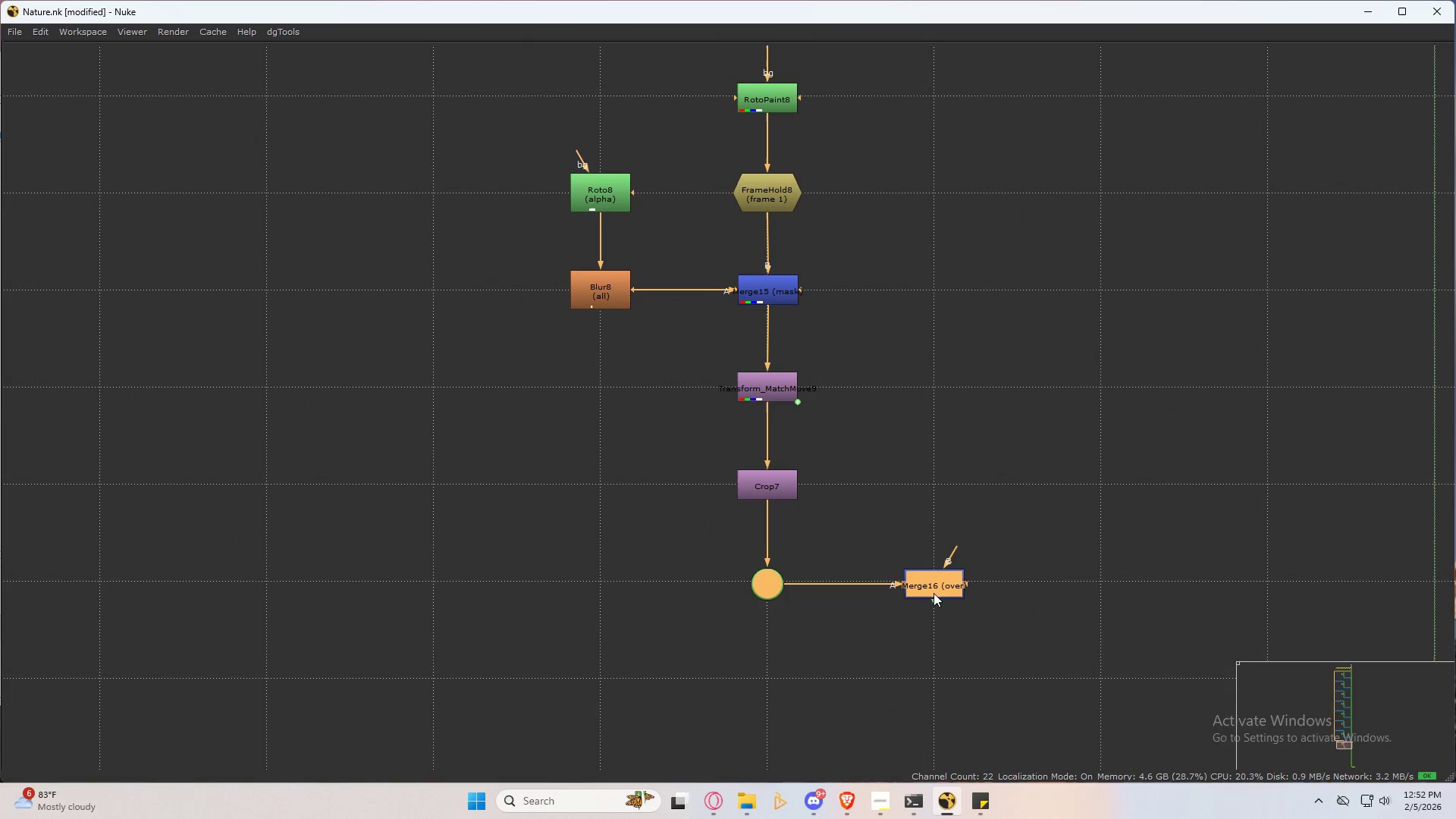 
scroll: coordinate [909, 604], scroll_direction: up, amount: 3.0
 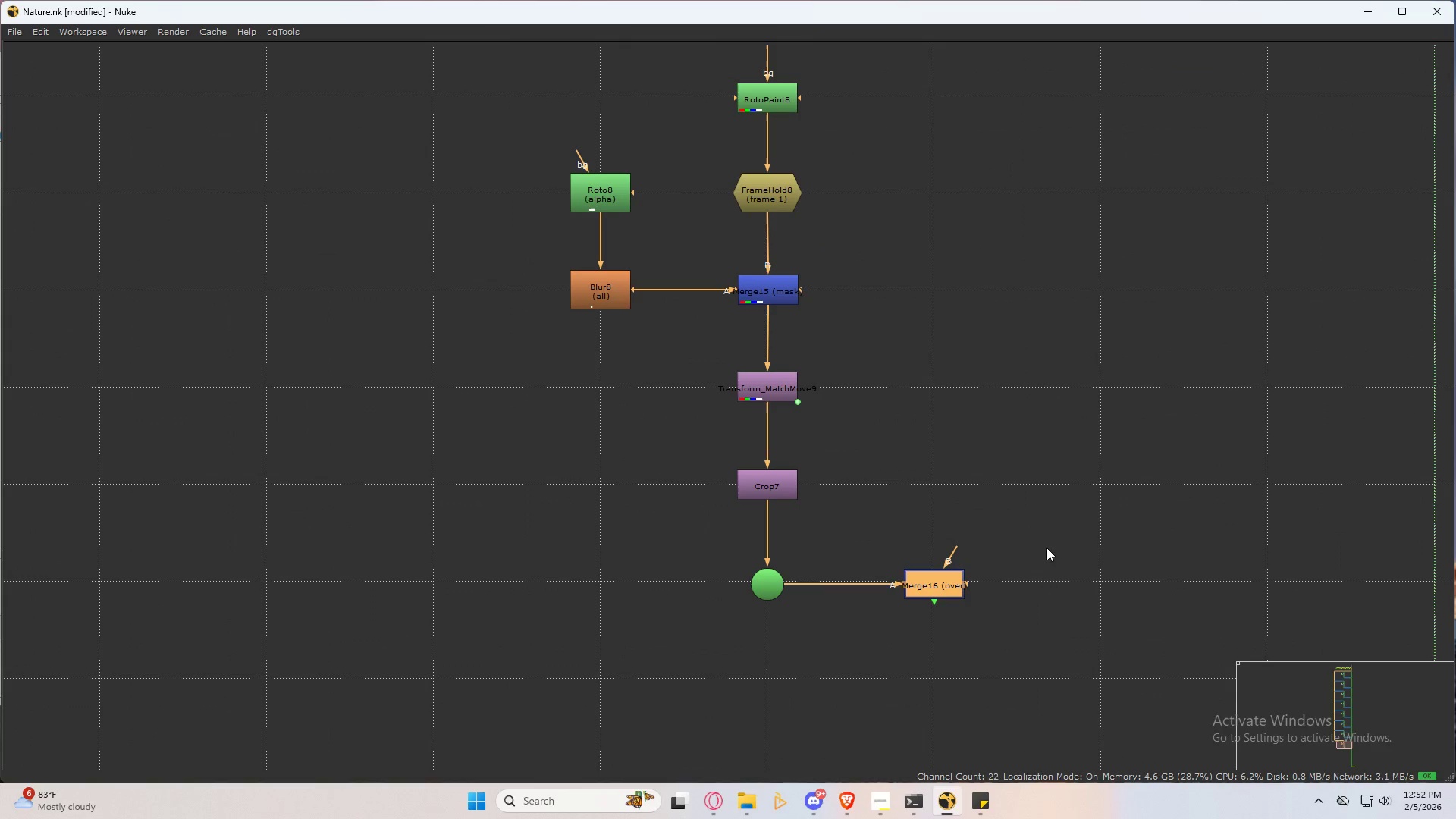 
left_click_drag(start_coordinate=[930, 590], to_coordinate=[930, 584])
 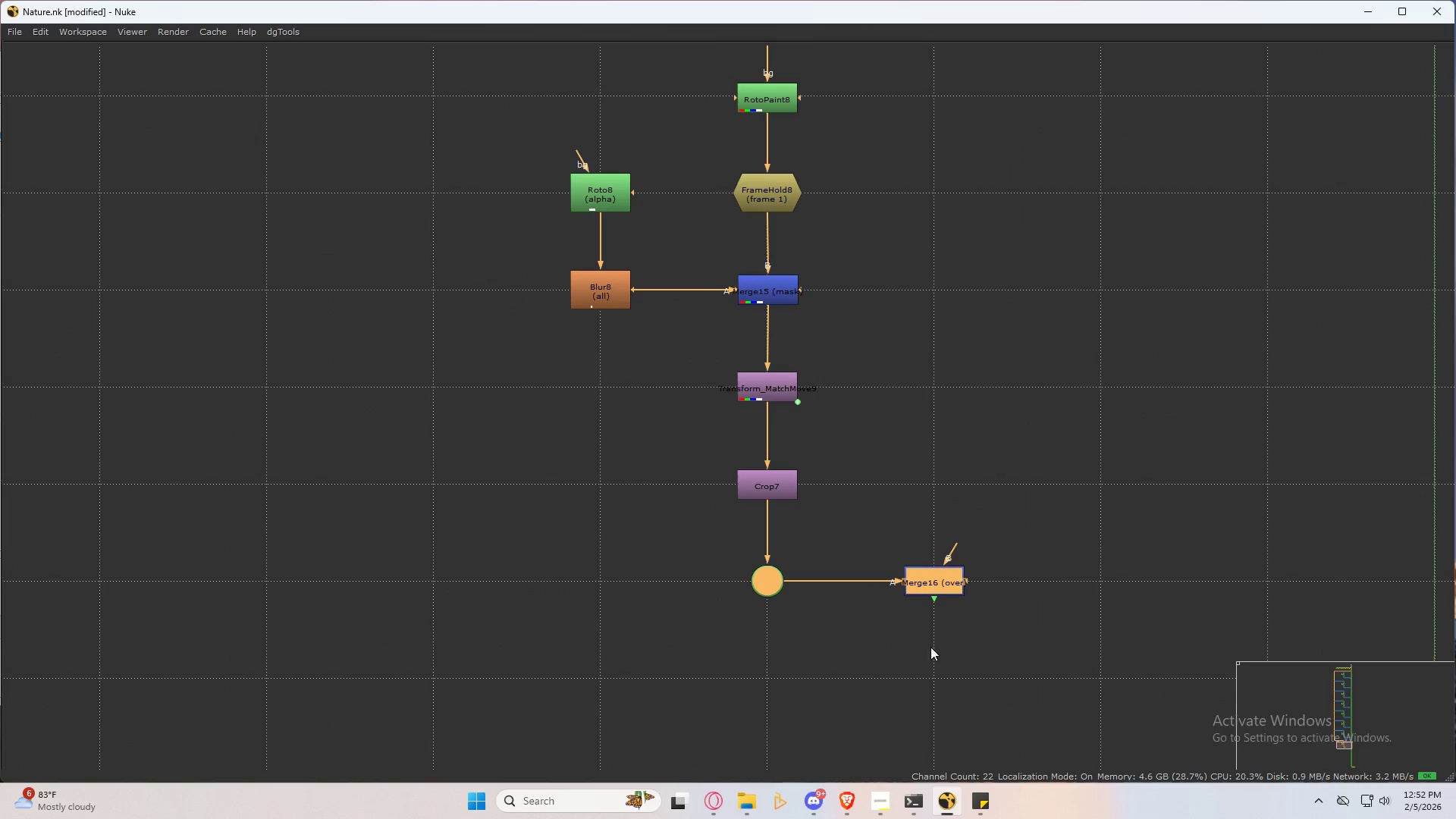 
double_click([930, 660])
 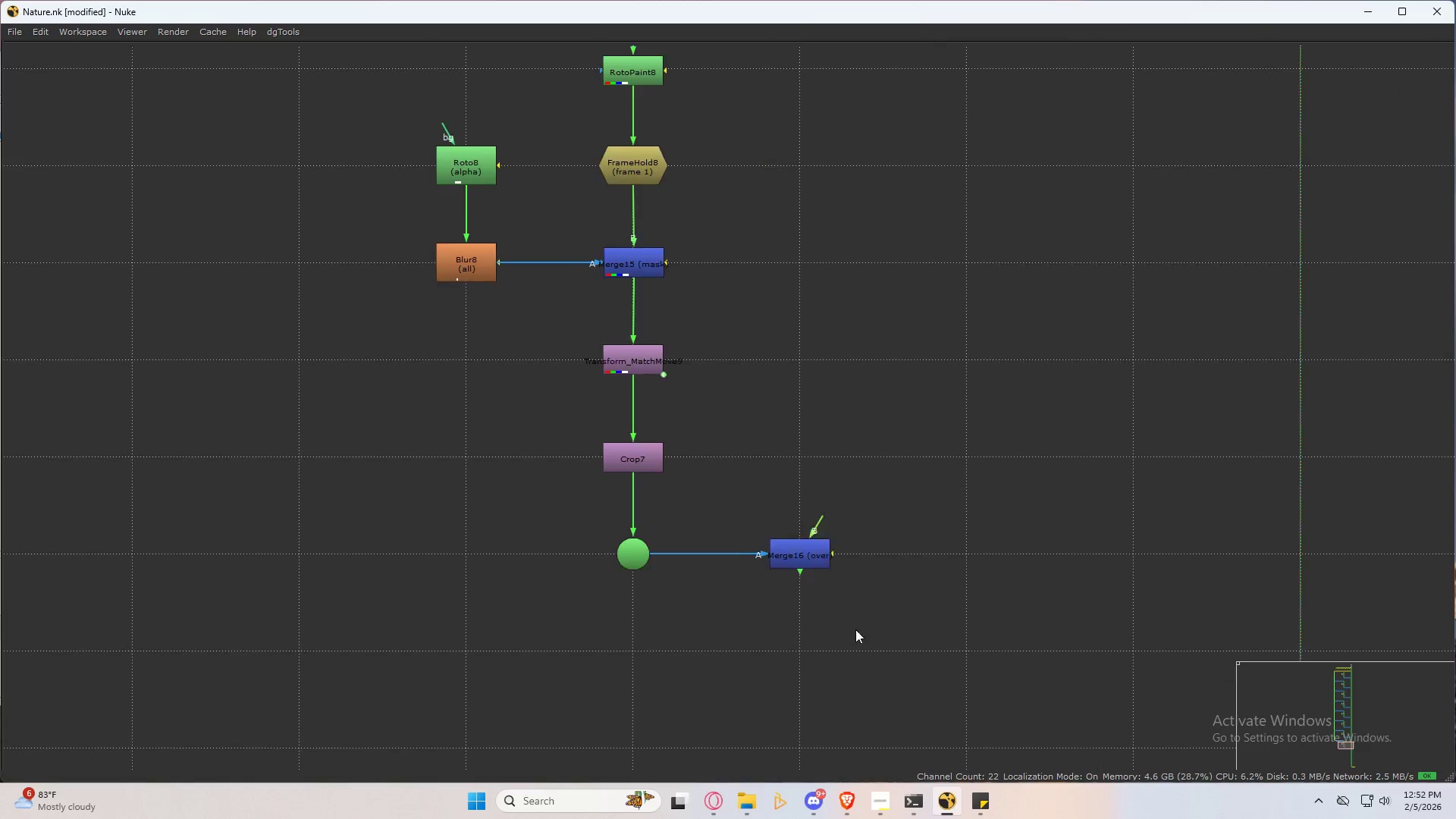 
left_click_drag(start_coordinate=[804, 573], to_coordinate=[1156, 572])
 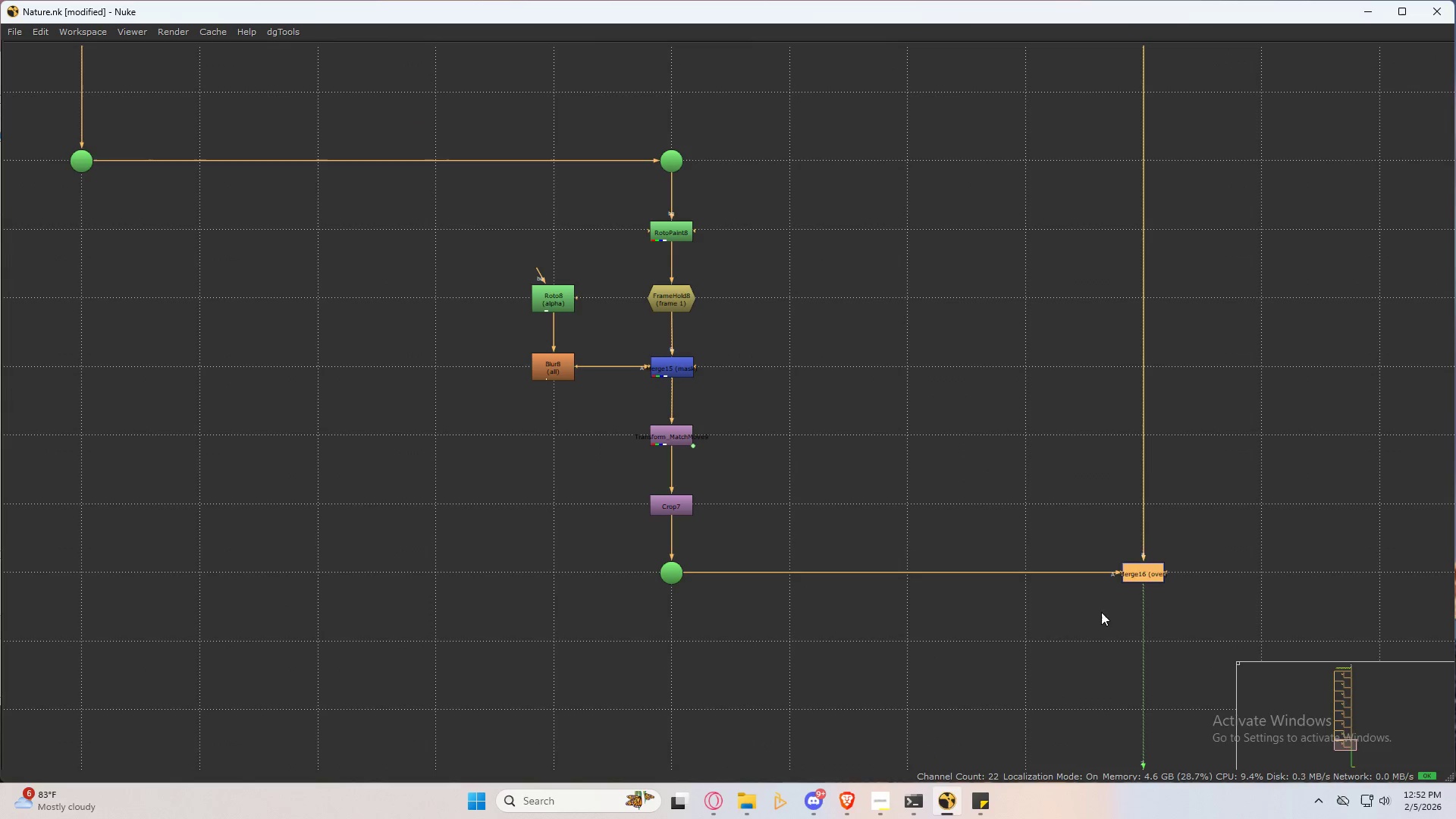 
scroll: coordinate [836, 627], scroll_direction: down, amount: 2.0
 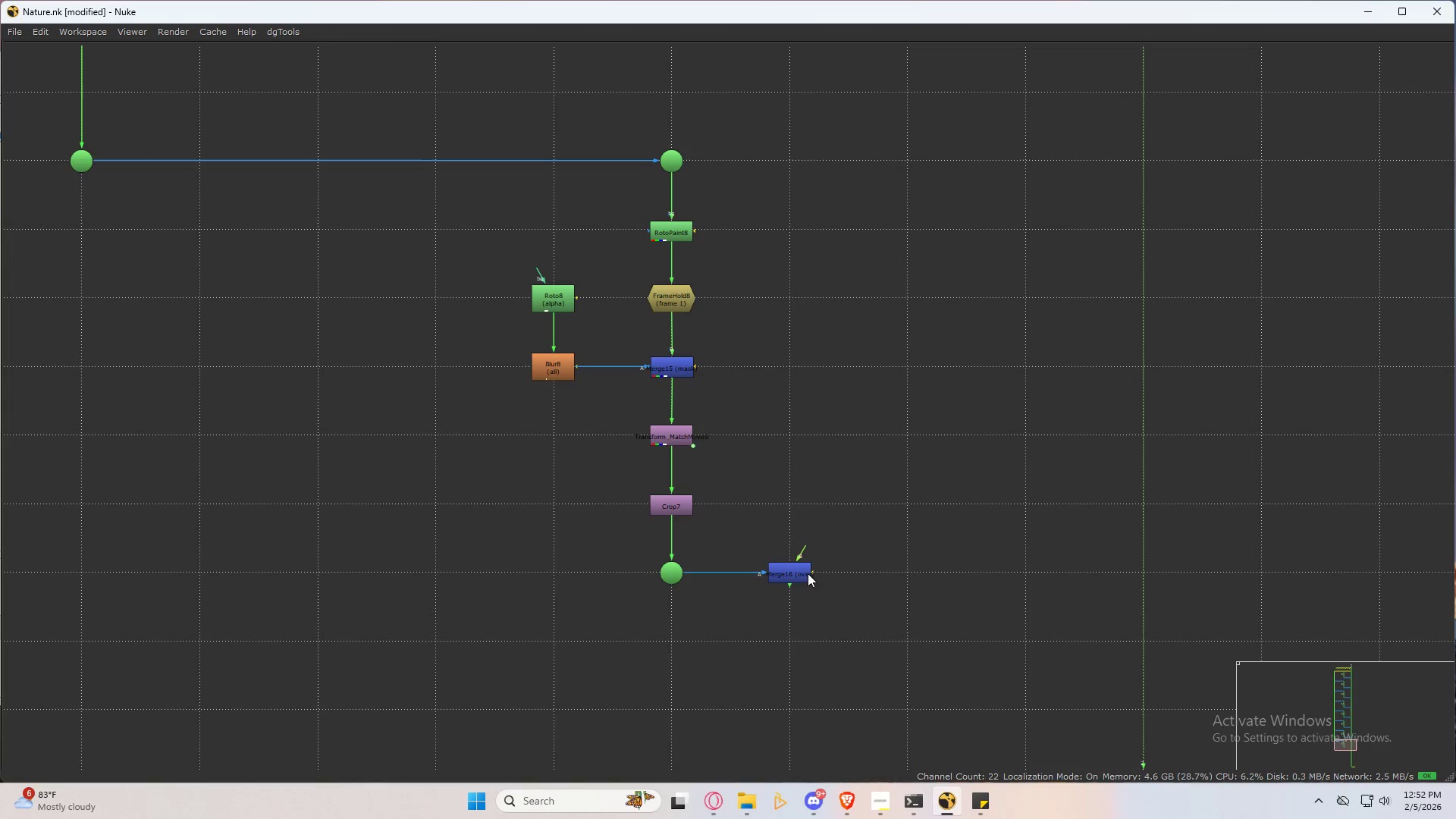 
left_click([1058, 639])
 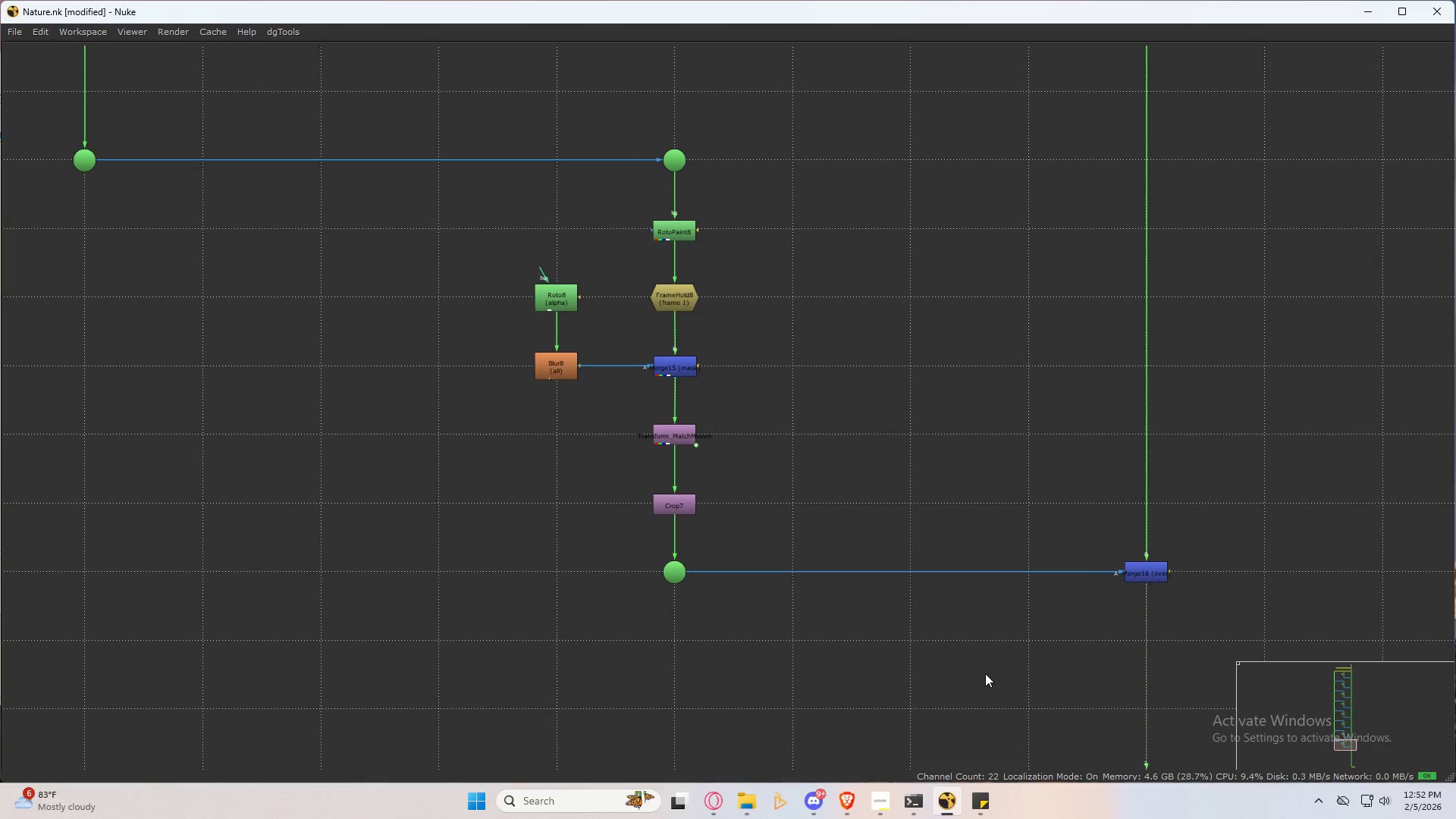 
key(2)
 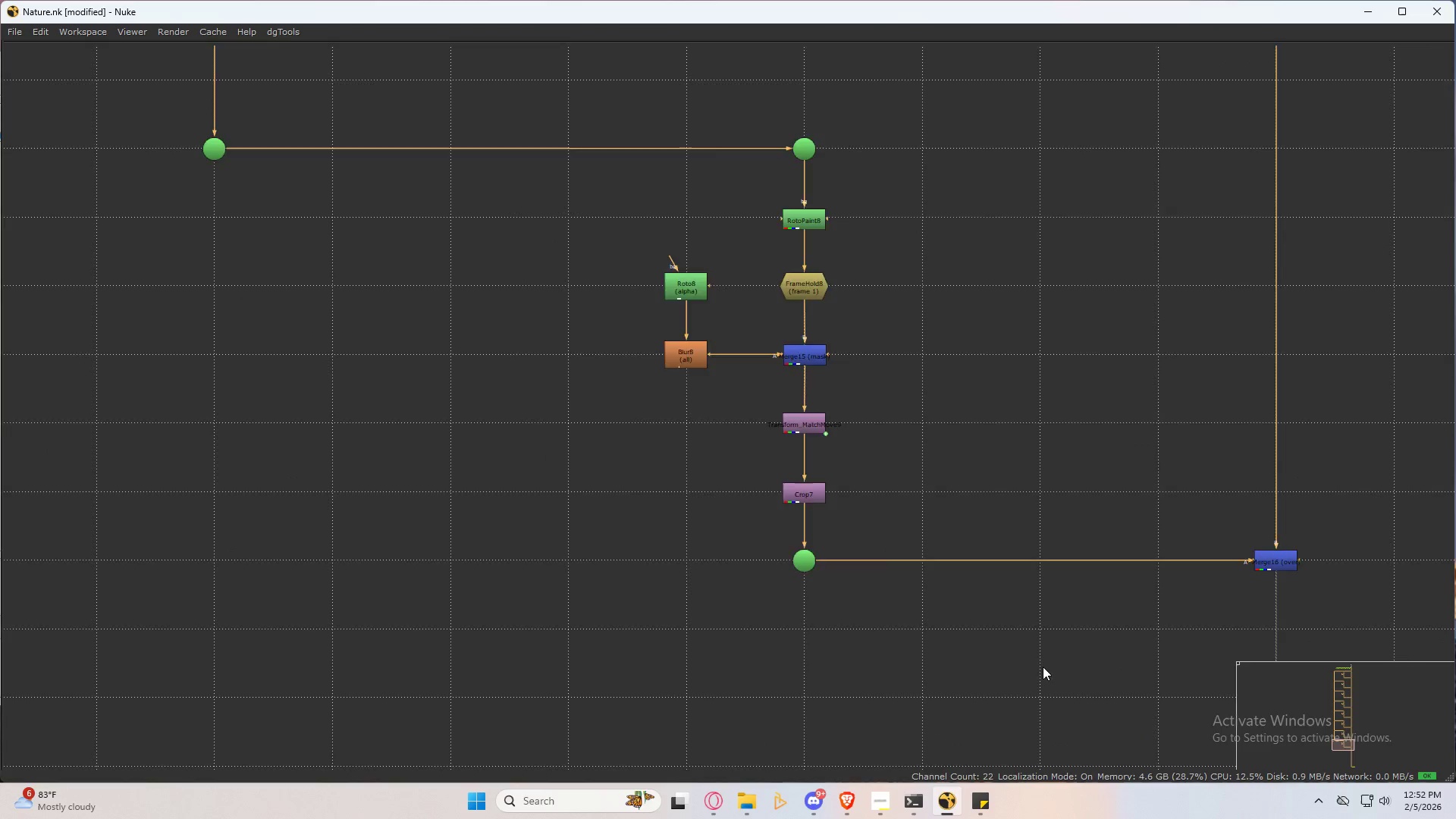 
key(Space)
 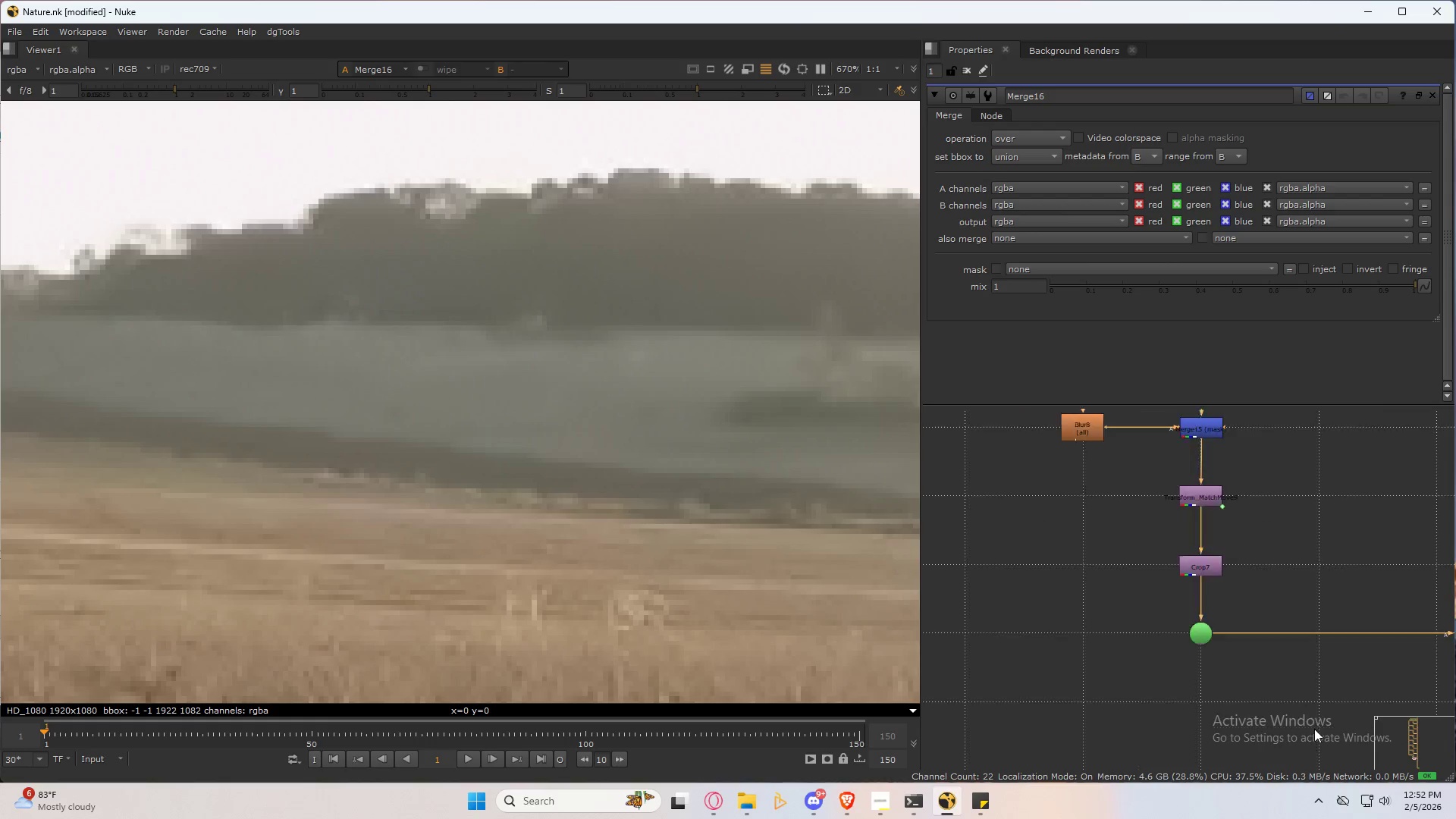 
scroll: coordinate [1237, 632], scroll_direction: down, amount: 2.0
 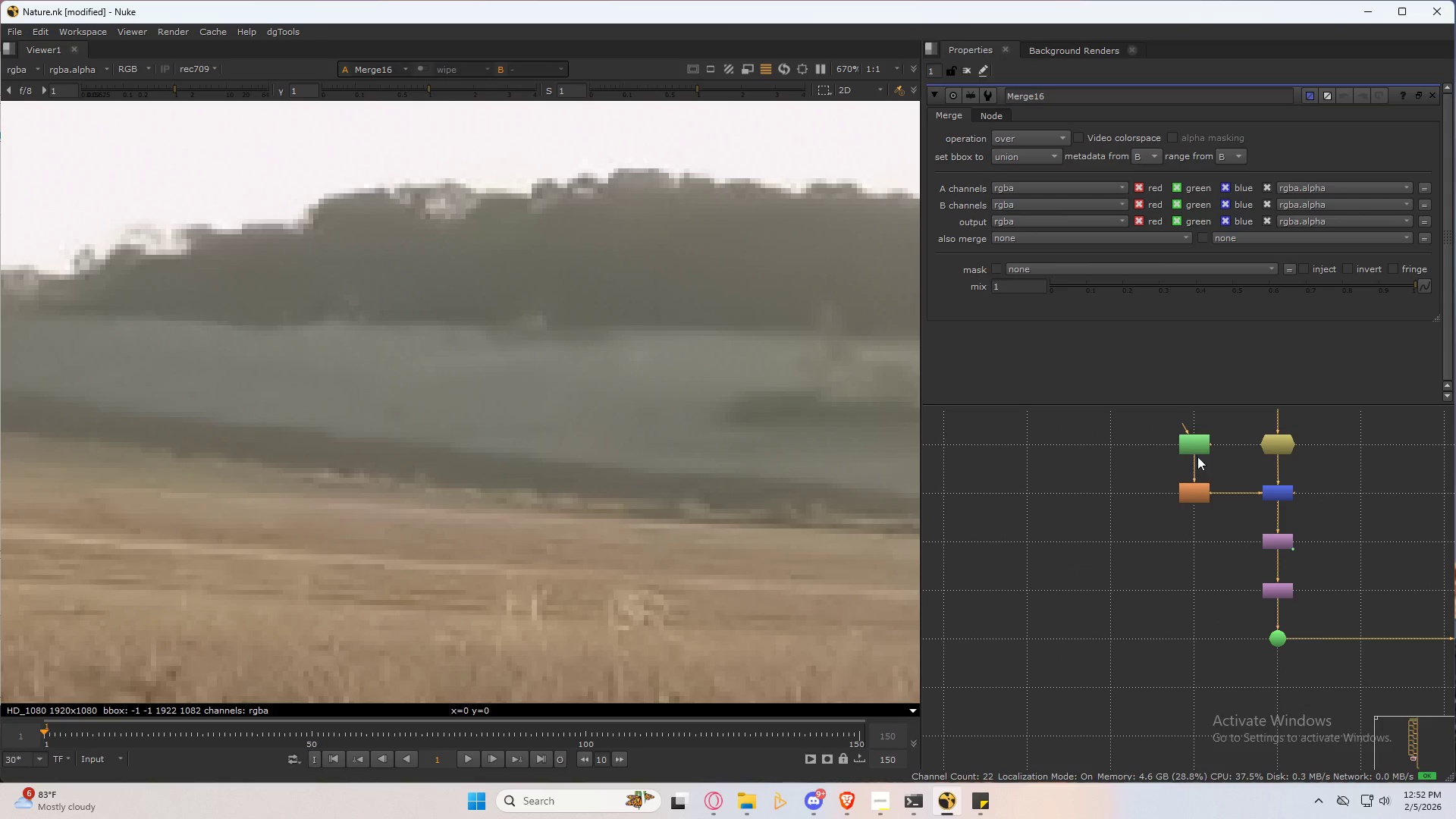 
double_click([1198, 449])
 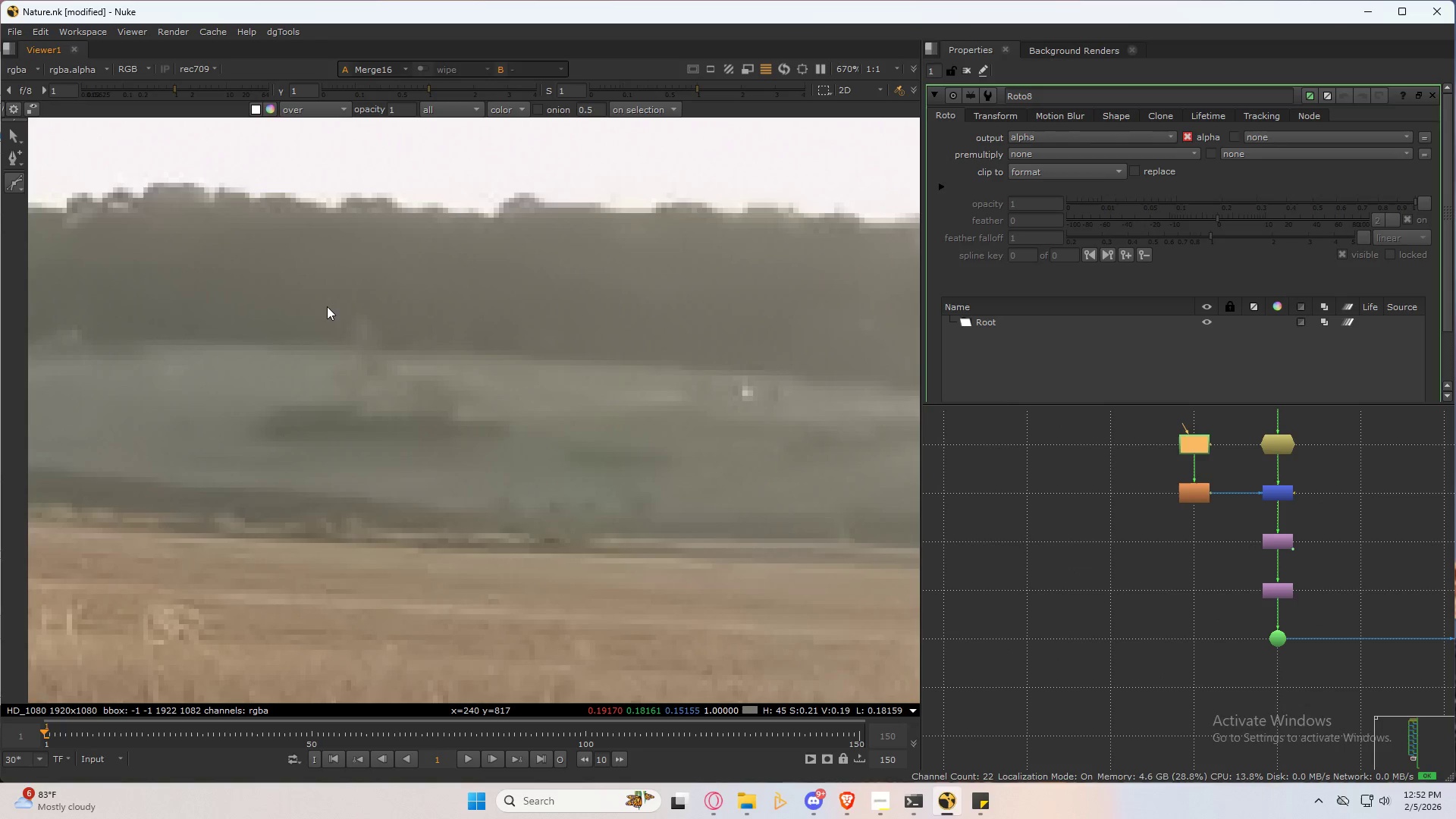 
wait(5.73)
 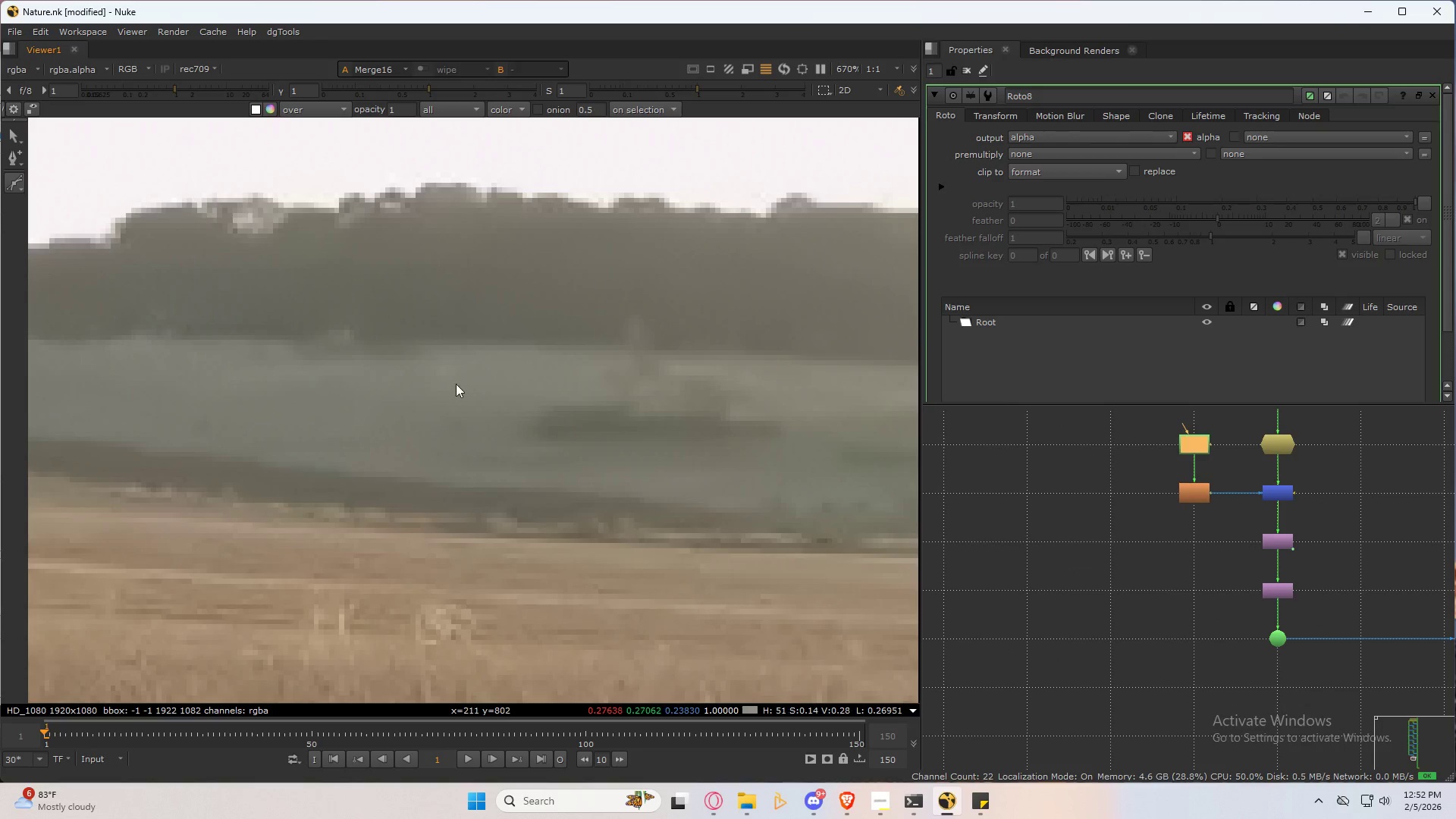 
scroll: coordinate [351, 308], scroll_direction: up, amount: 3.0
 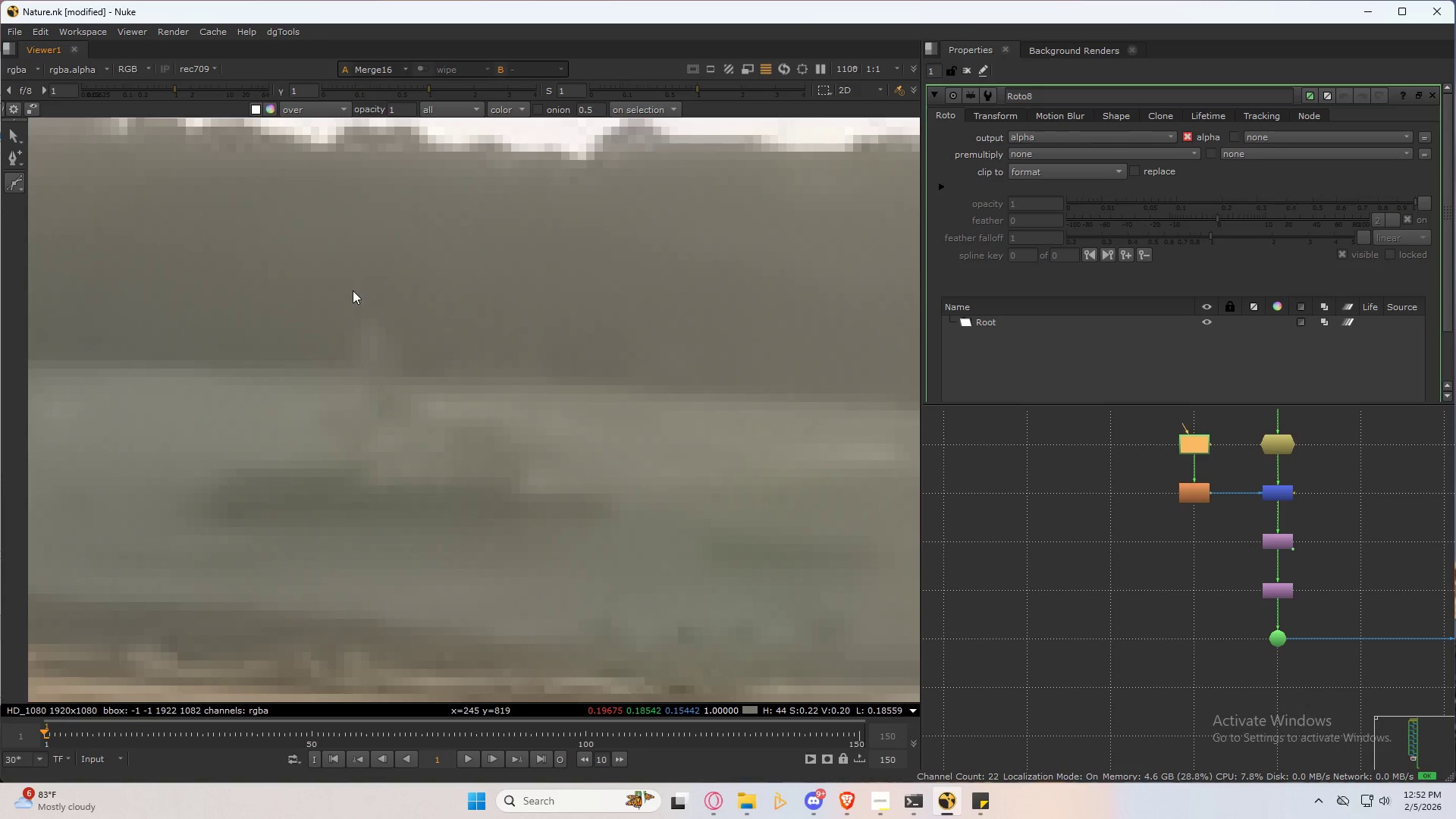 
left_click([354, 285])
 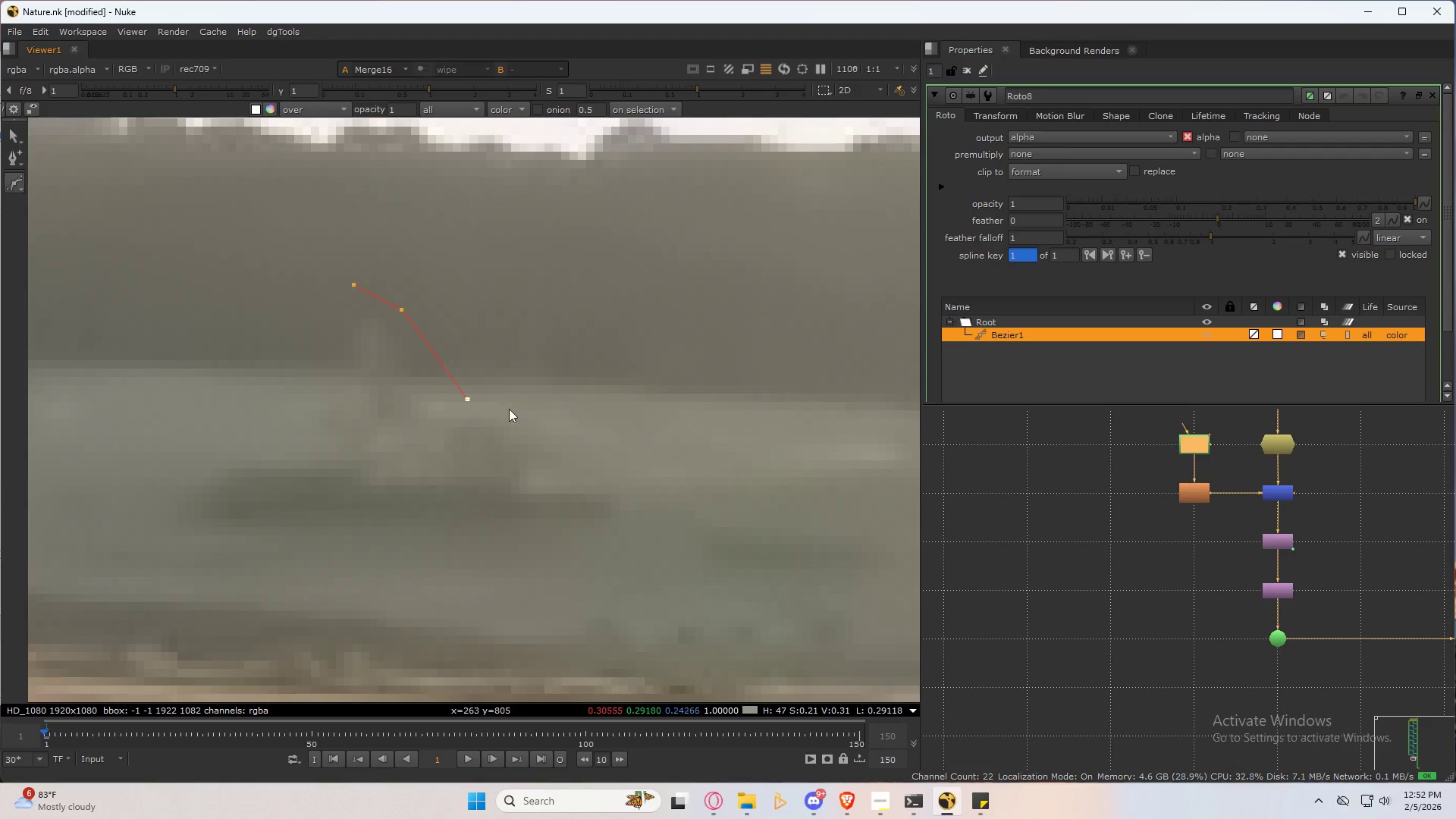 
key(Control+ControlLeft)
 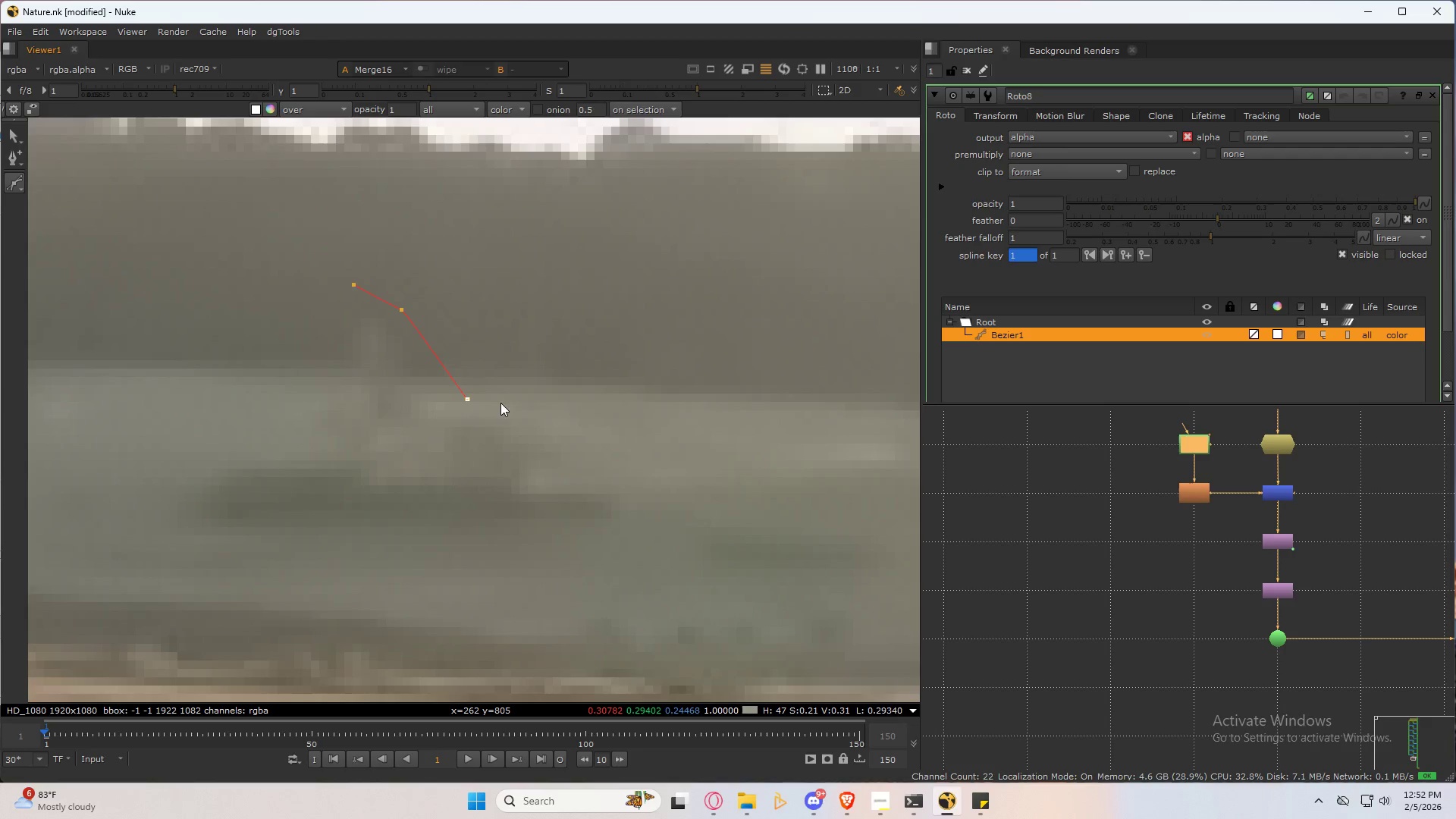 
key(Control+Z)
 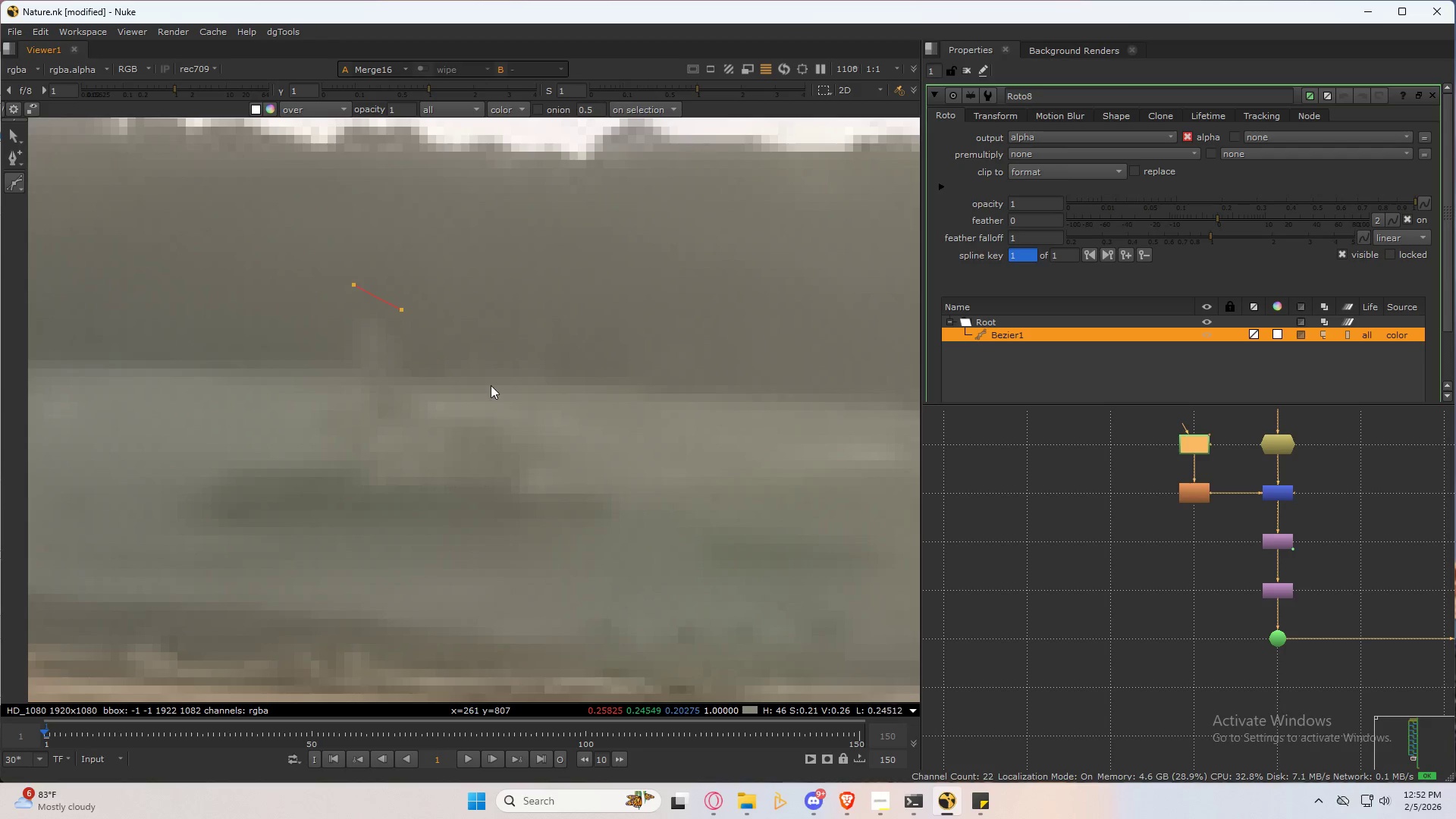 
left_click([491, 384])
 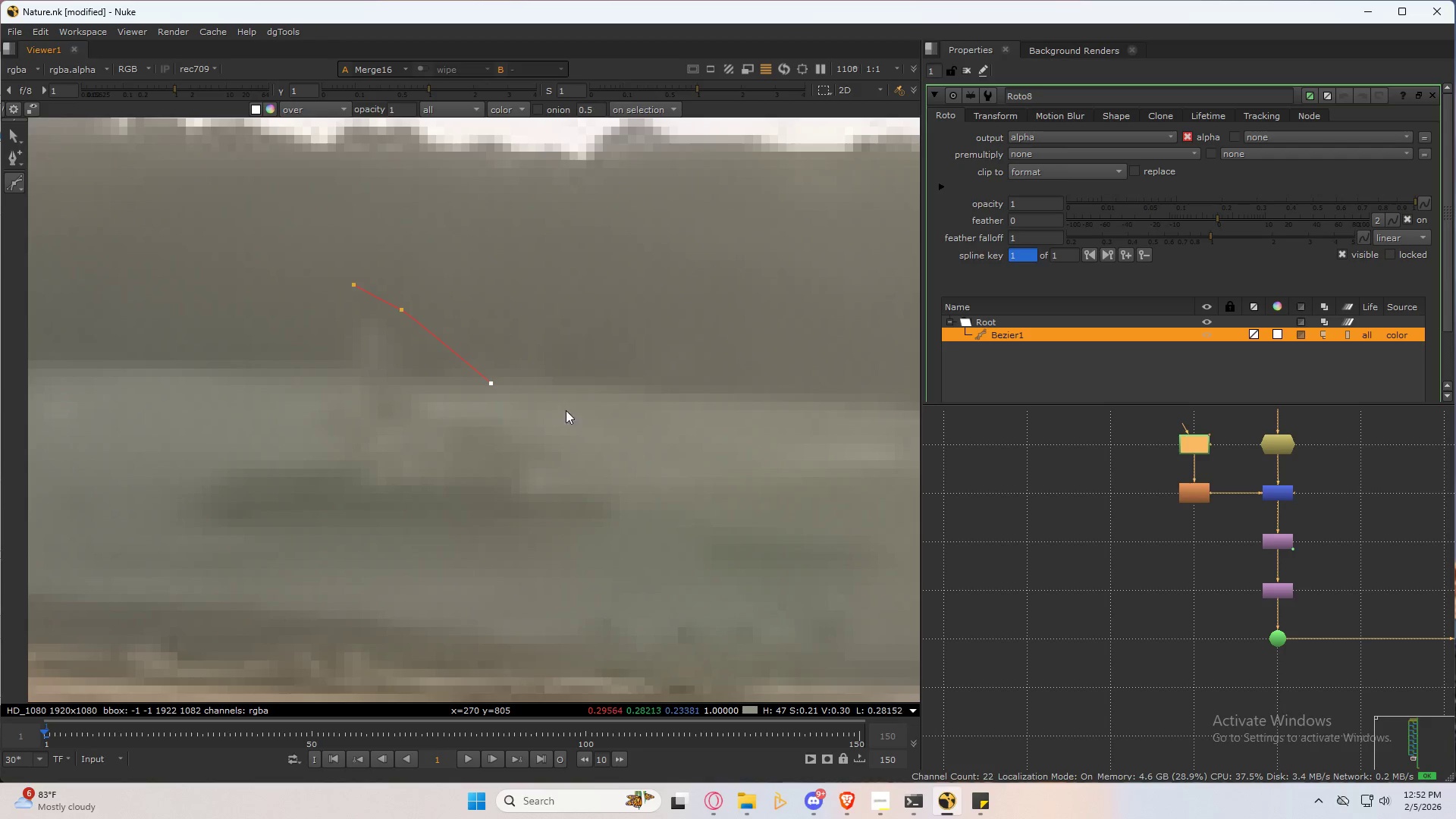 
left_click_drag(start_coordinate=[594, 421], to_coordinate=[598, 425])
 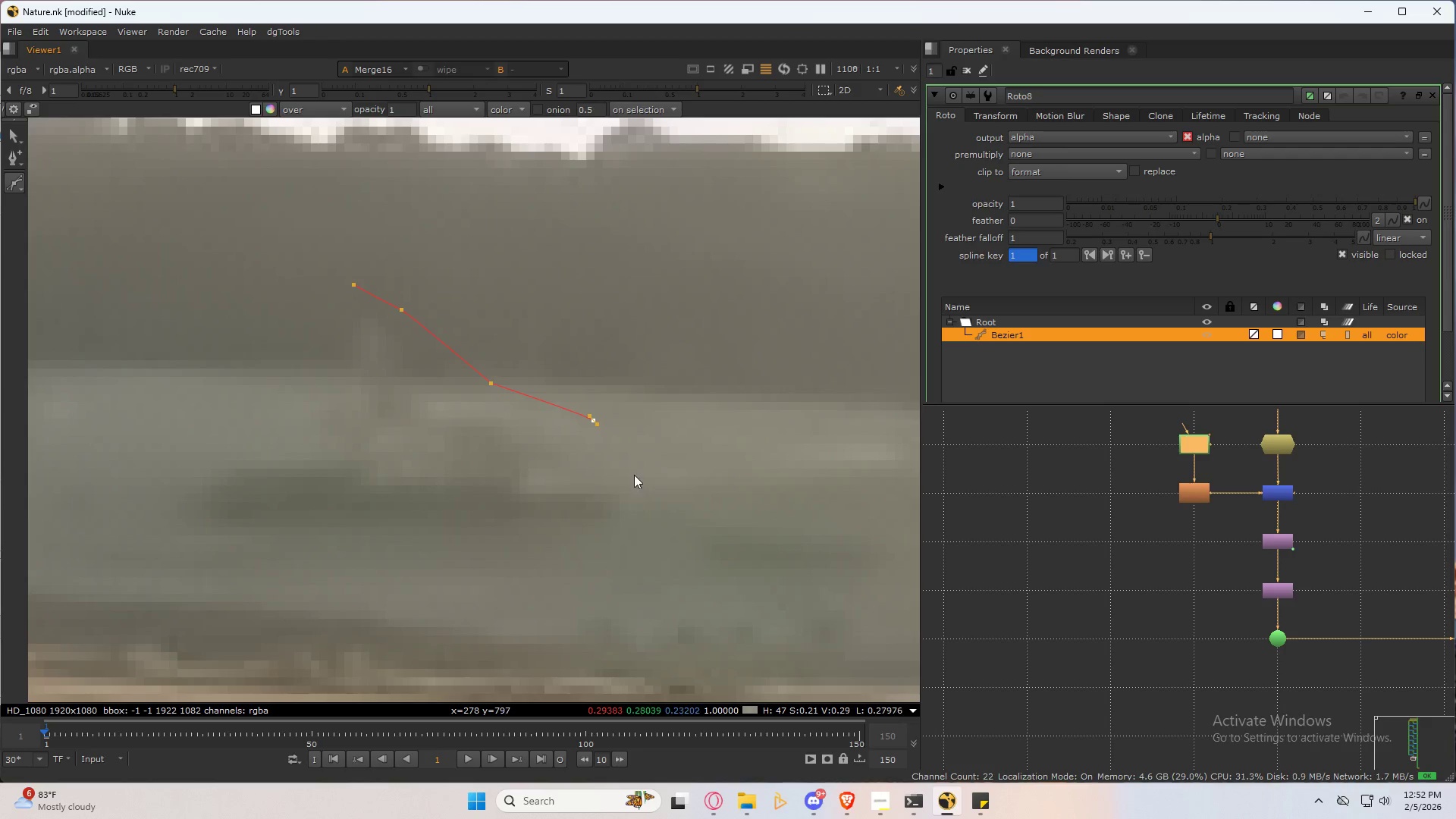 
left_click_drag(start_coordinate=[647, 486], to_coordinate=[647, 495])
 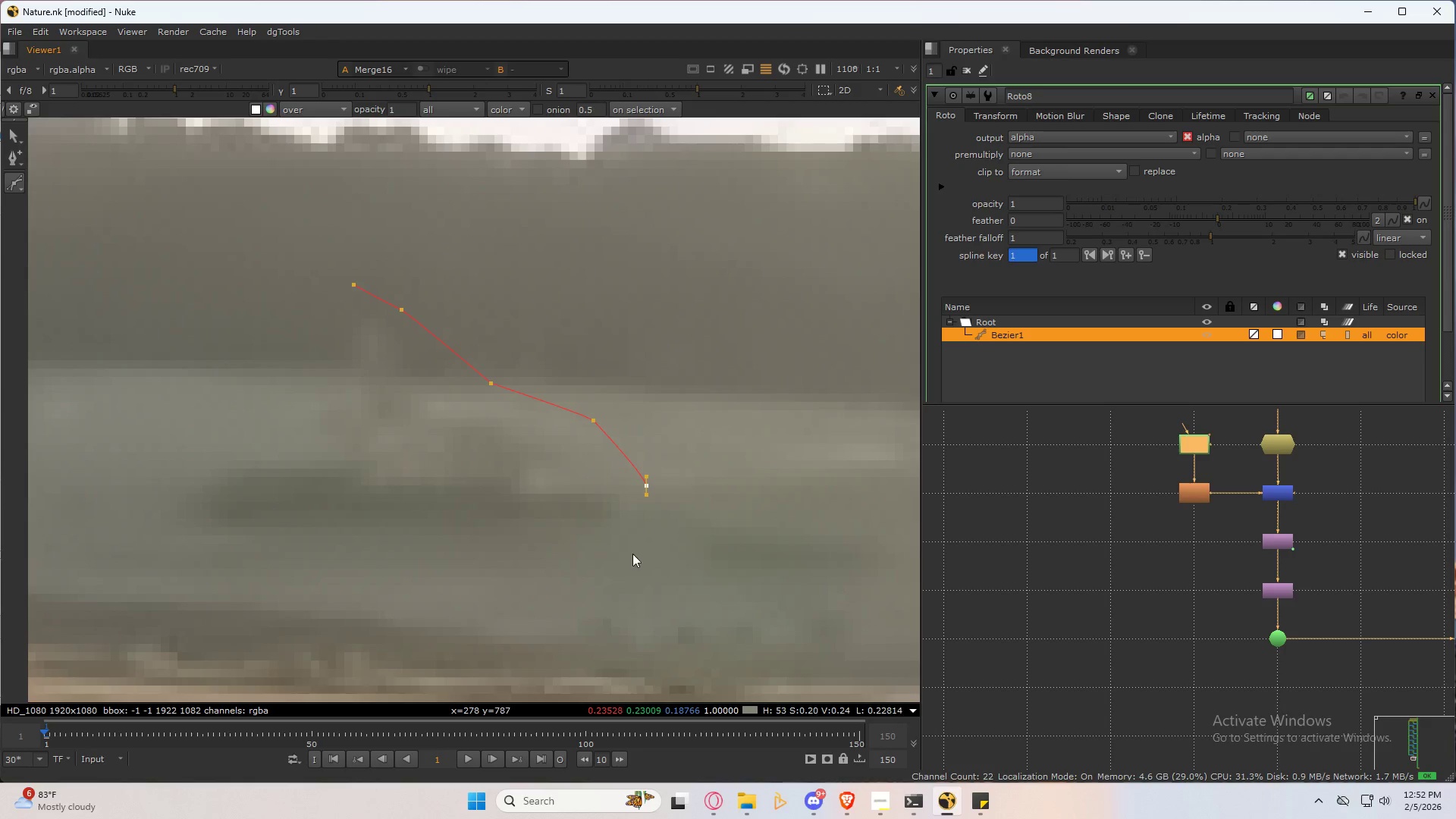 
left_click_drag(start_coordinate=[629, 553], to_coordinate=[604, 553])
 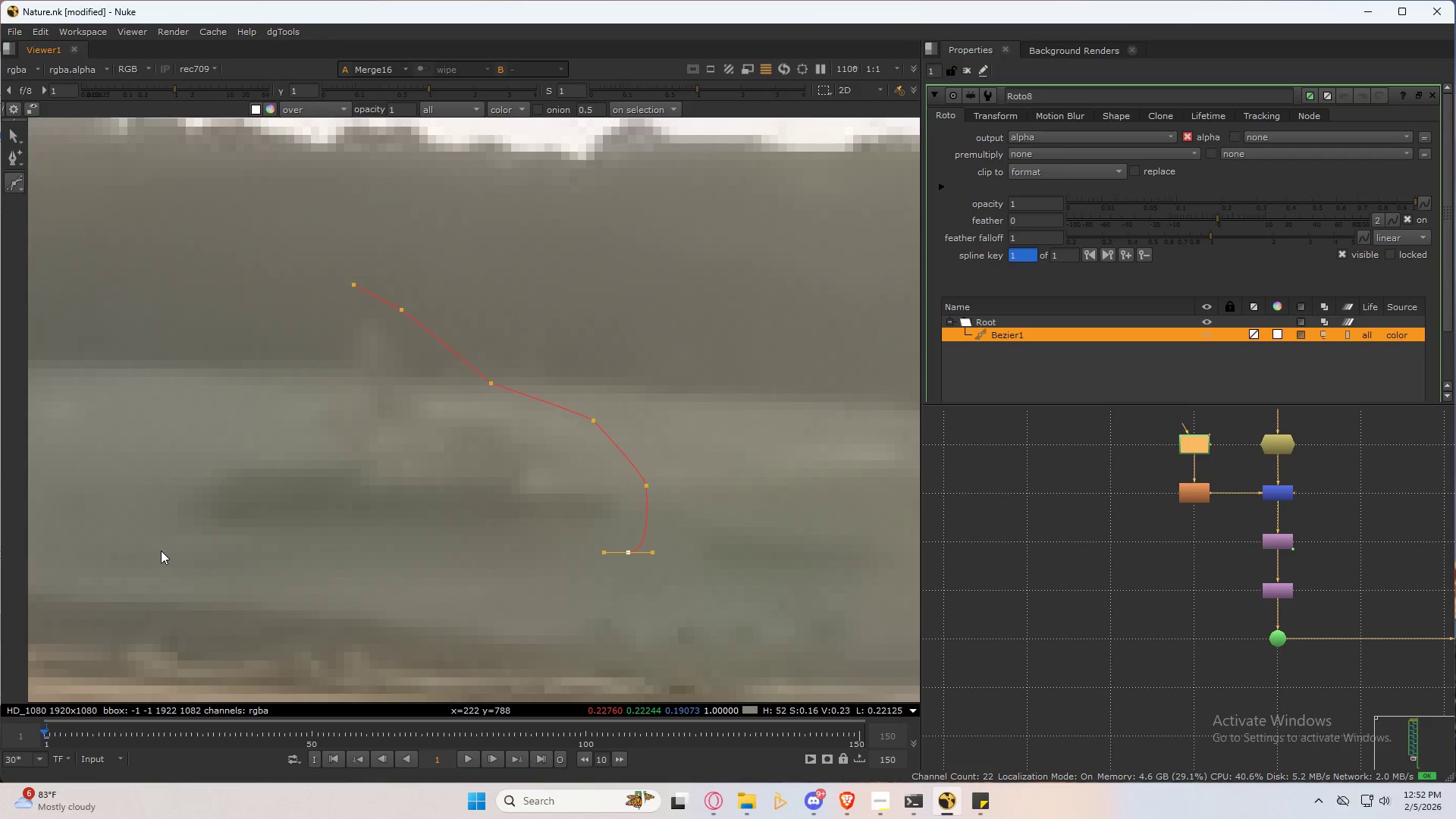 
left_click([144, 550])
 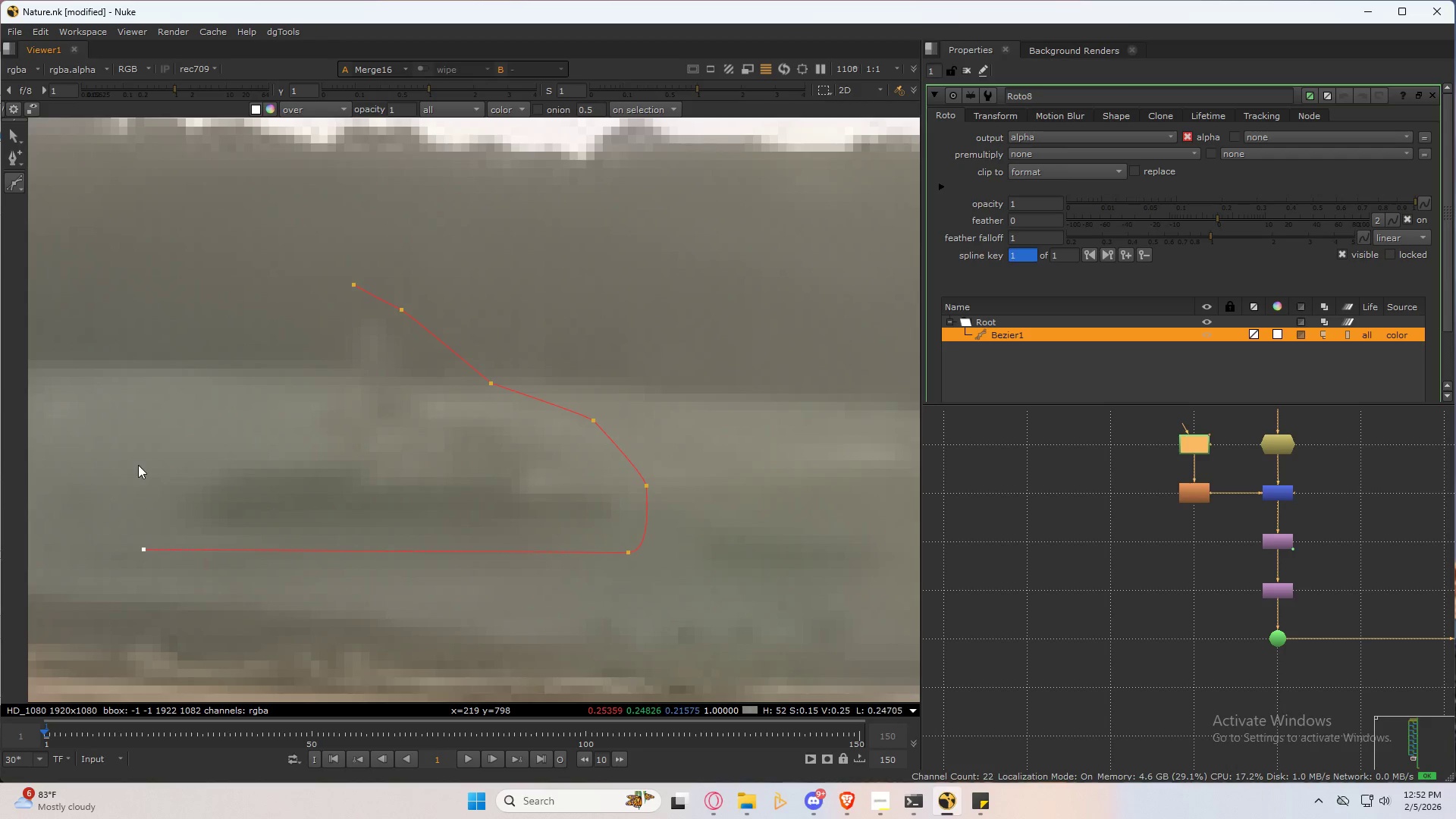 
left_click_drag(start_coordinate=[138, 452], to_coordinate=[151, 428])
 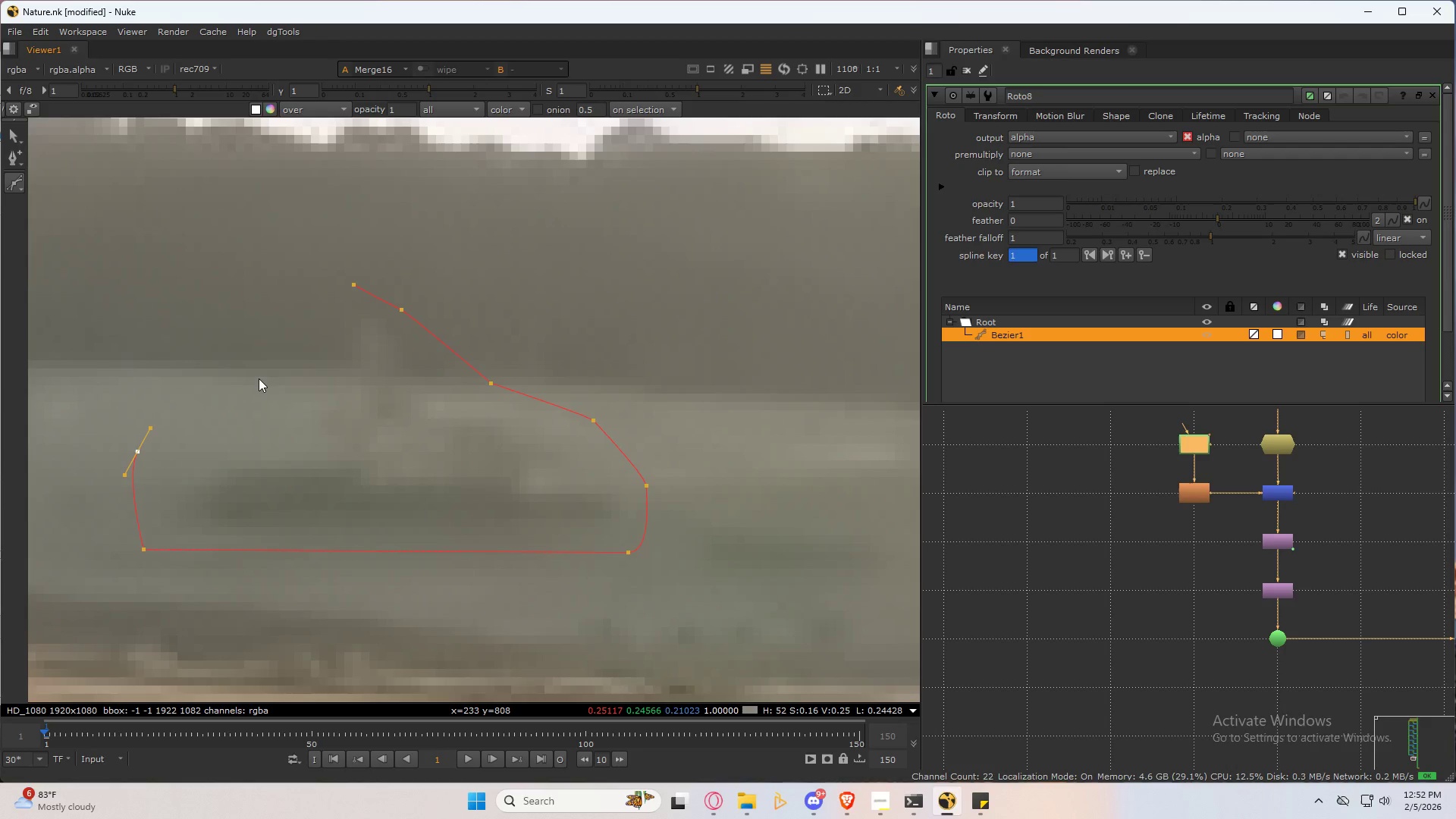 
left_click_drag(start_coordinate=[274, 373], to_coordinate=[296, 371])
 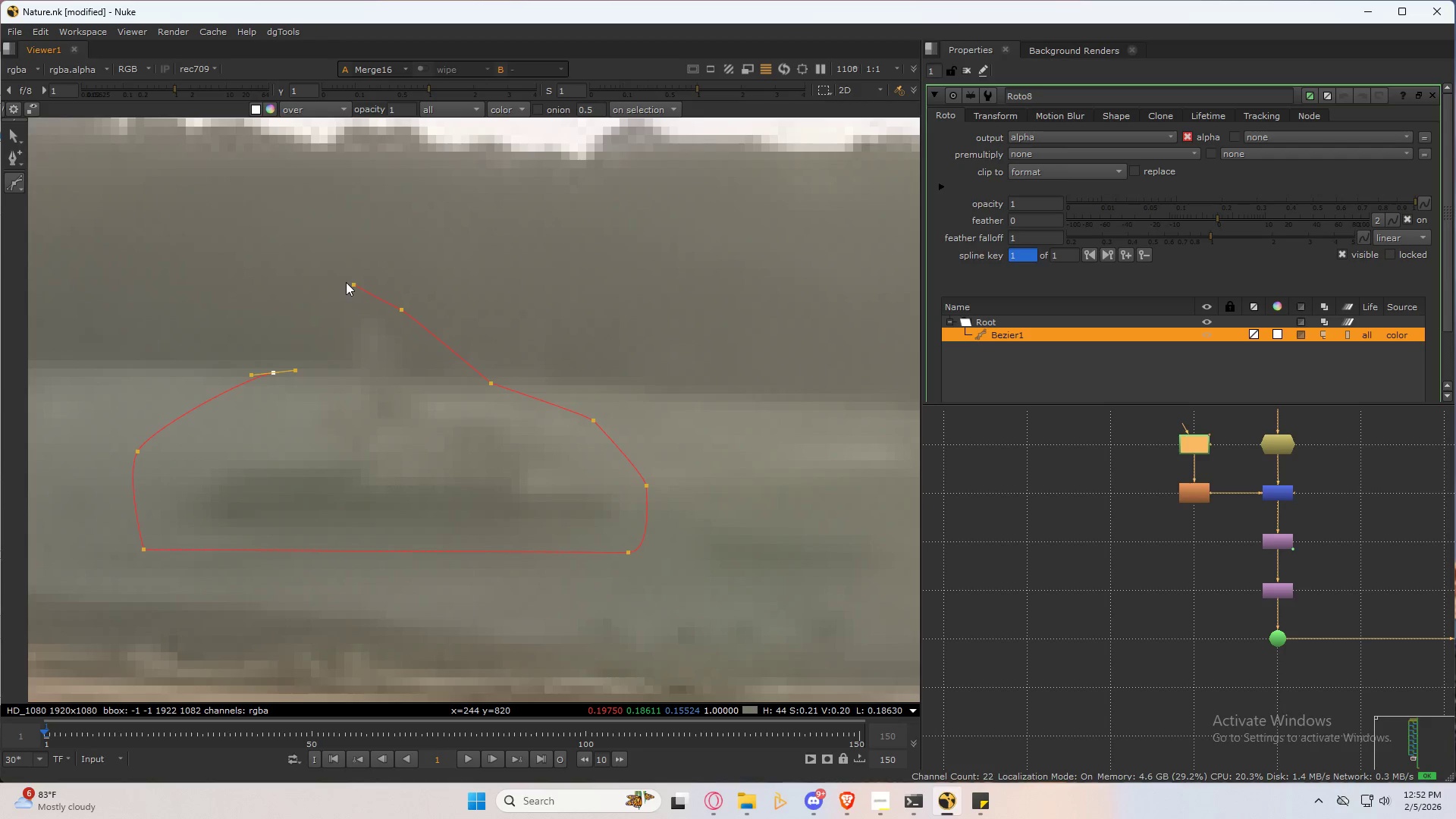 
left_click([346, 281])
 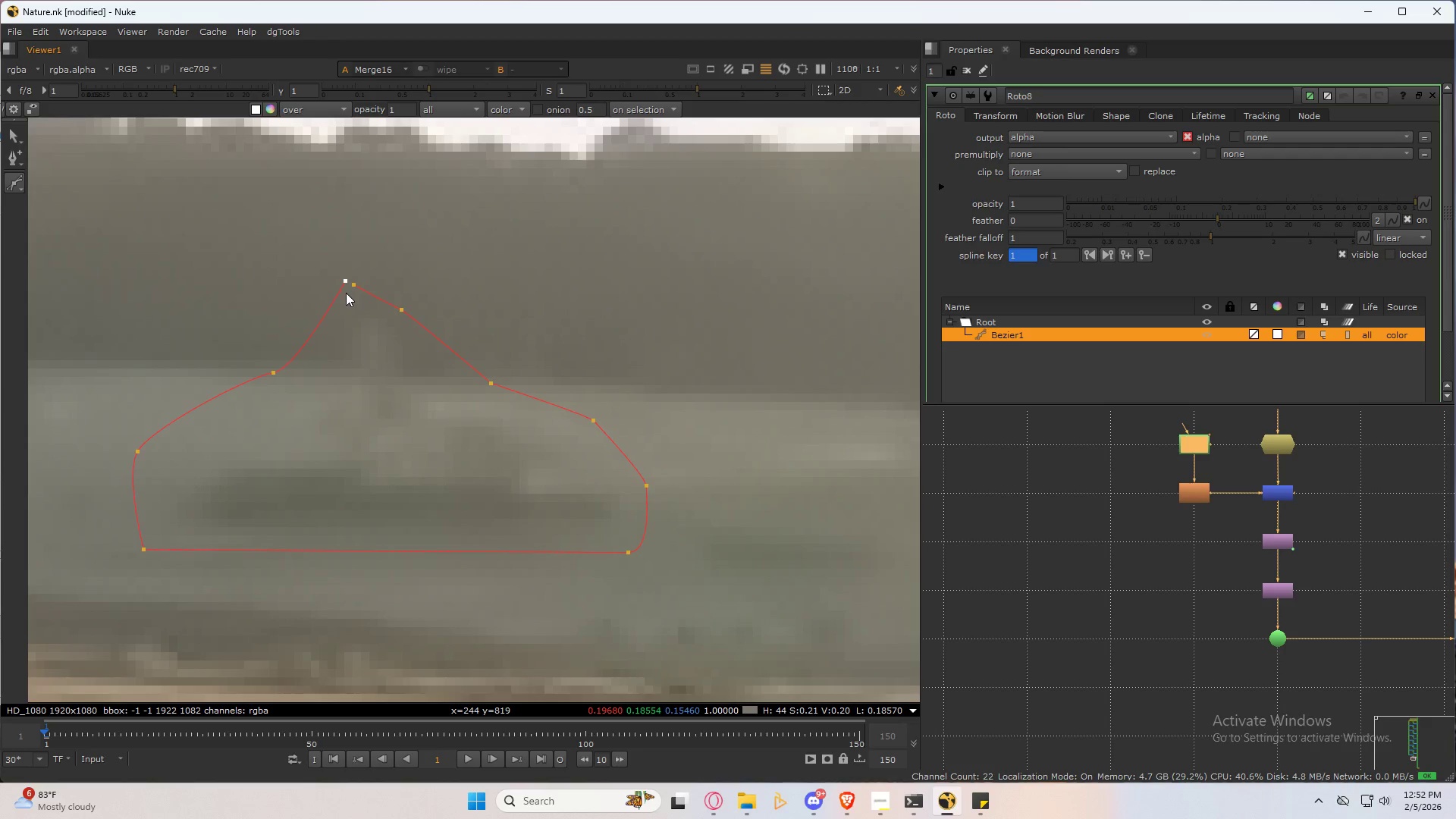 
key(Control+ControlLeft)
 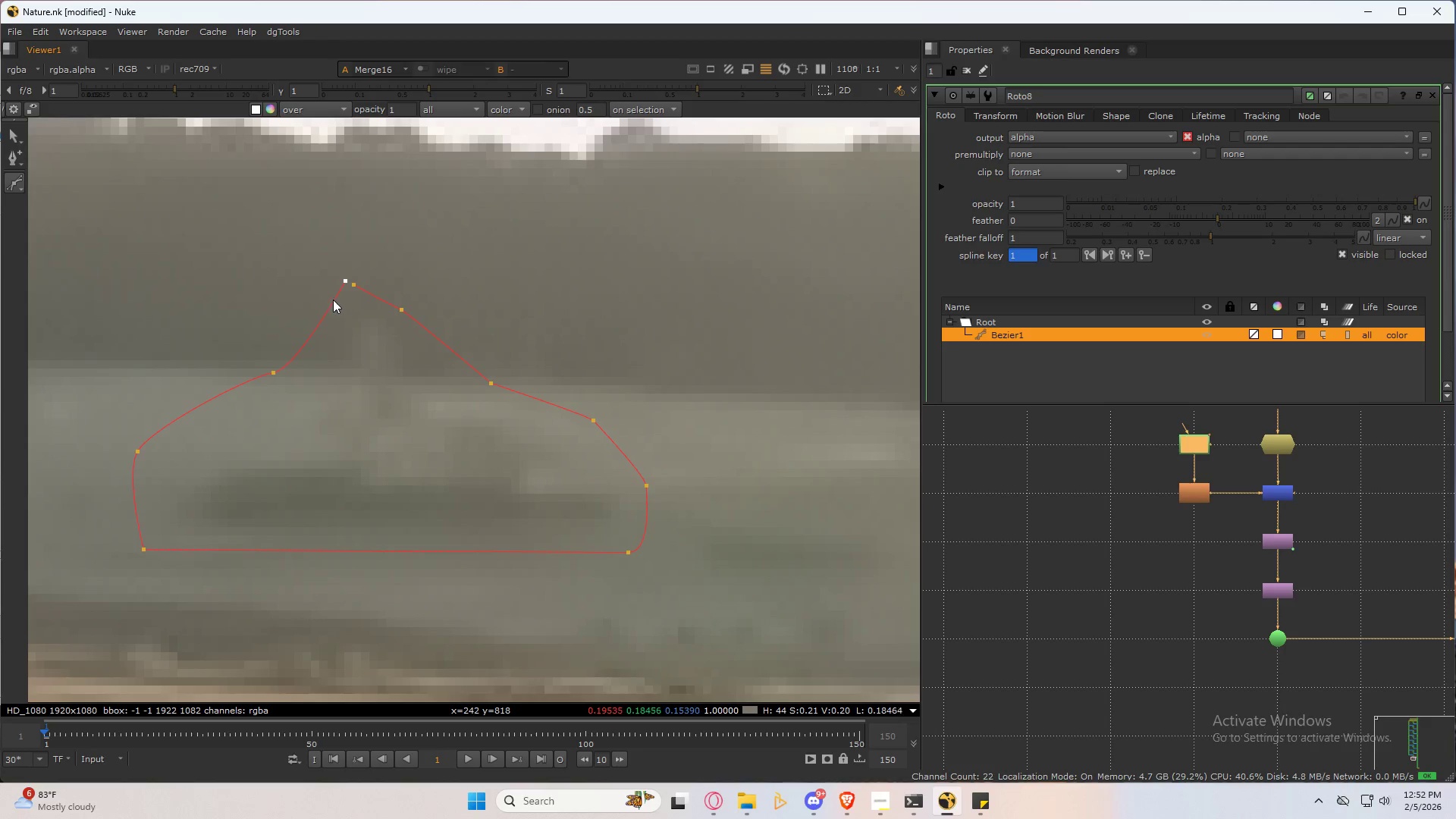 
key(Control+Z)
 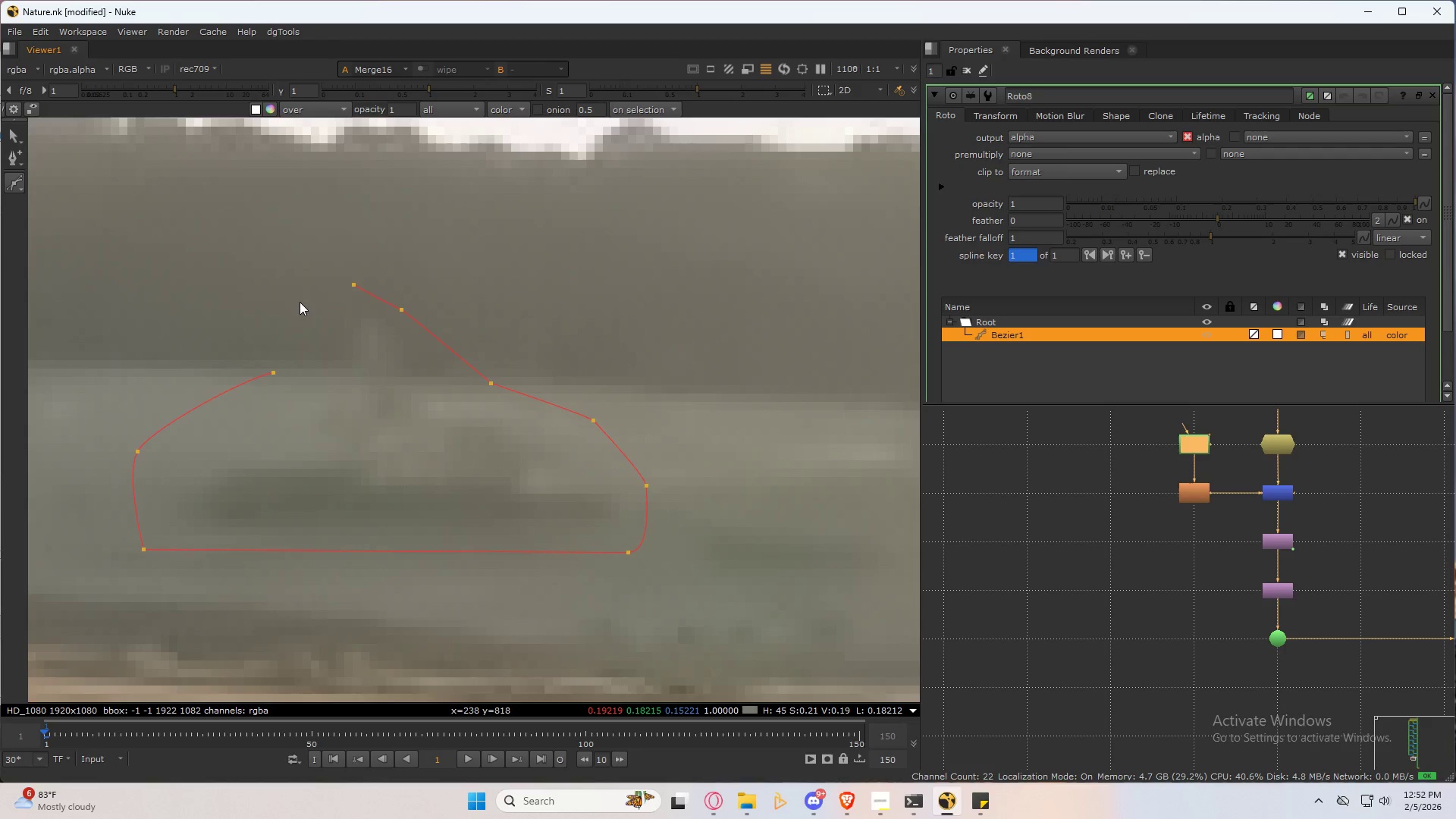 
left_click_drag(start_coordinate=[299, 300], to_coordinate=[309, 283])
 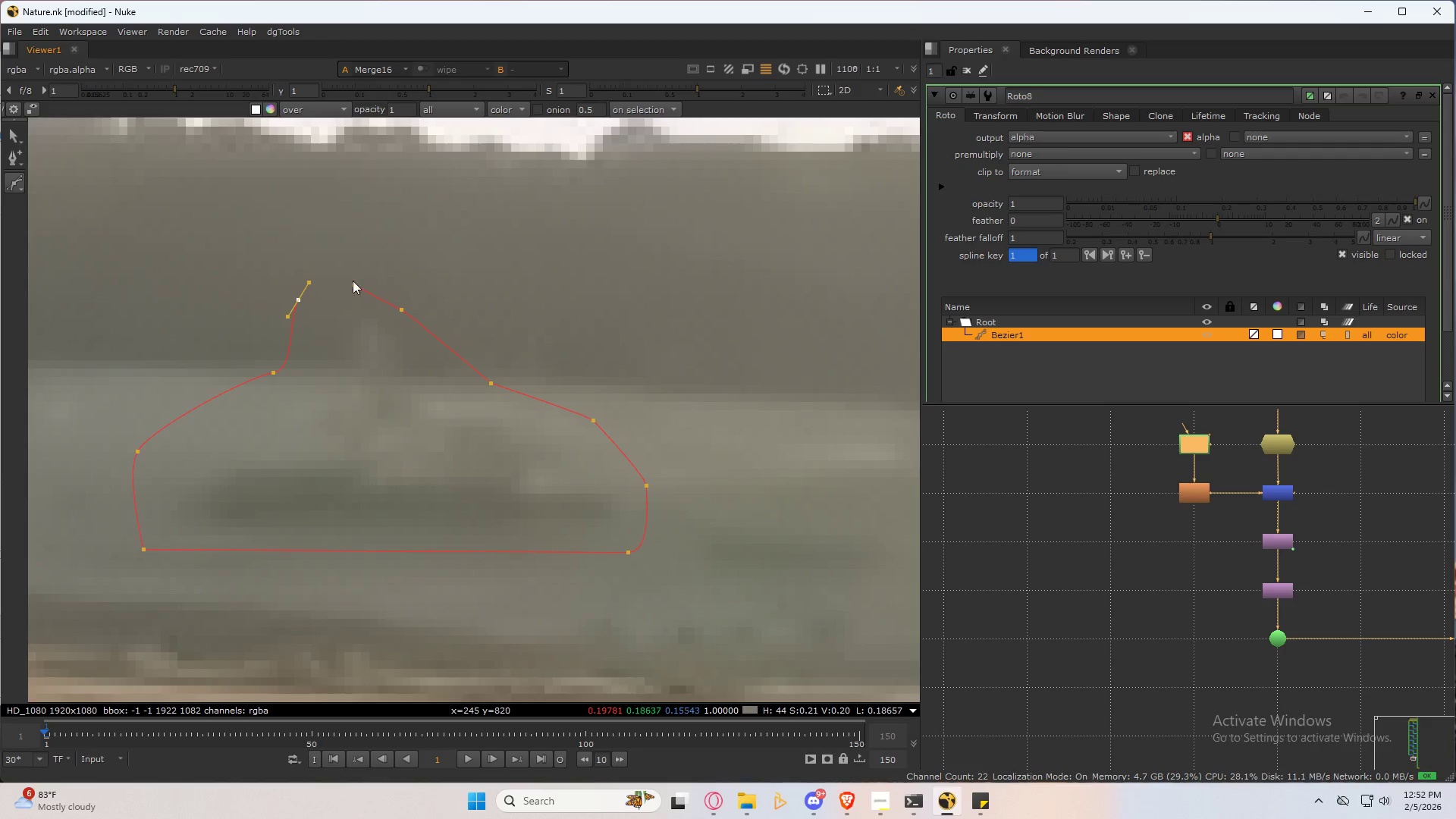 
left_click([352, 281])
 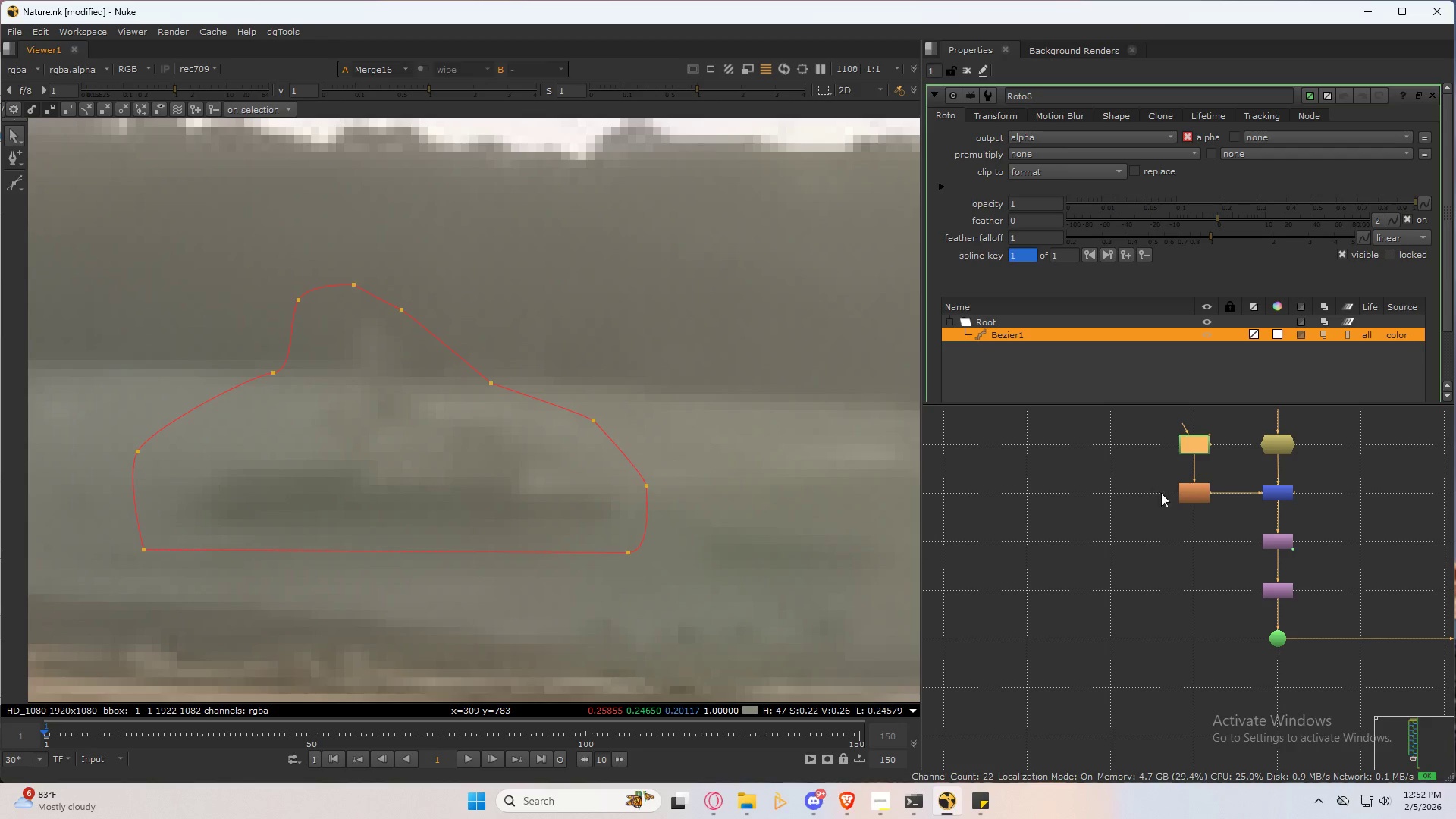 
double_click([1194, 487])
 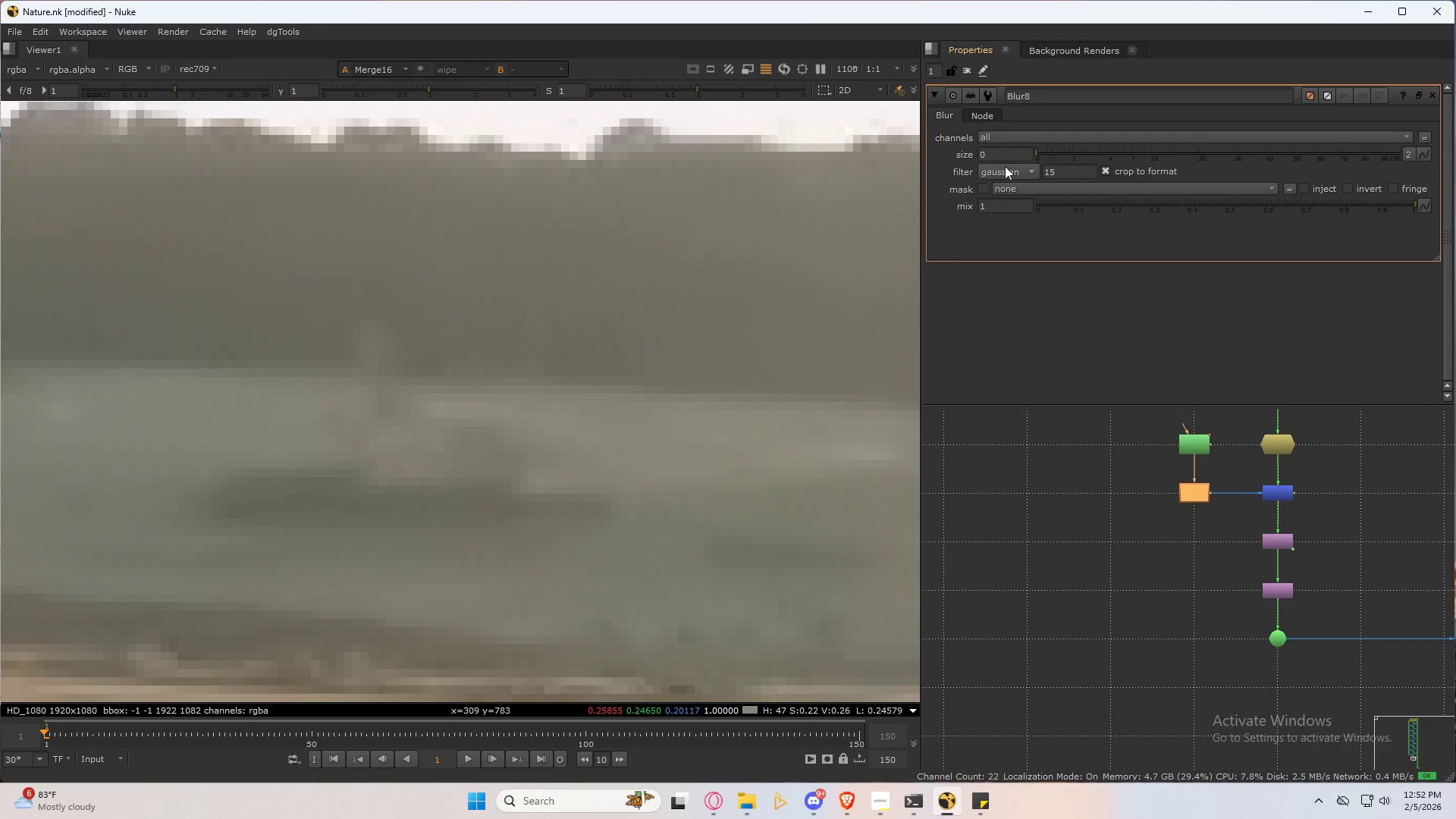 
left_click_drag(start_coordinate=[996, 151], to_coordinate=[974, 150])
 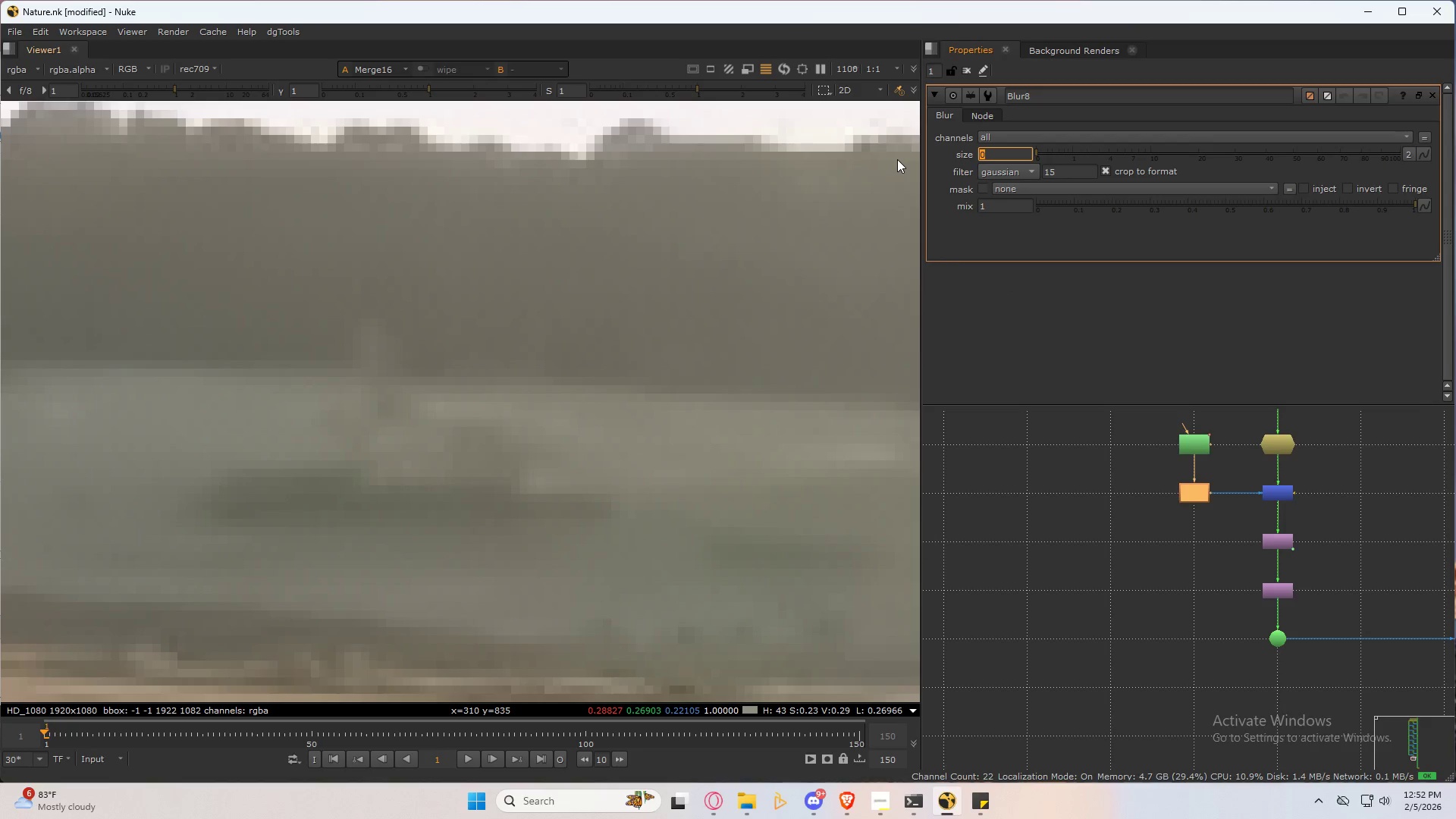 
key(Numpad5)
 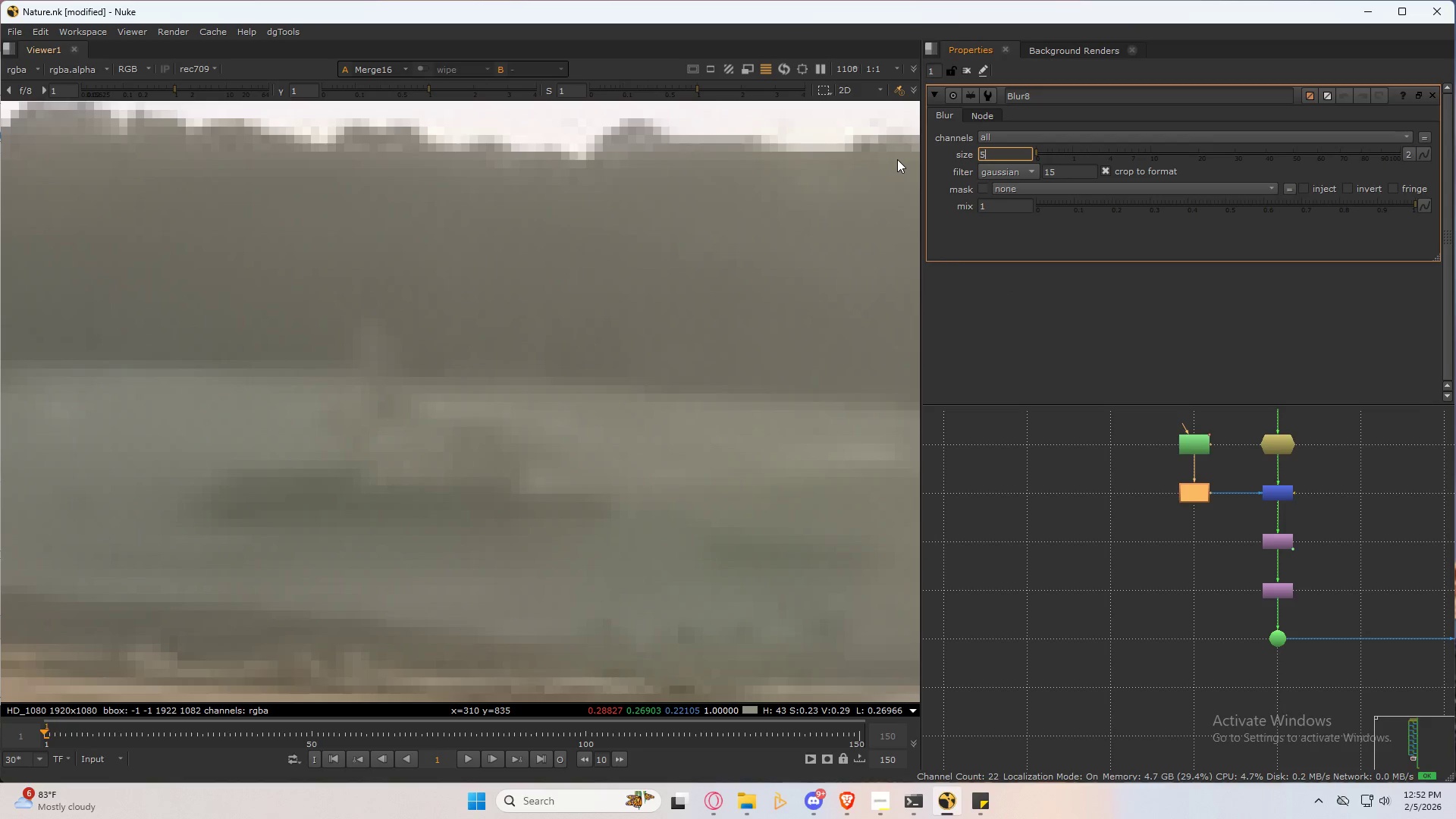 
key(NumpadEnter)
 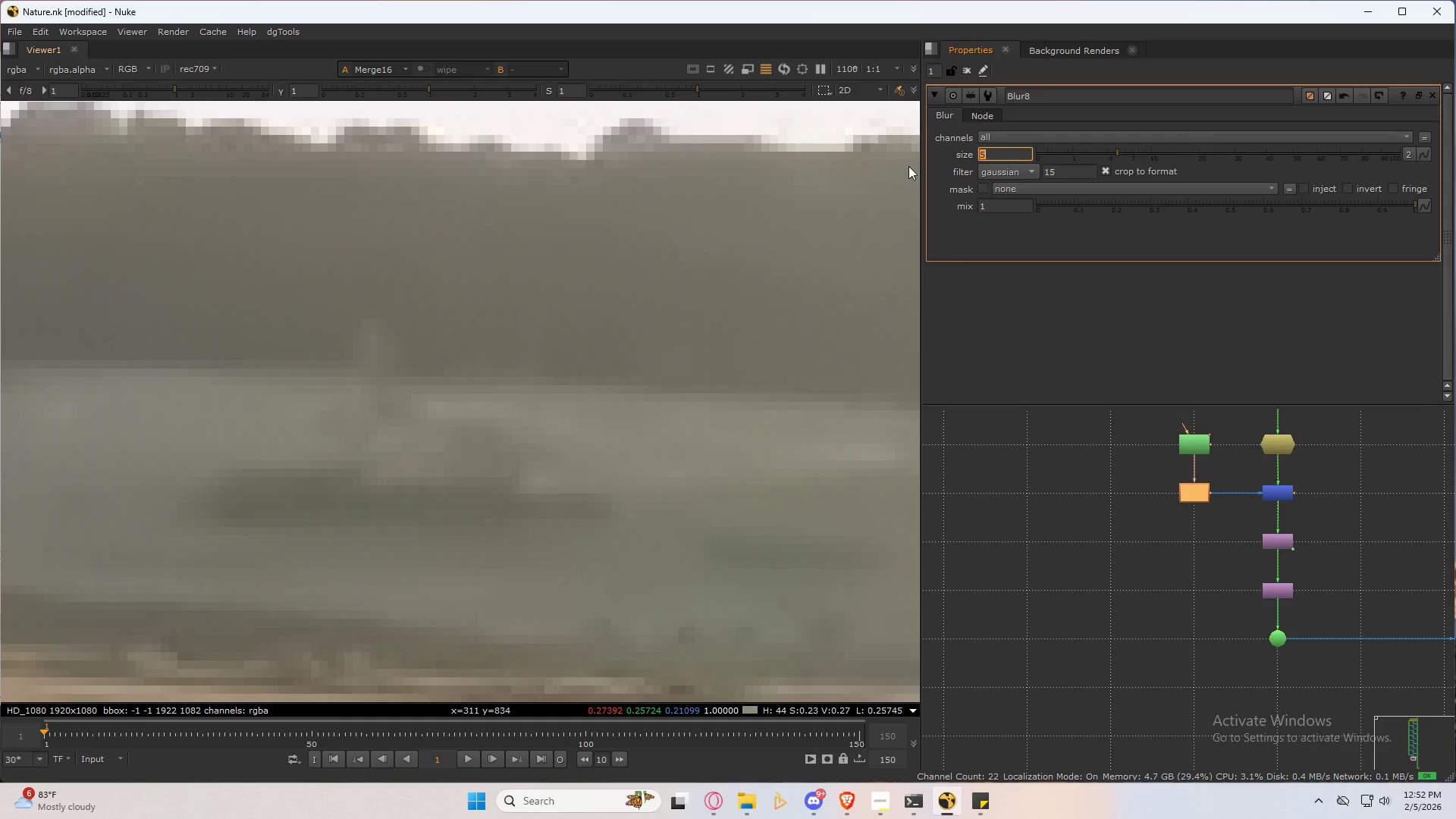 
key(Numpad3)
 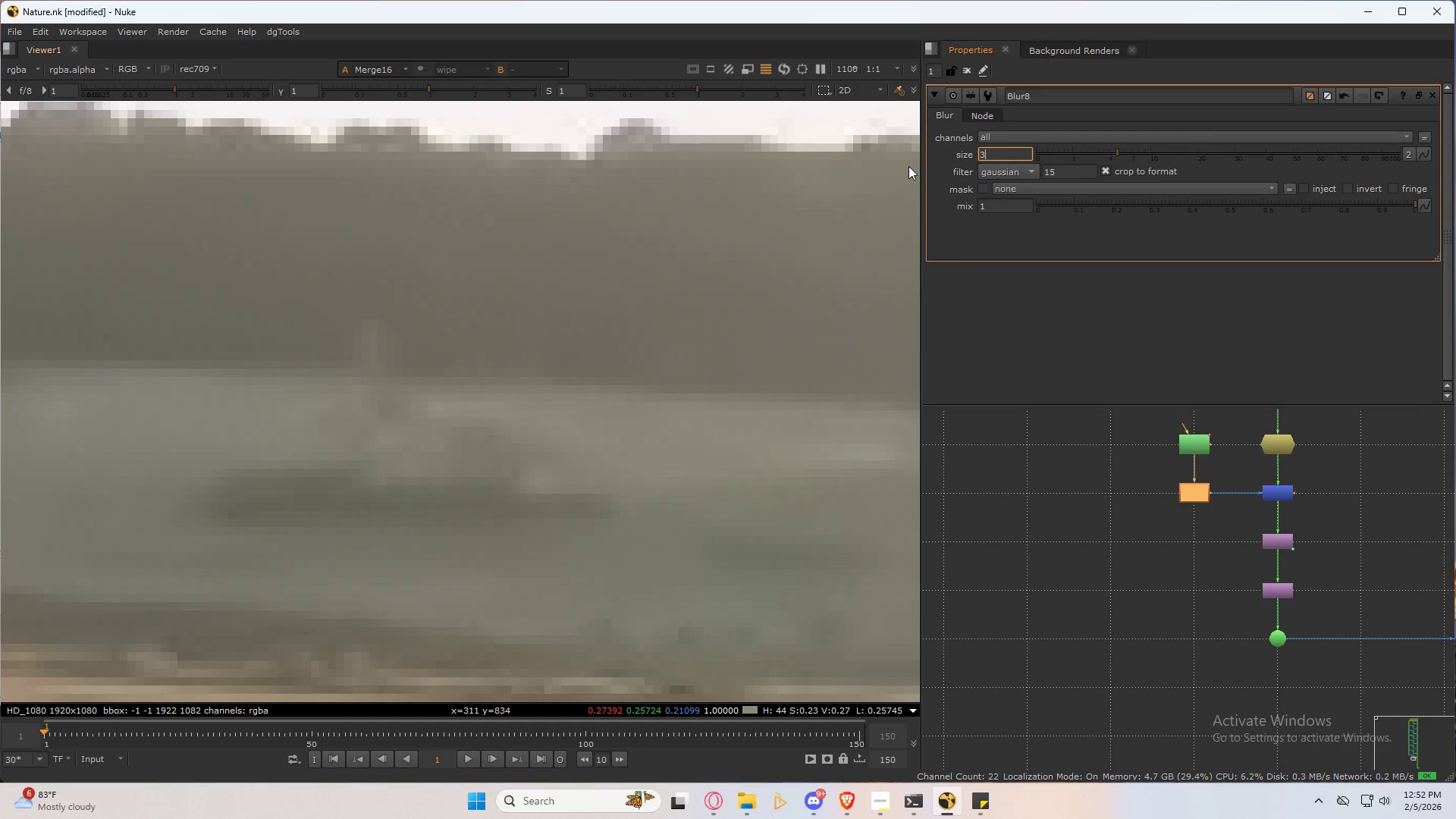 
key(NumpadEnter)
 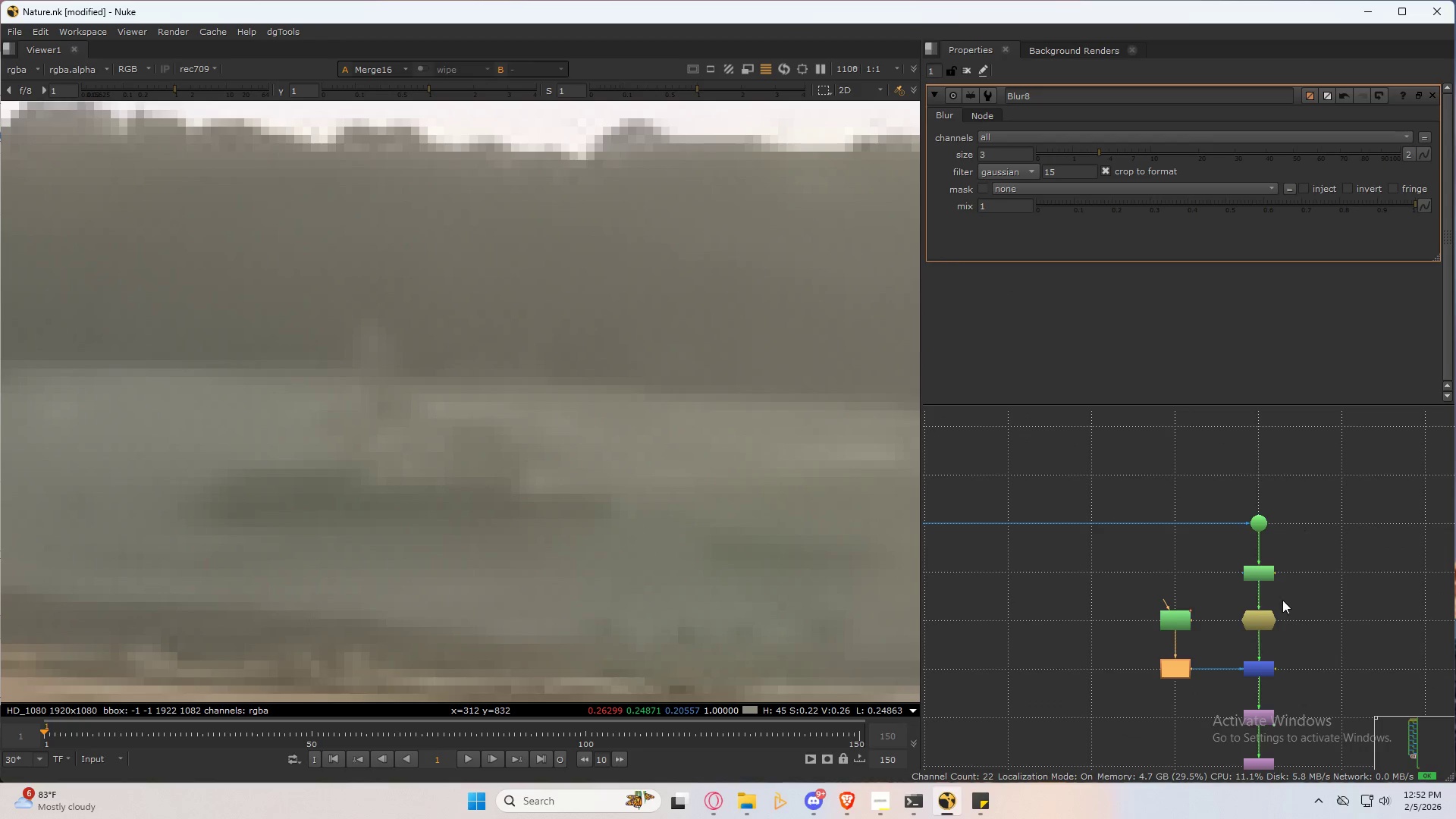 
double_click([1263, 576])
 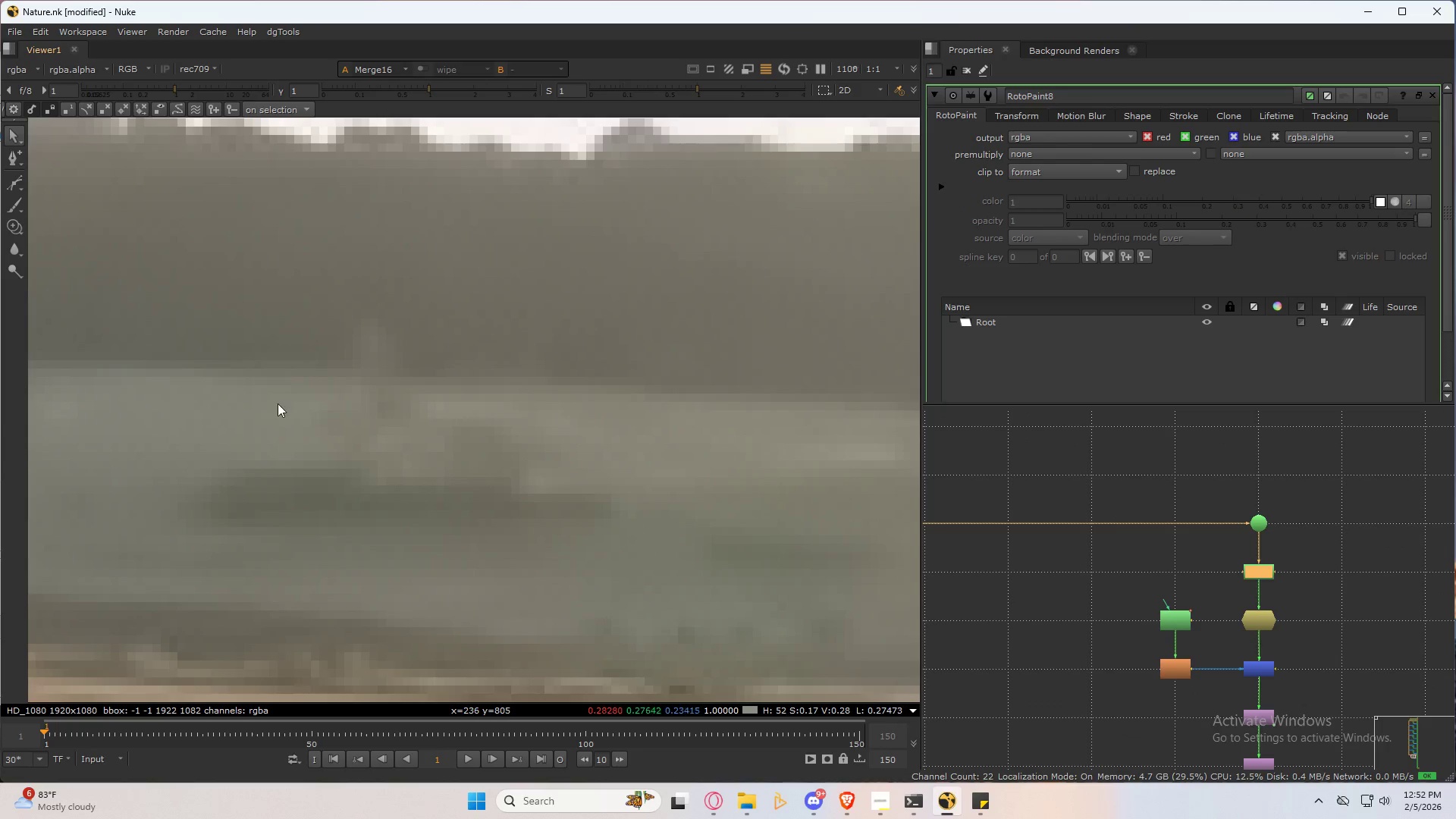 
key(C)
 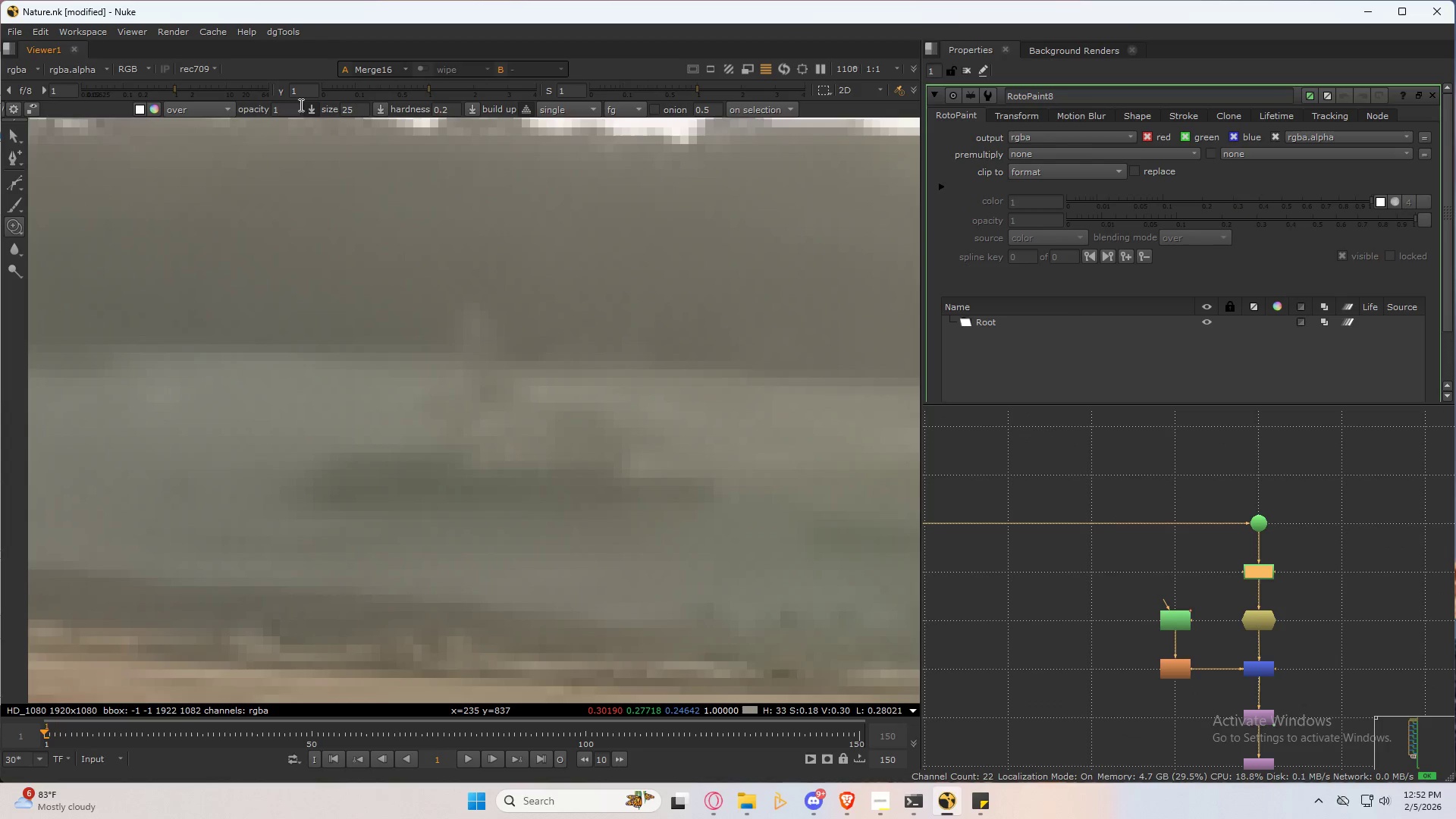 
left_click_drag(start_coordinate=[290, 104], to_coordinate=[179, 99])
 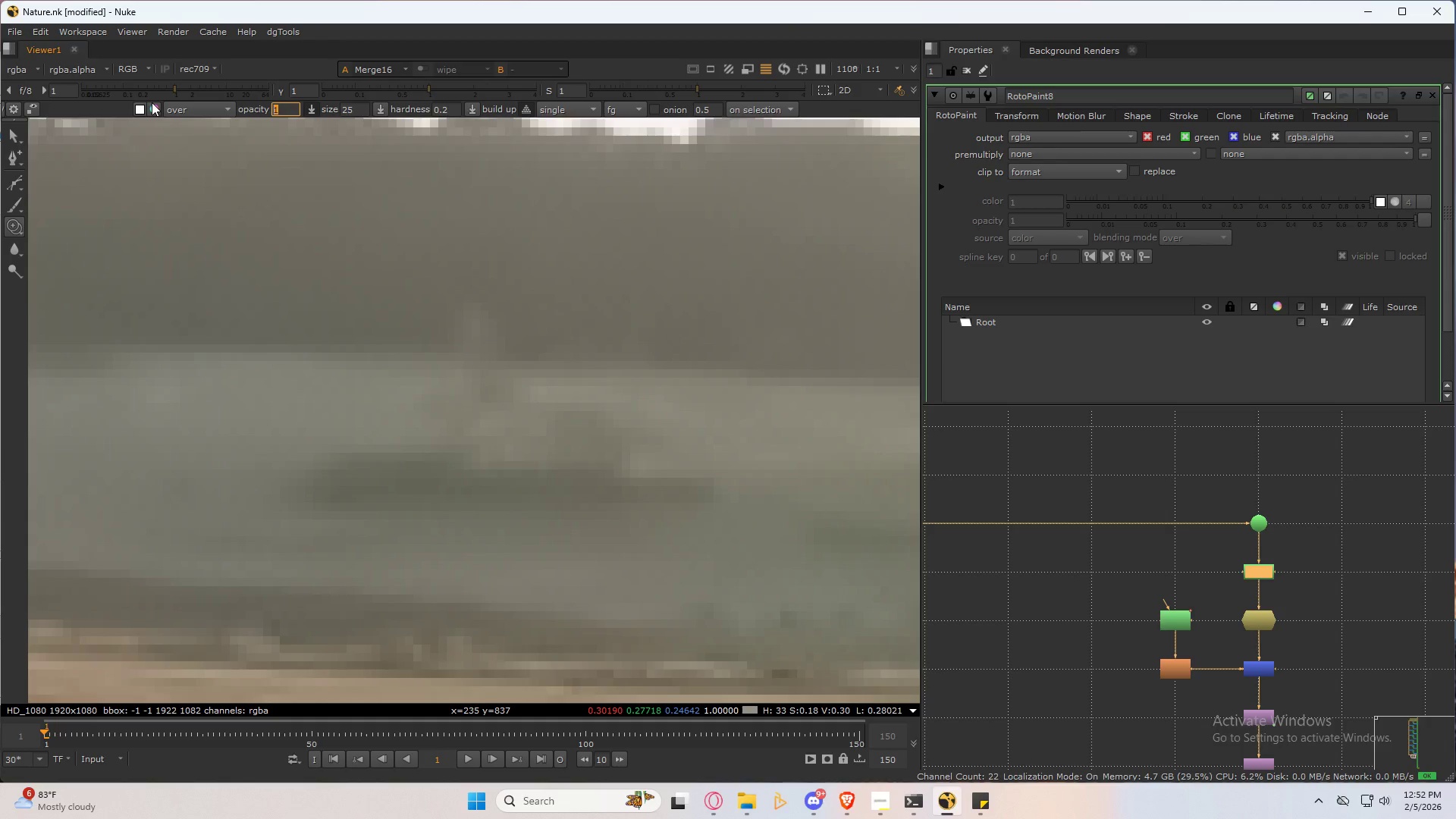 
key(NumpadDecimal)
 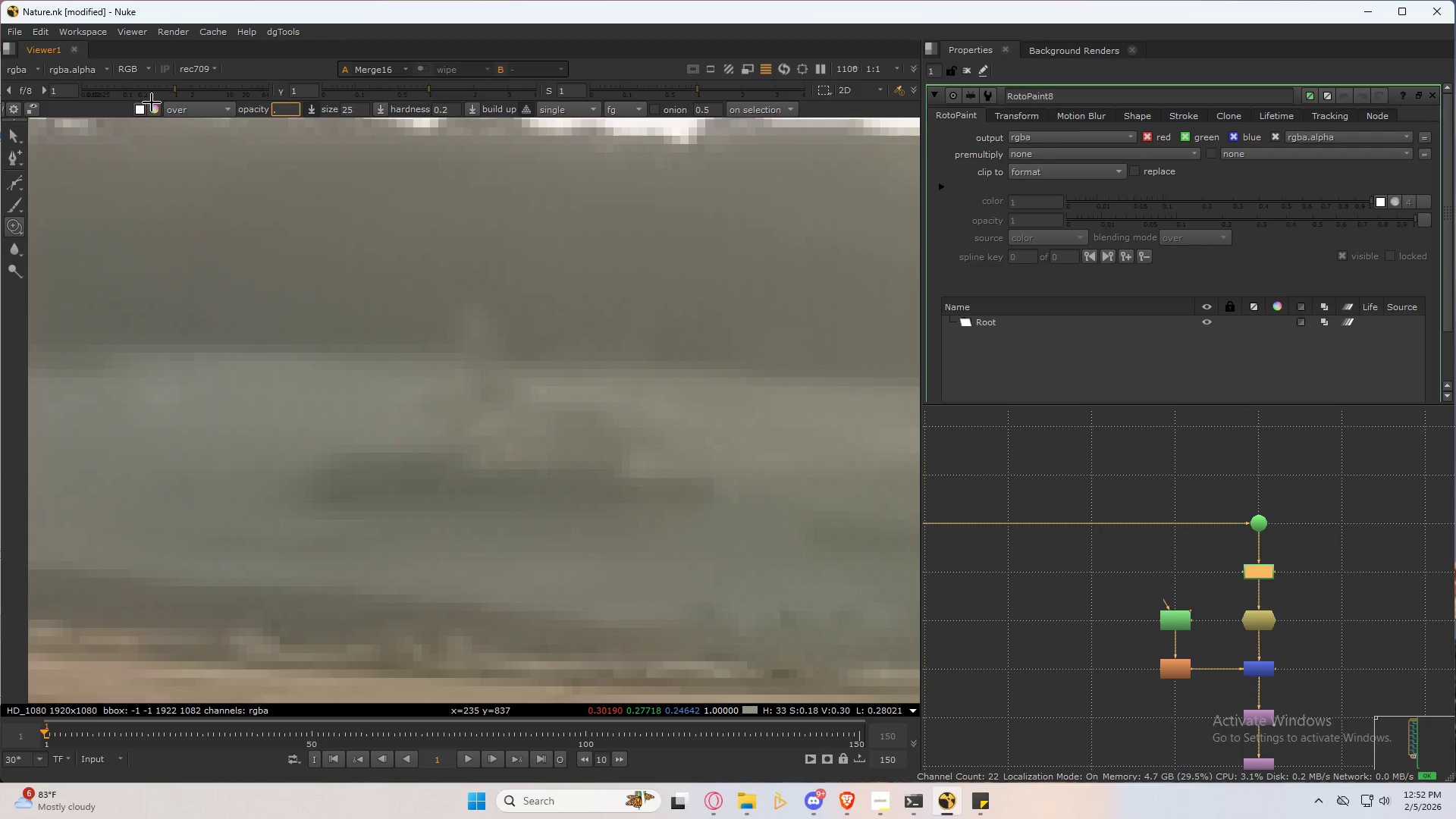 
key(Numpad2)
 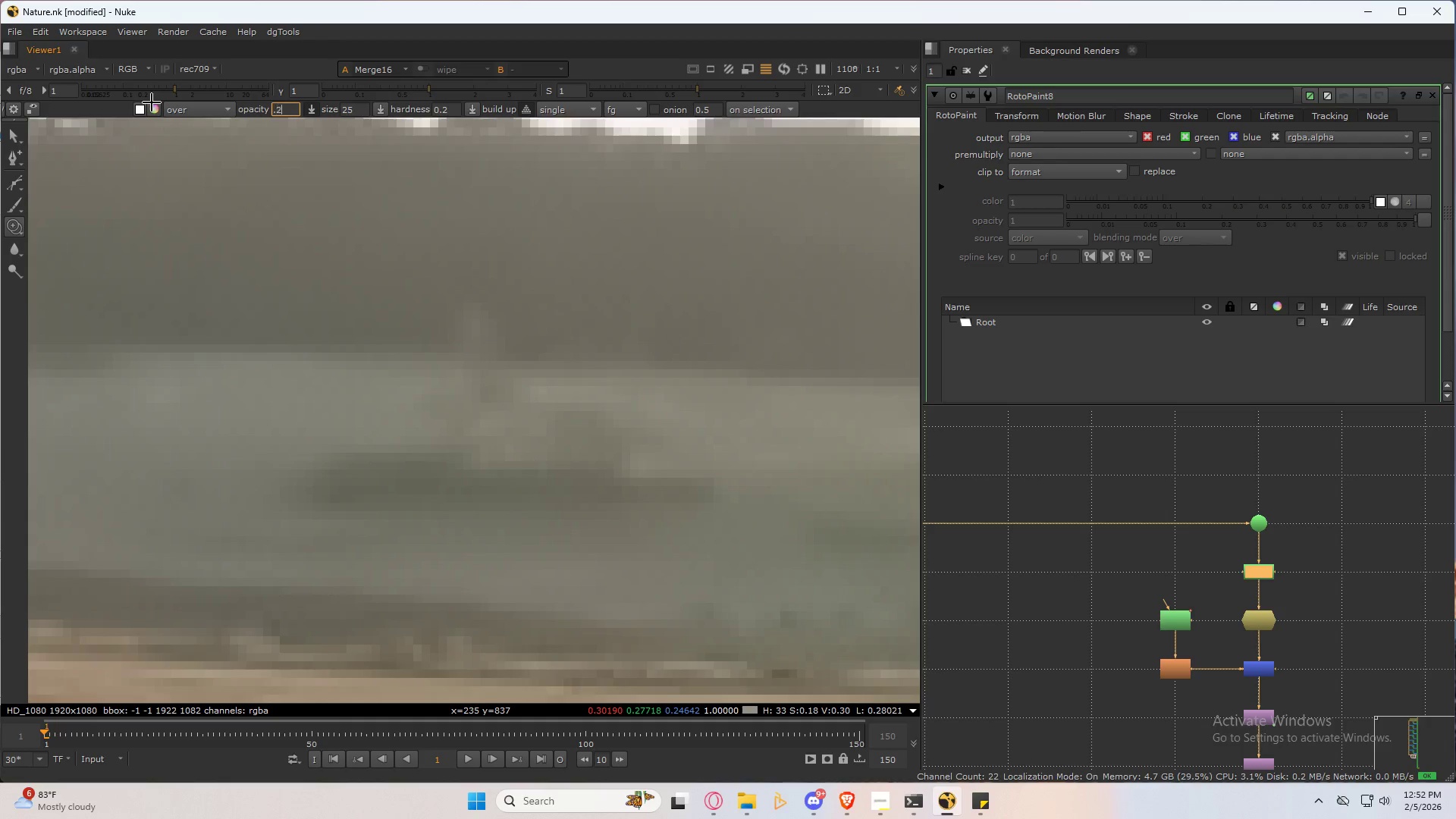 
key(Tab)
 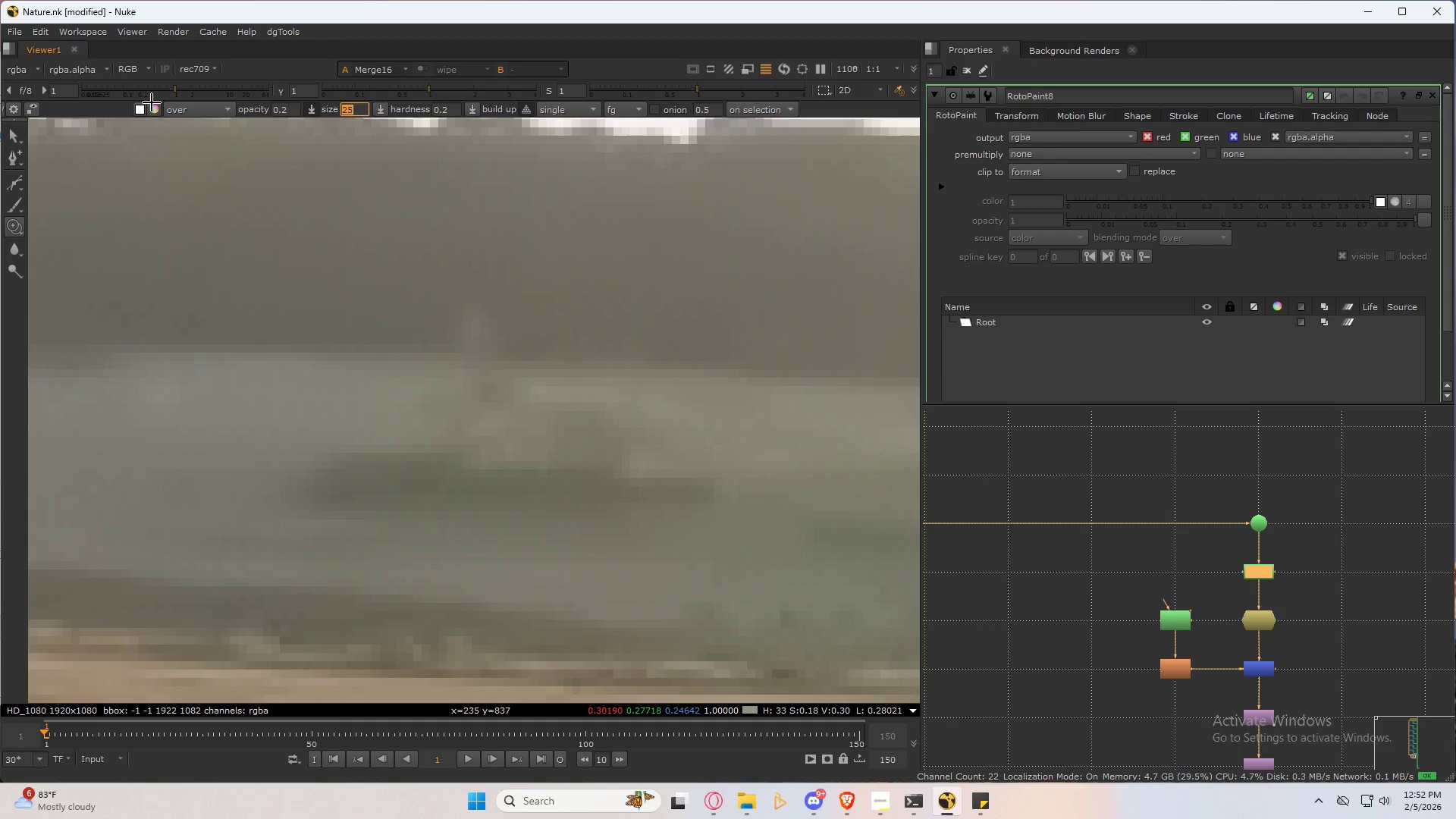 
key(Numpad0)
 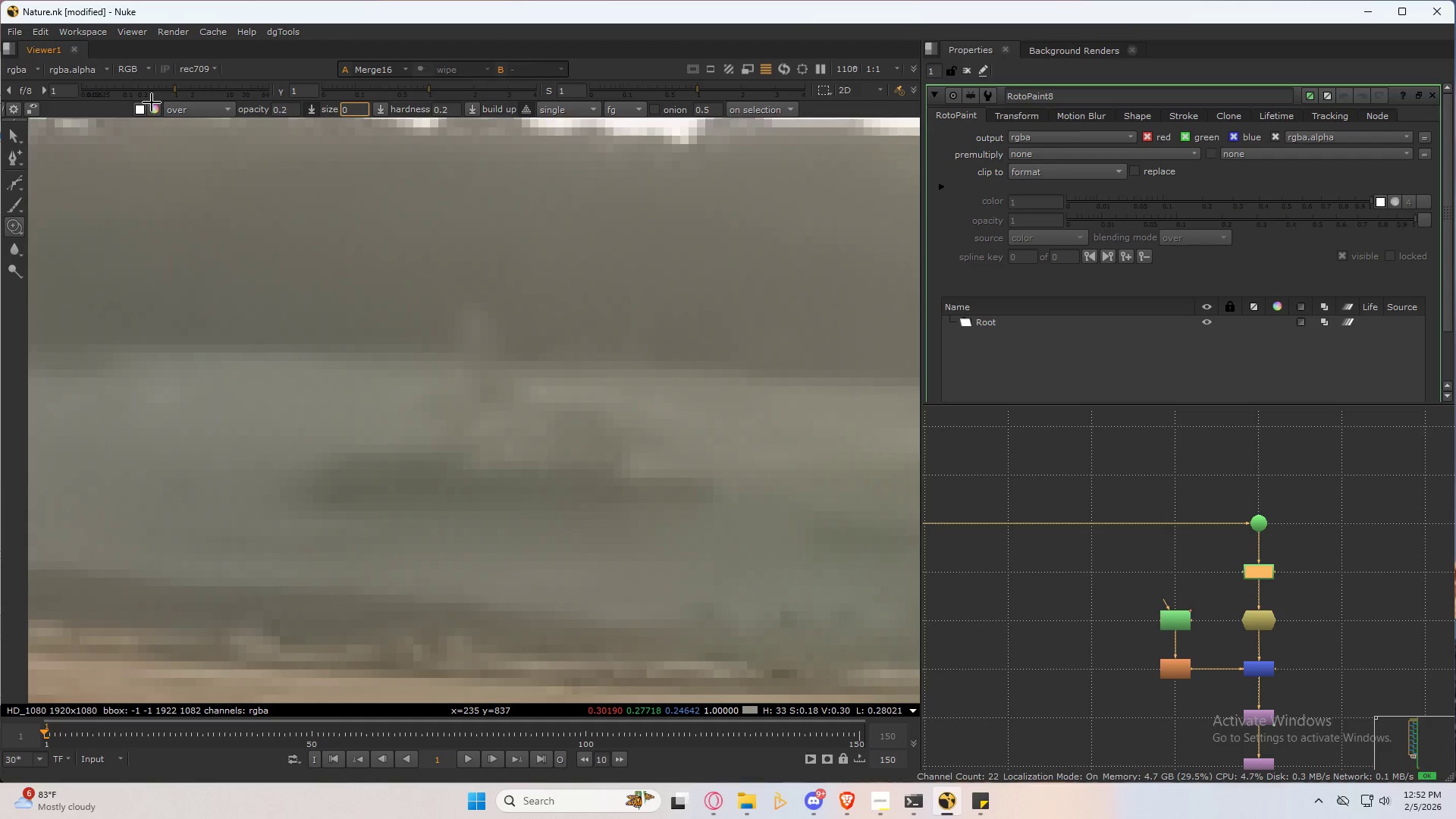 
key(Tab)
 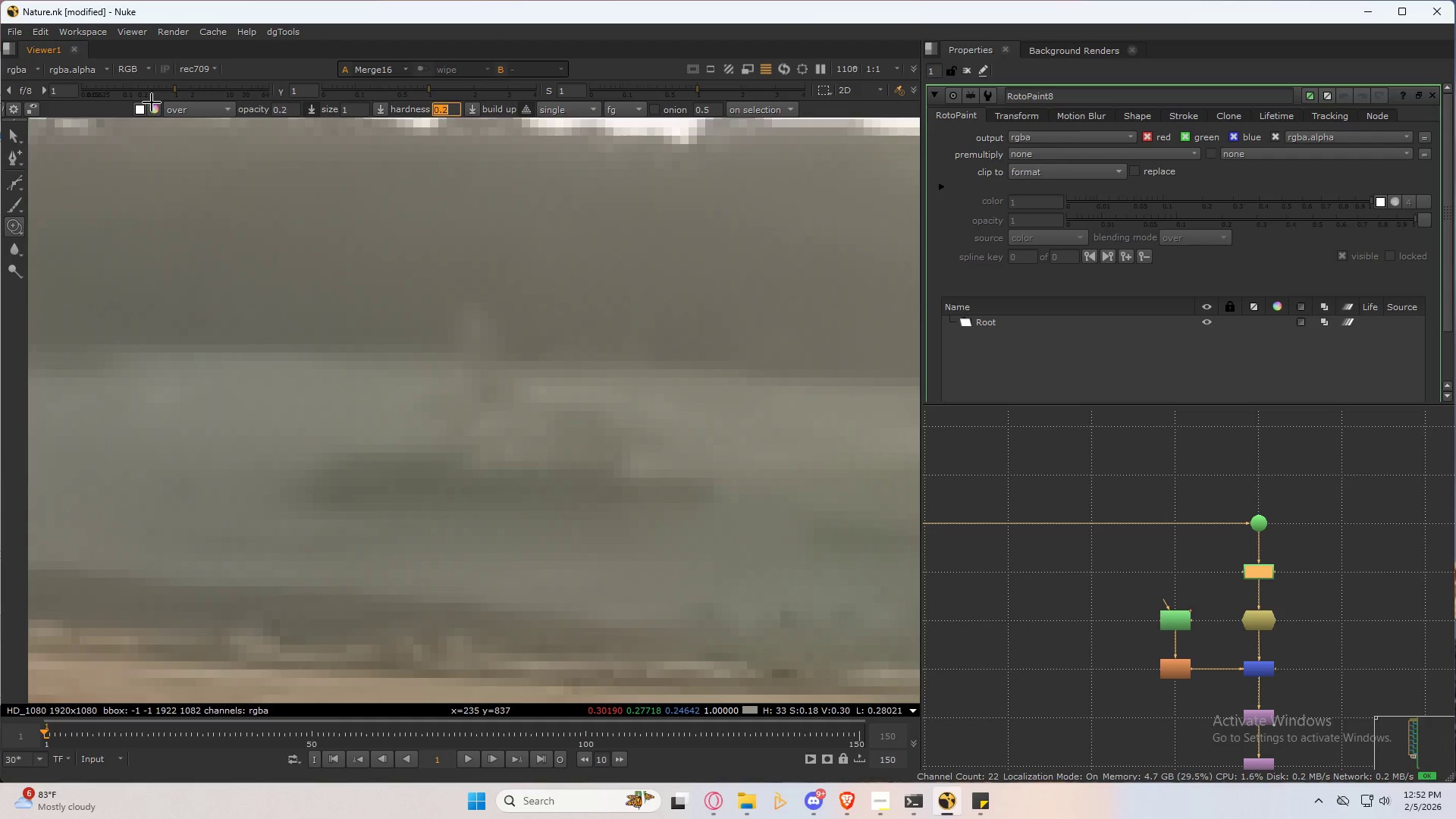 
key(Numpad0)
 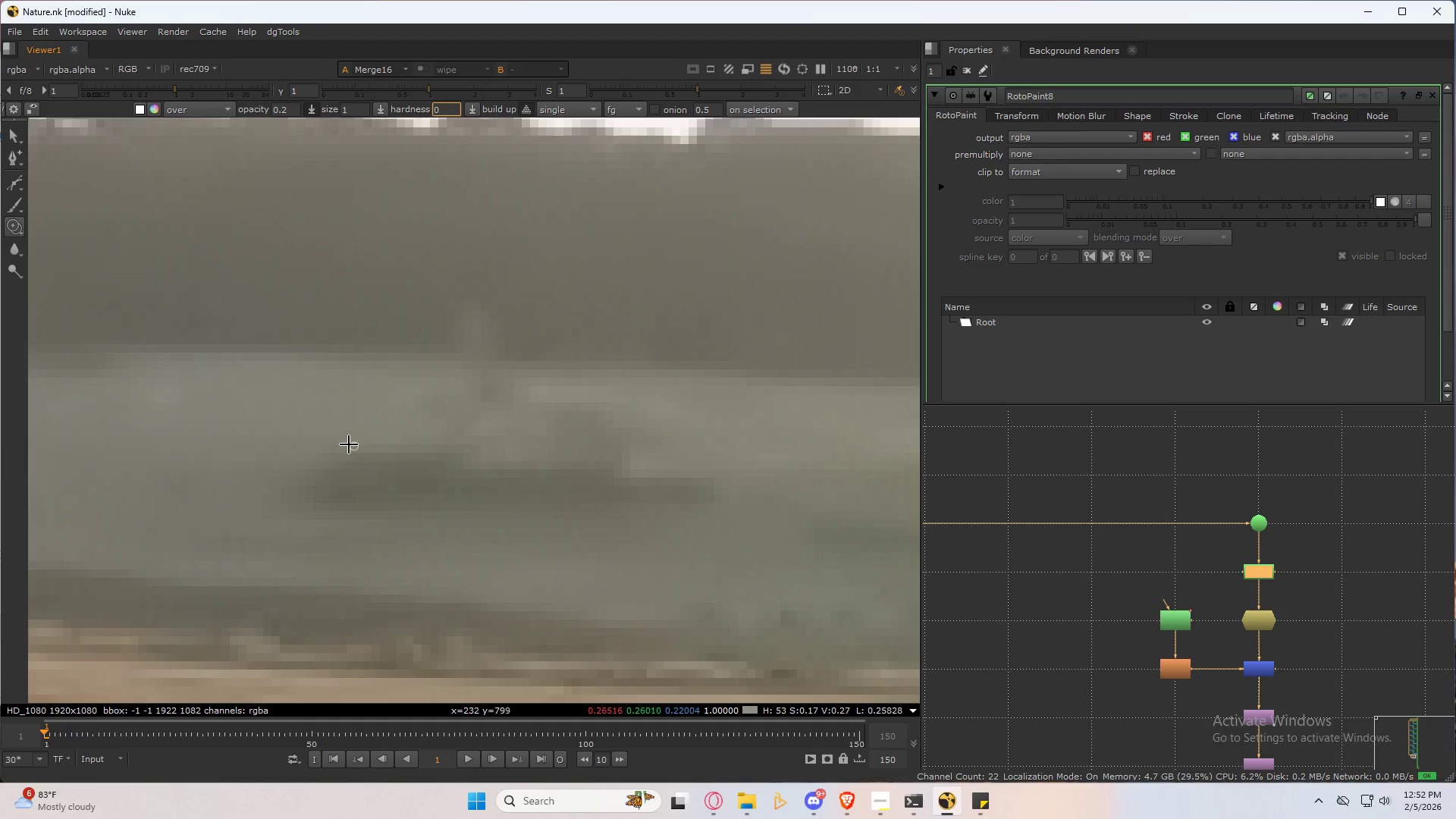 
hold_key(key=ShiftLeft, duration=0.81)
left_click_drag(start_coordinate=[400, 422], to_coordinate=[404, 394])
 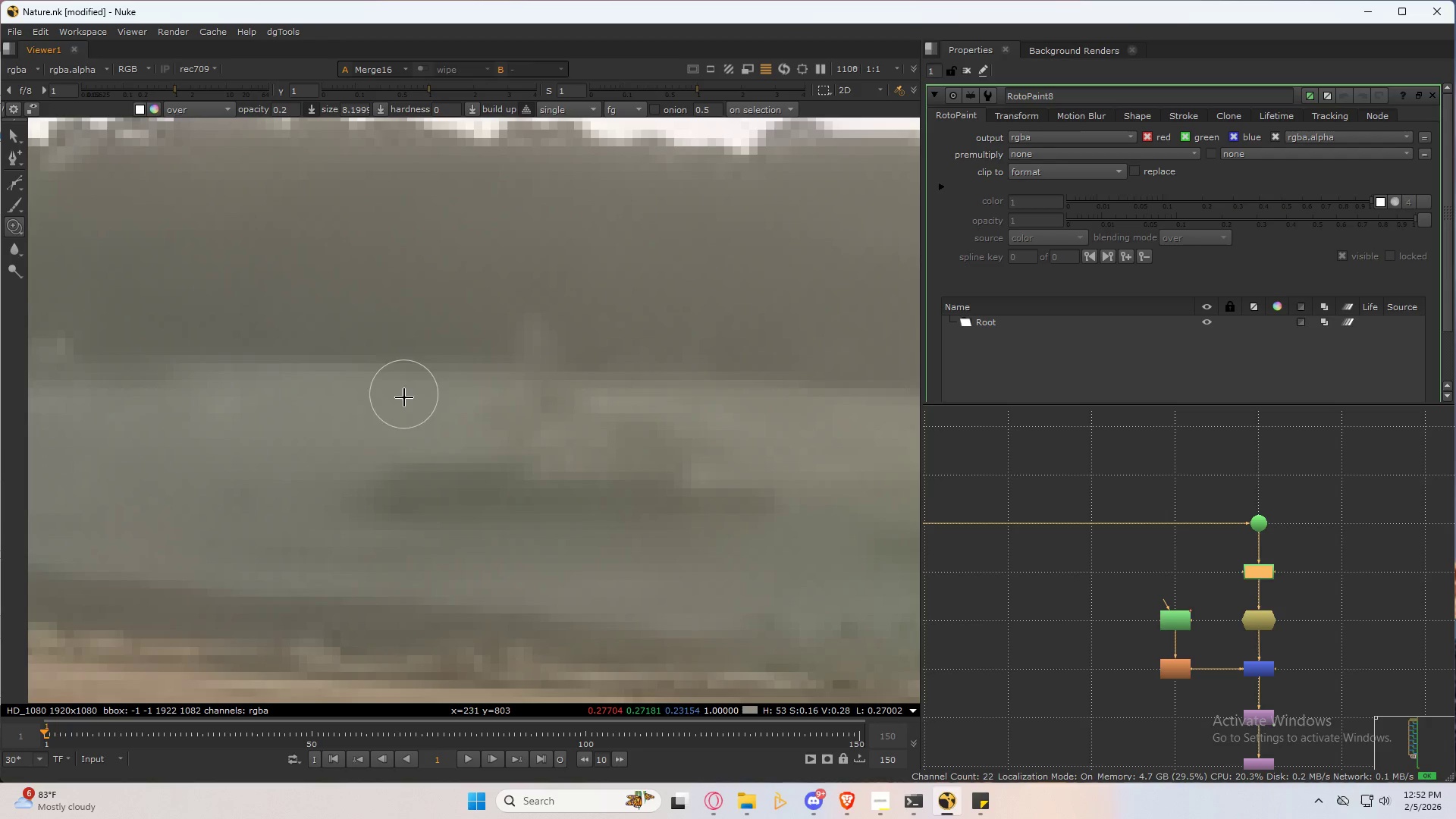 
key(Space)
 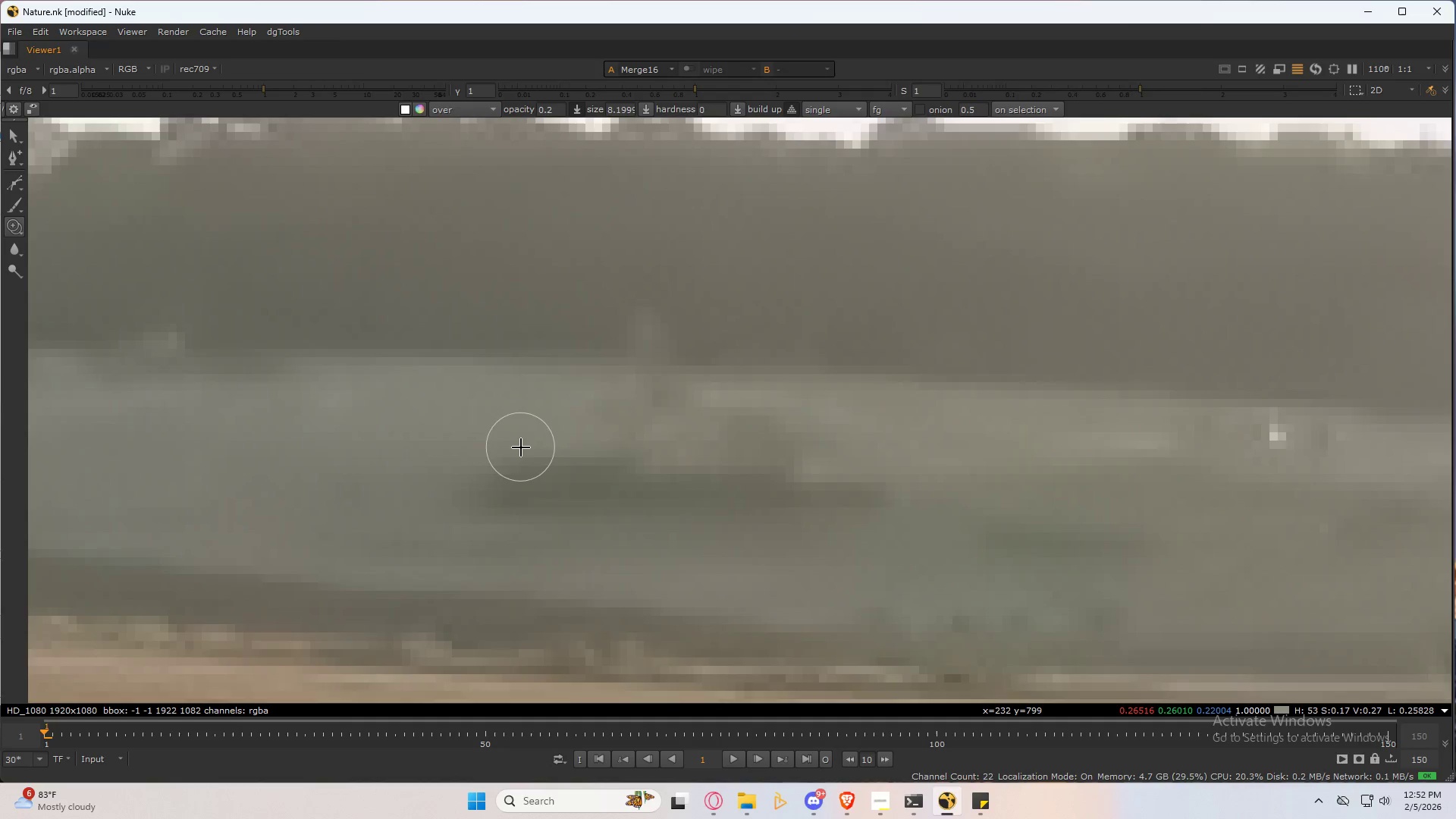 
hold_key(key=ControlLeft, duration=0.72)
left_click_drag(start_coordinate=[410, 467], to_coordinate=[497, 479])
 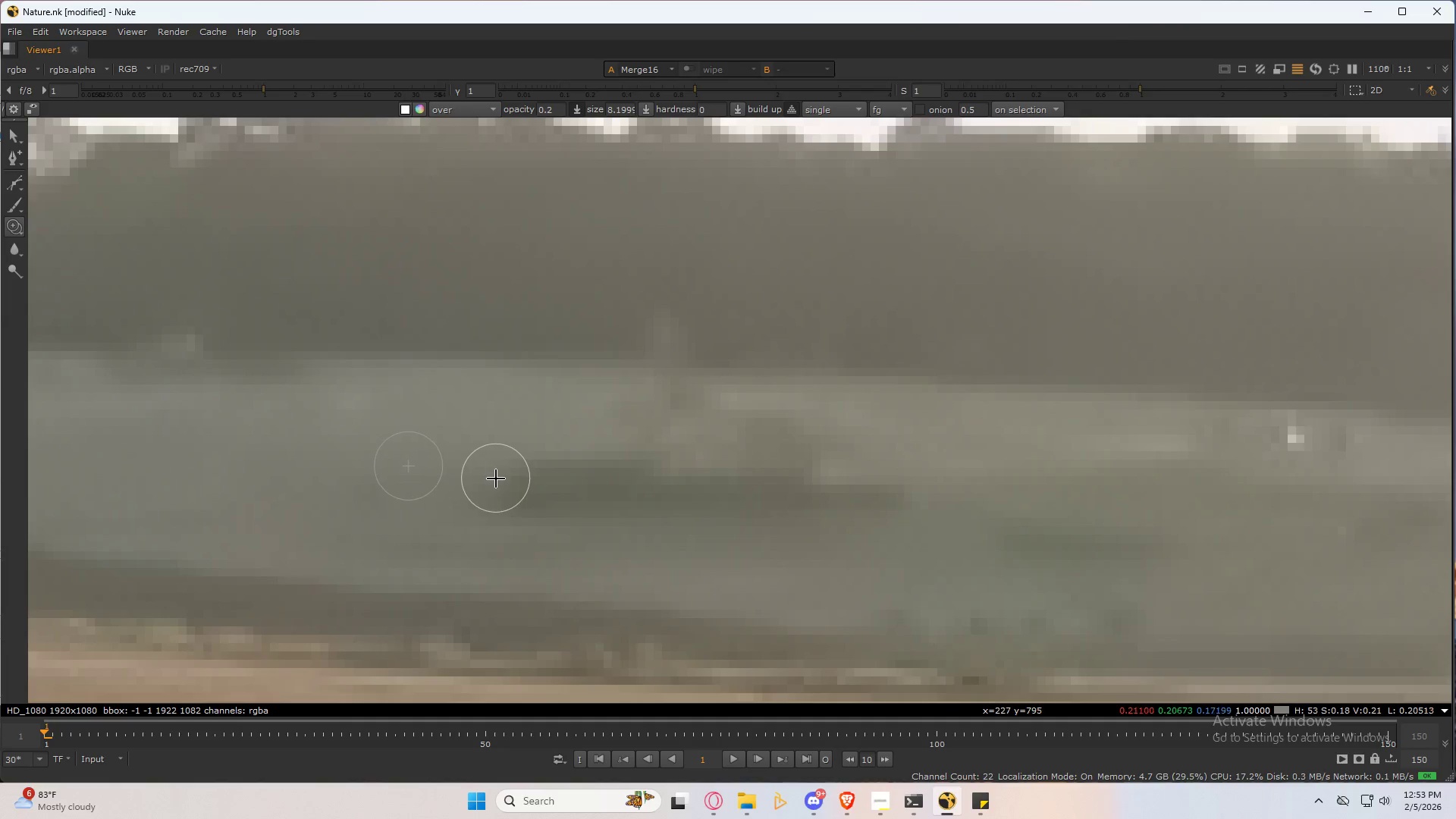 
hold_key(key=ShiftLeft, duration=0.7)
left_click_drag(start_coordinate=[486, 491], to_coordinate=[491, 464])
 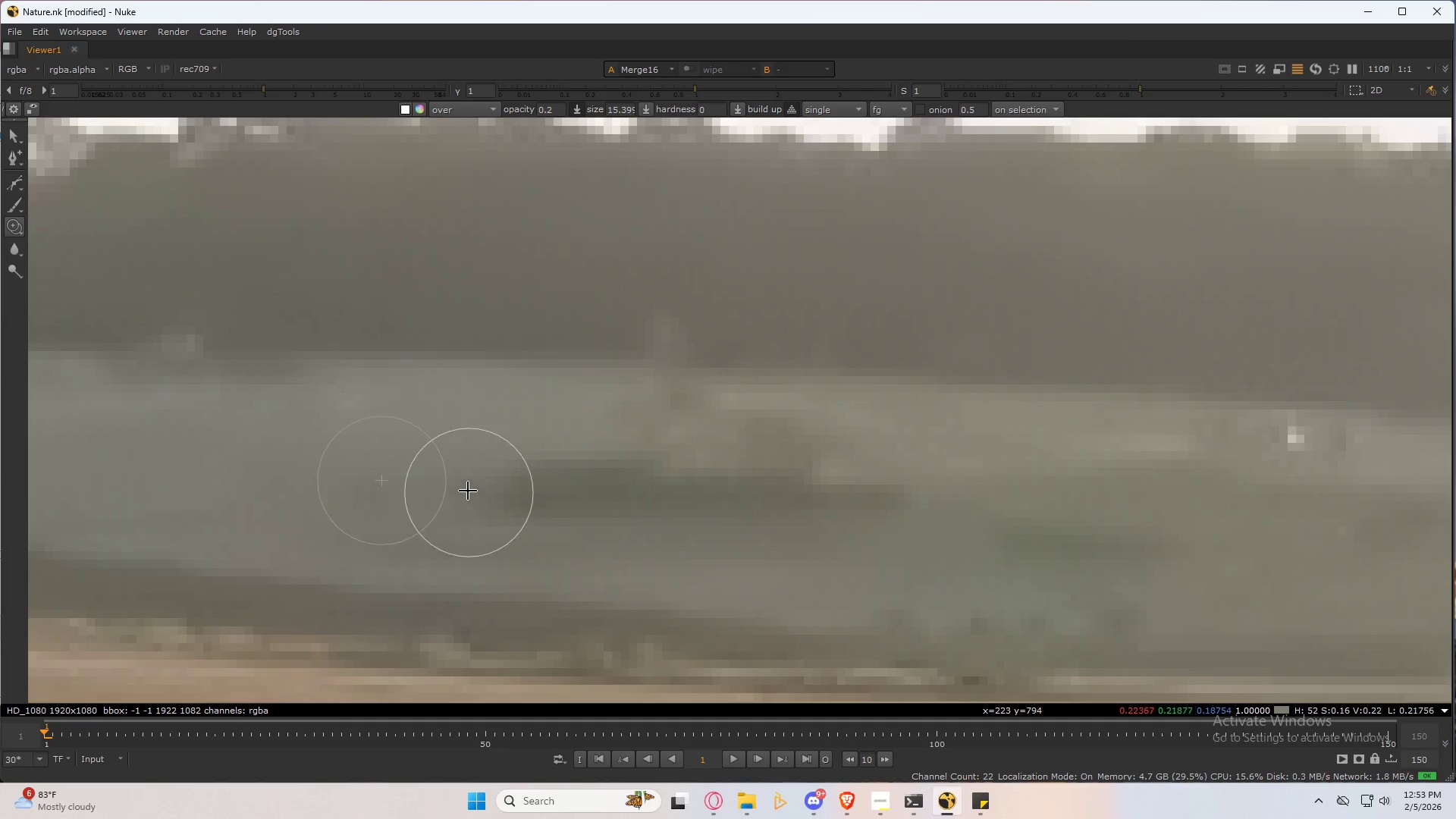 
left_click_drag(start_coordinate=[467, 488], to_coordinate=[489, 493])
 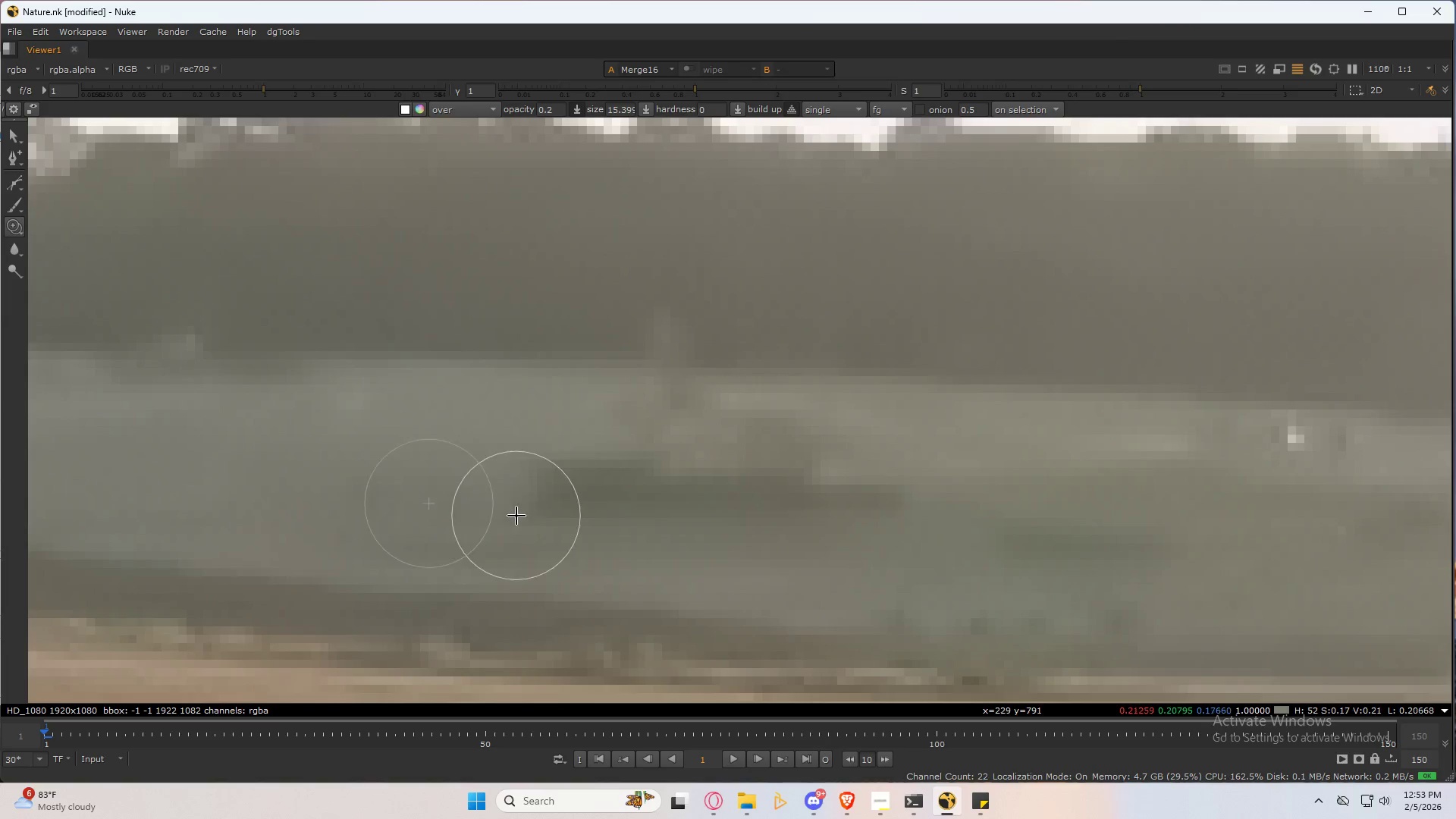 
left_click_drag(start_coordinate=[508, 519], to_coordinate=[533, 486])
 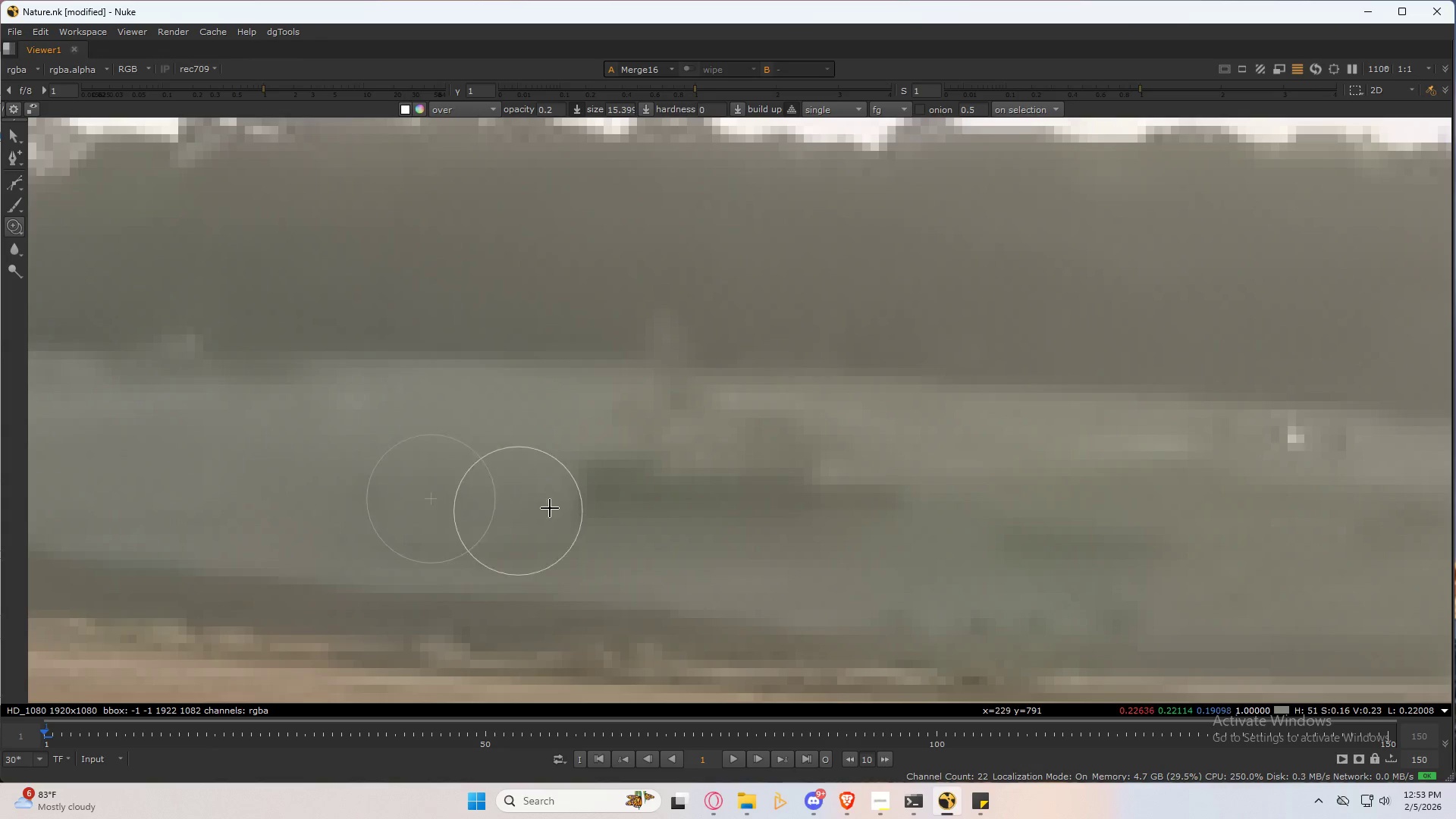 
hold_key(key=ControlLeft, duration=1.12)
left_click_drag(start_coordinate=[554, 500], to_coordinate=[607, 494])
 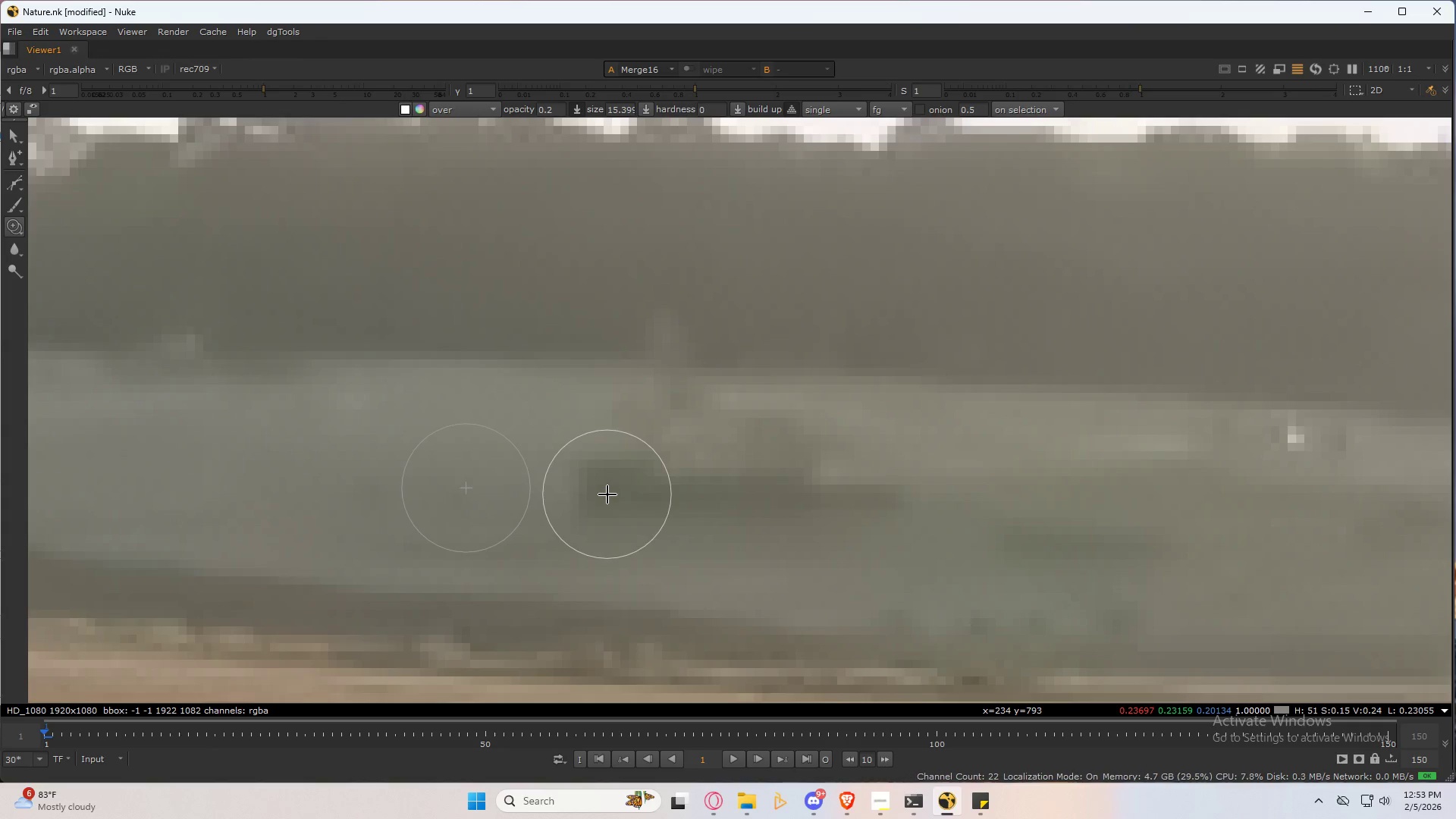 
hold_key(key=ShiftLeft, duration=0.48)
left_click_drag(start_coordinate=[608, 497], to_coordinate=[607, 476])
 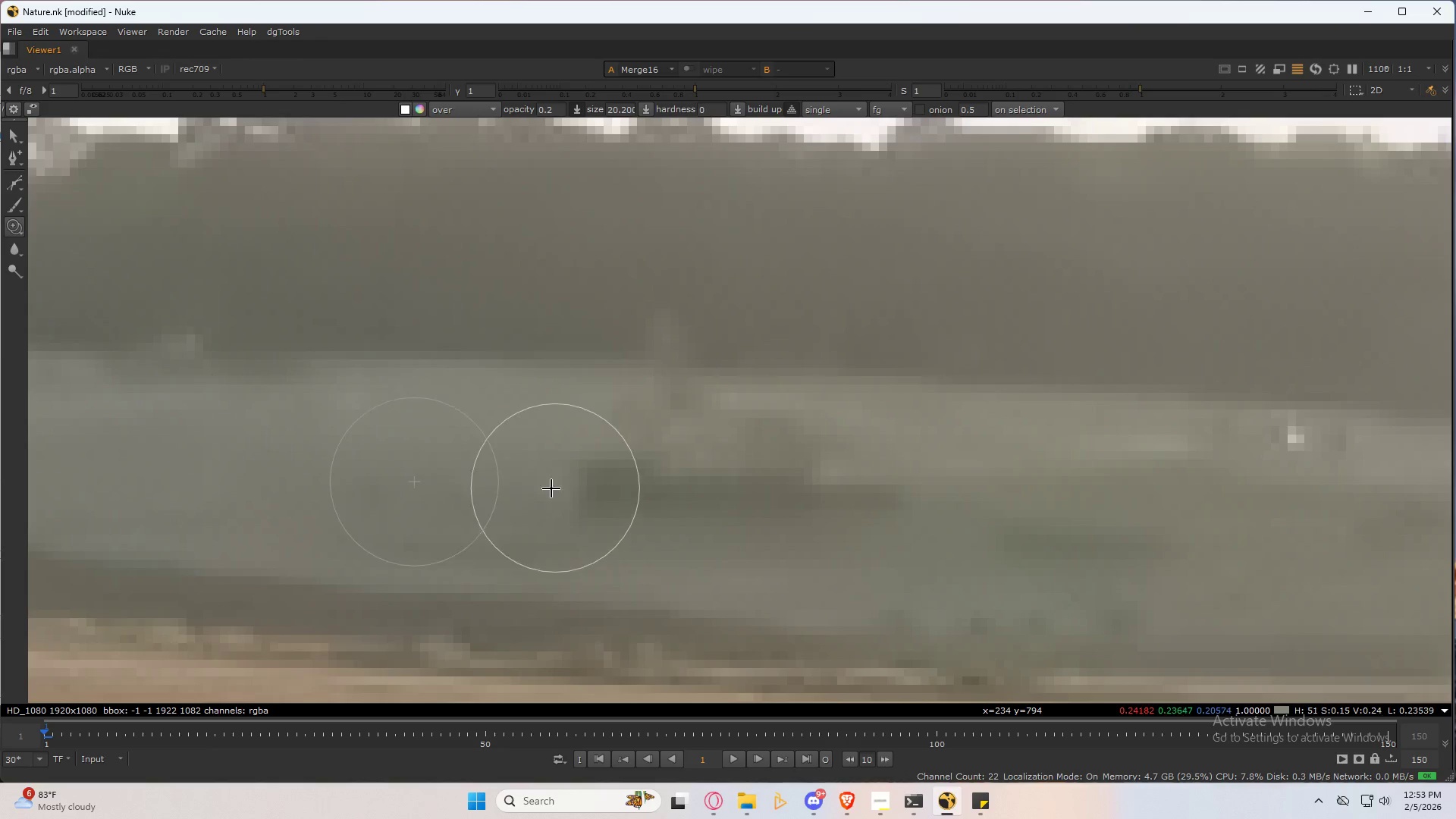 
left_click_drag(start_coordinate=[545, 487], to_coordinate=[617, 473])
 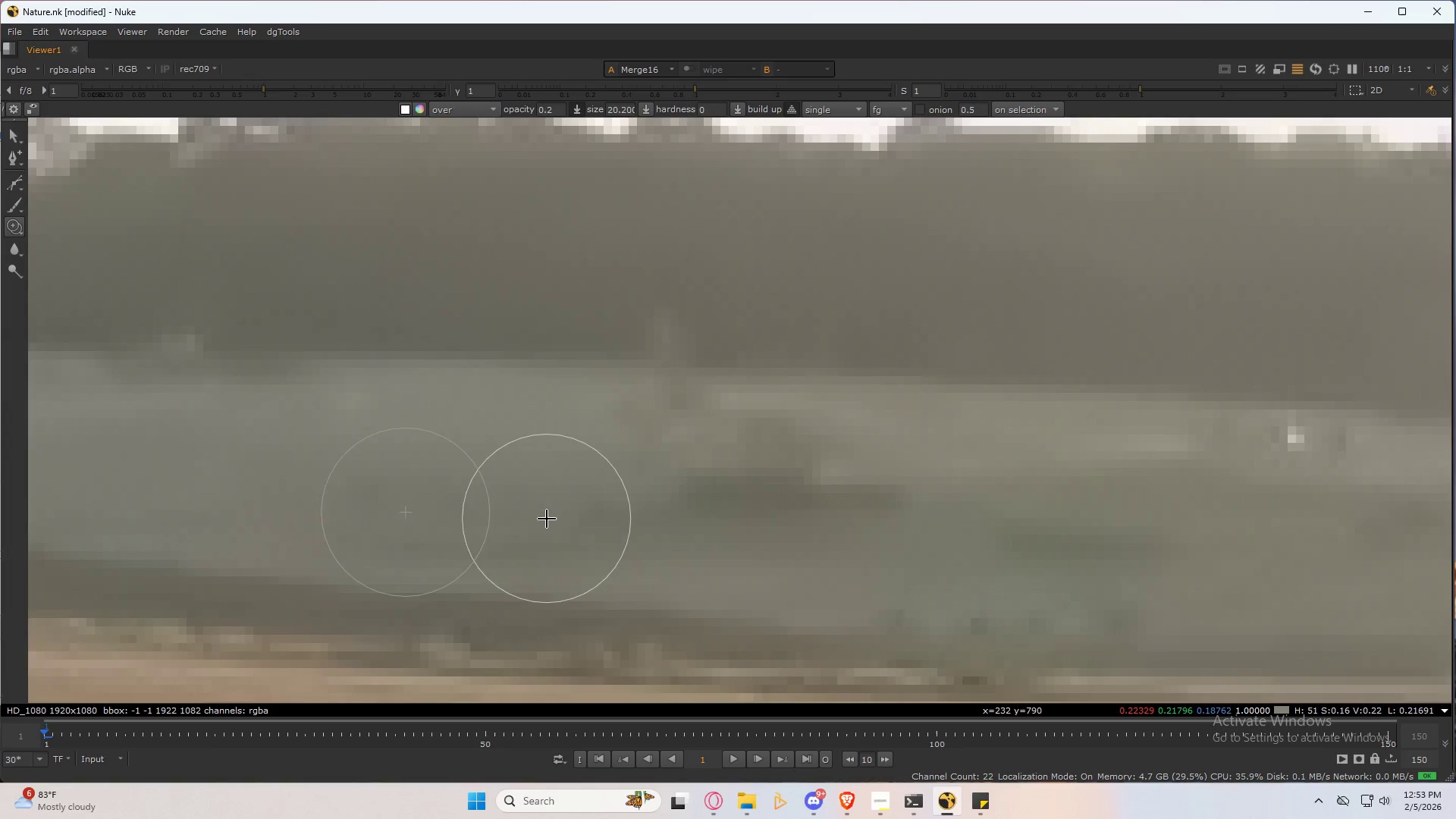 
left_click_drag(start_coordinate=[554, 517], to_coordinate=[664, 517])
 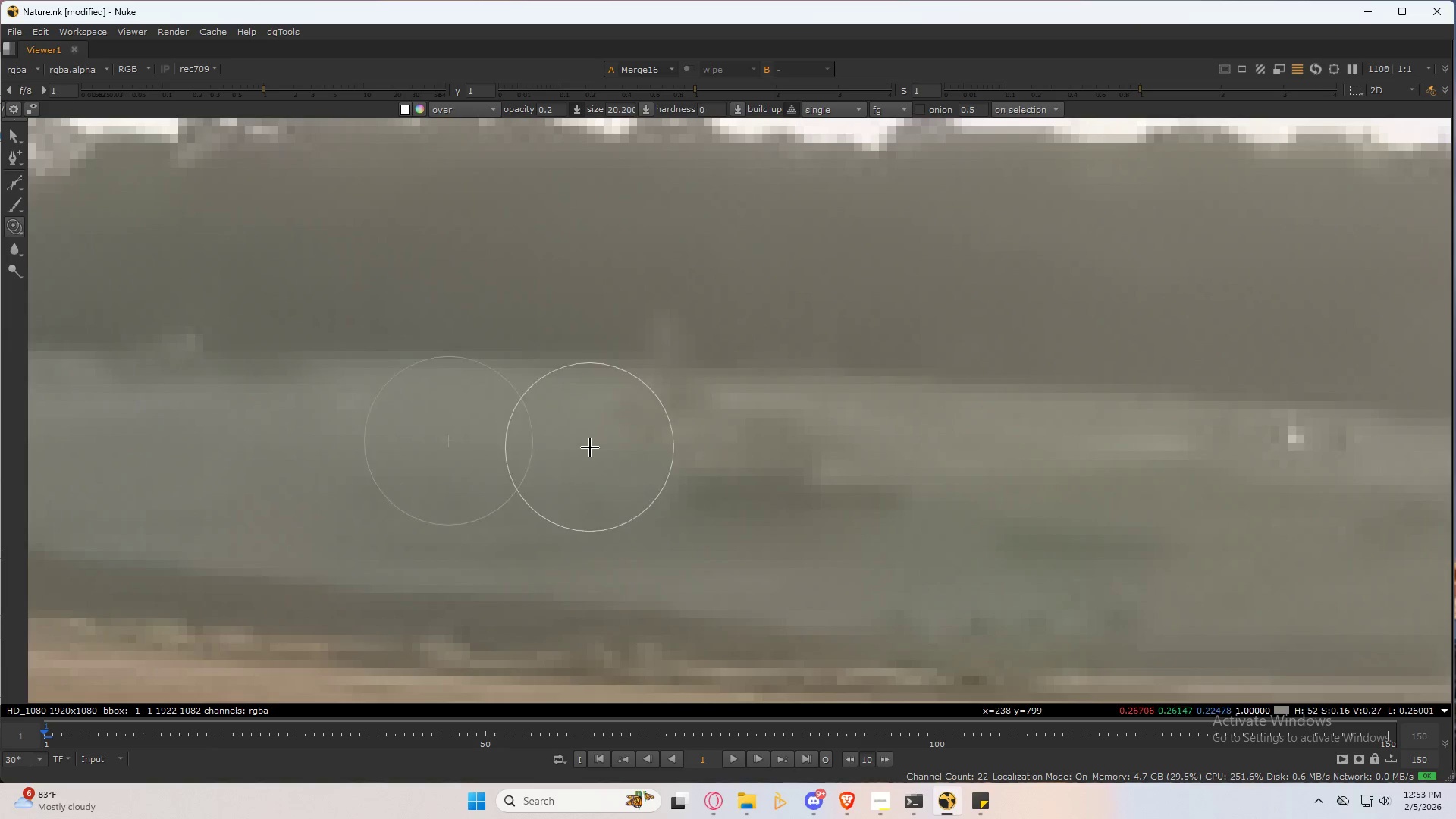 
left_click_drag(start_coordinate=[569, 425], to_coordinate=[720, 425])
 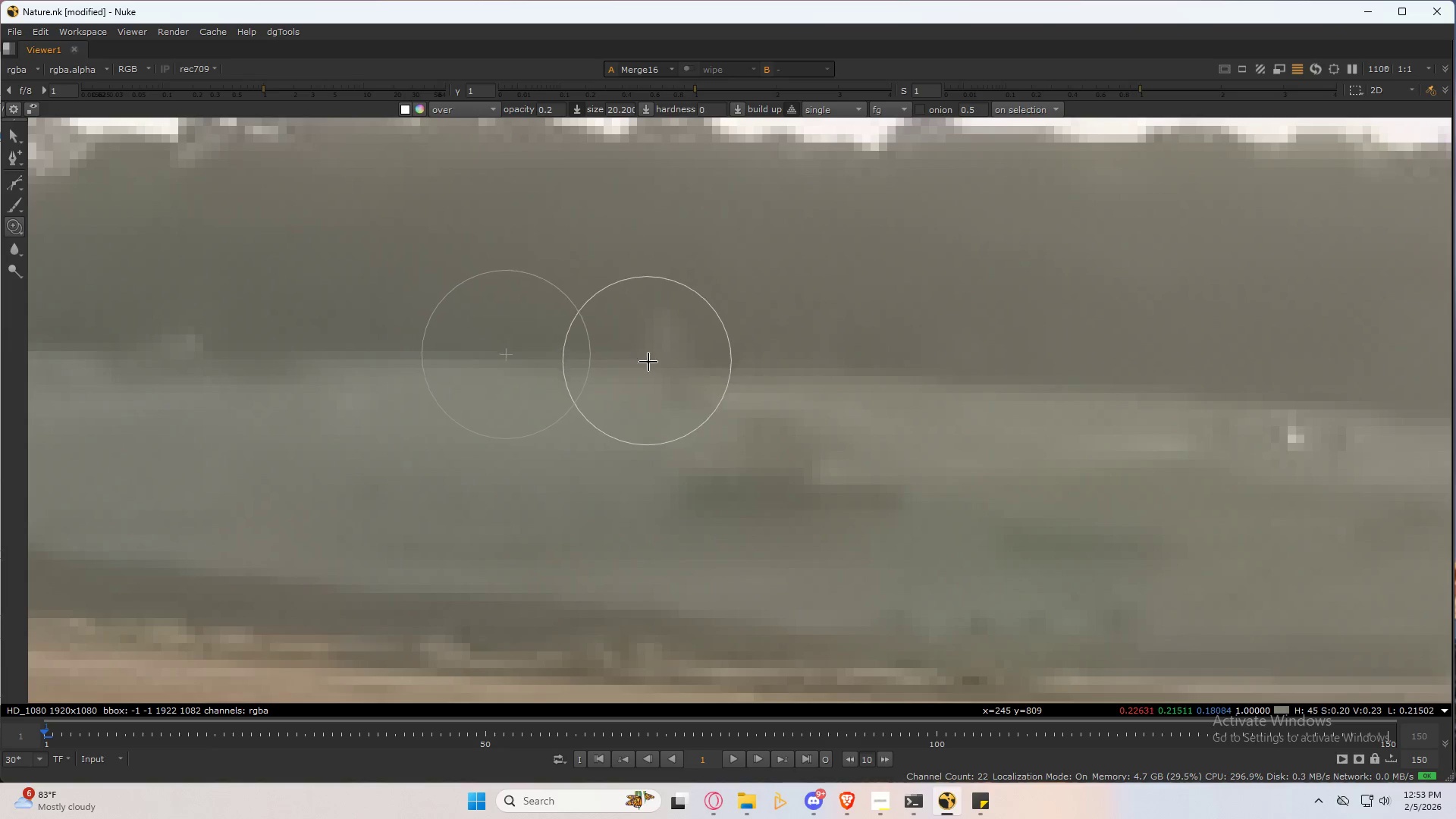 
hold_key(key=ControlLeft, duration=1.51)
left_click_drag(start_coordinate=[649, 365], to_coordinate=[645, 360])
 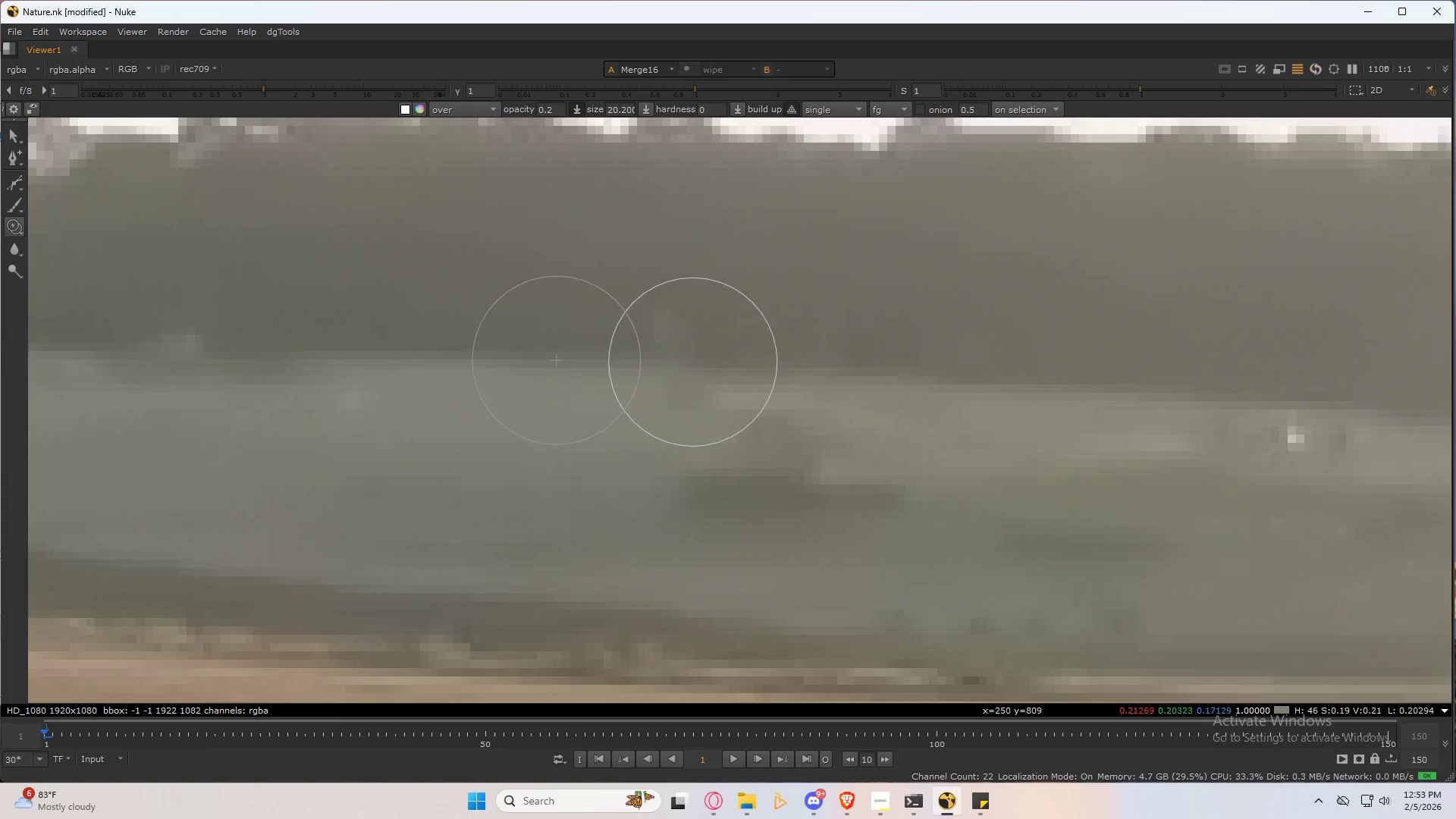 
key(Control+ControlLeft)
 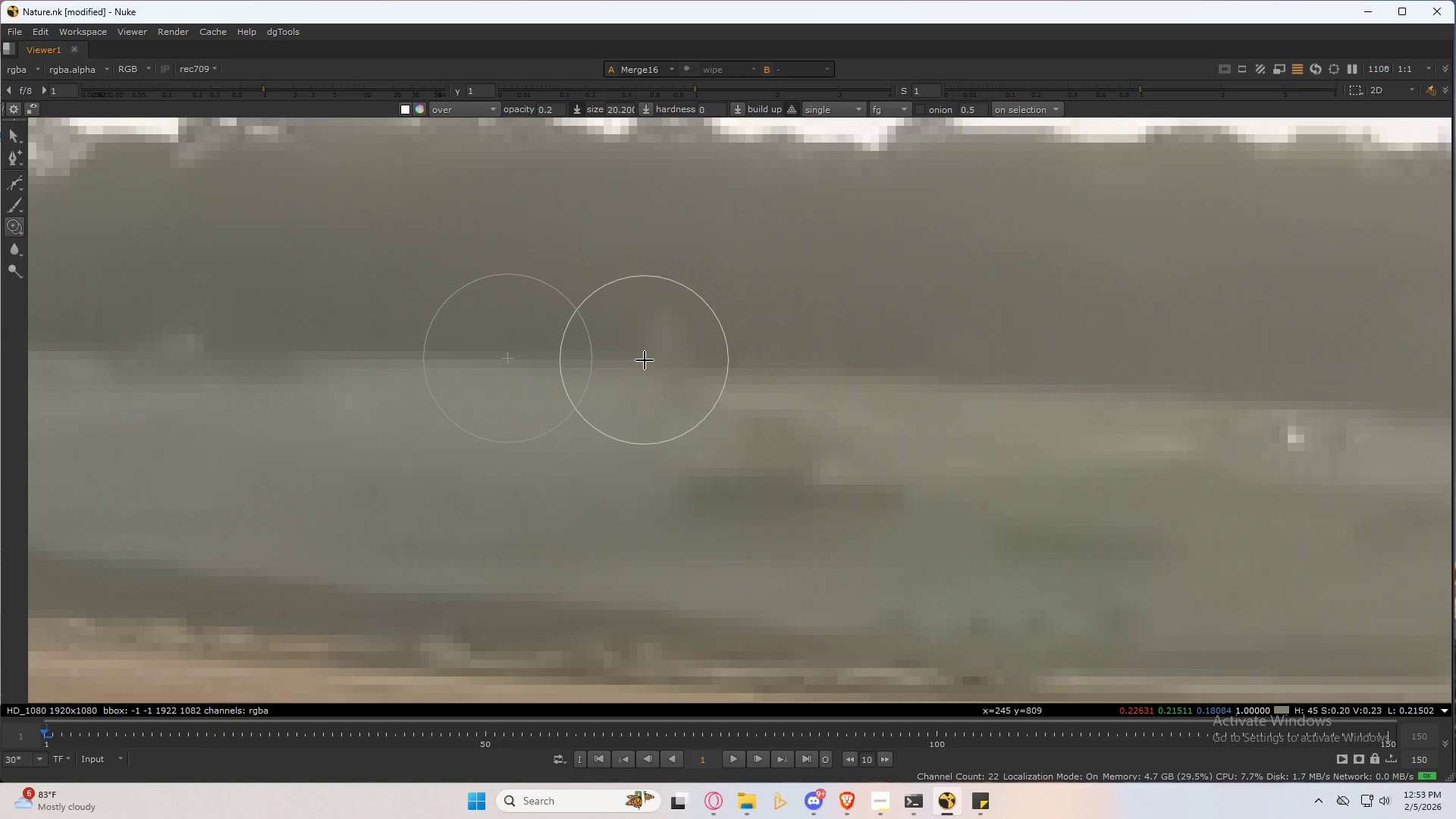 
key(Control+ControlLeft)
 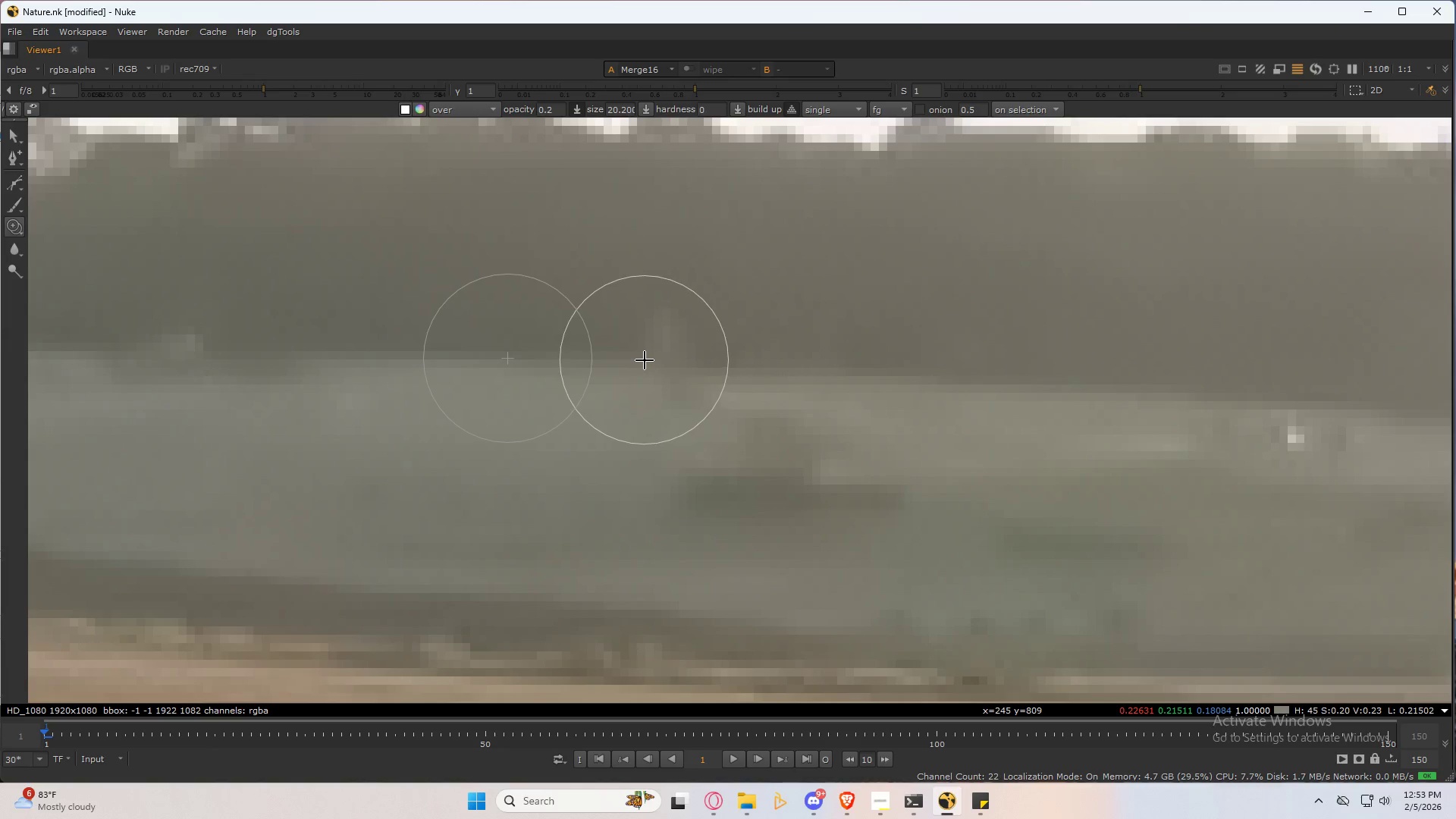 
key(Control+ControlLeft)
 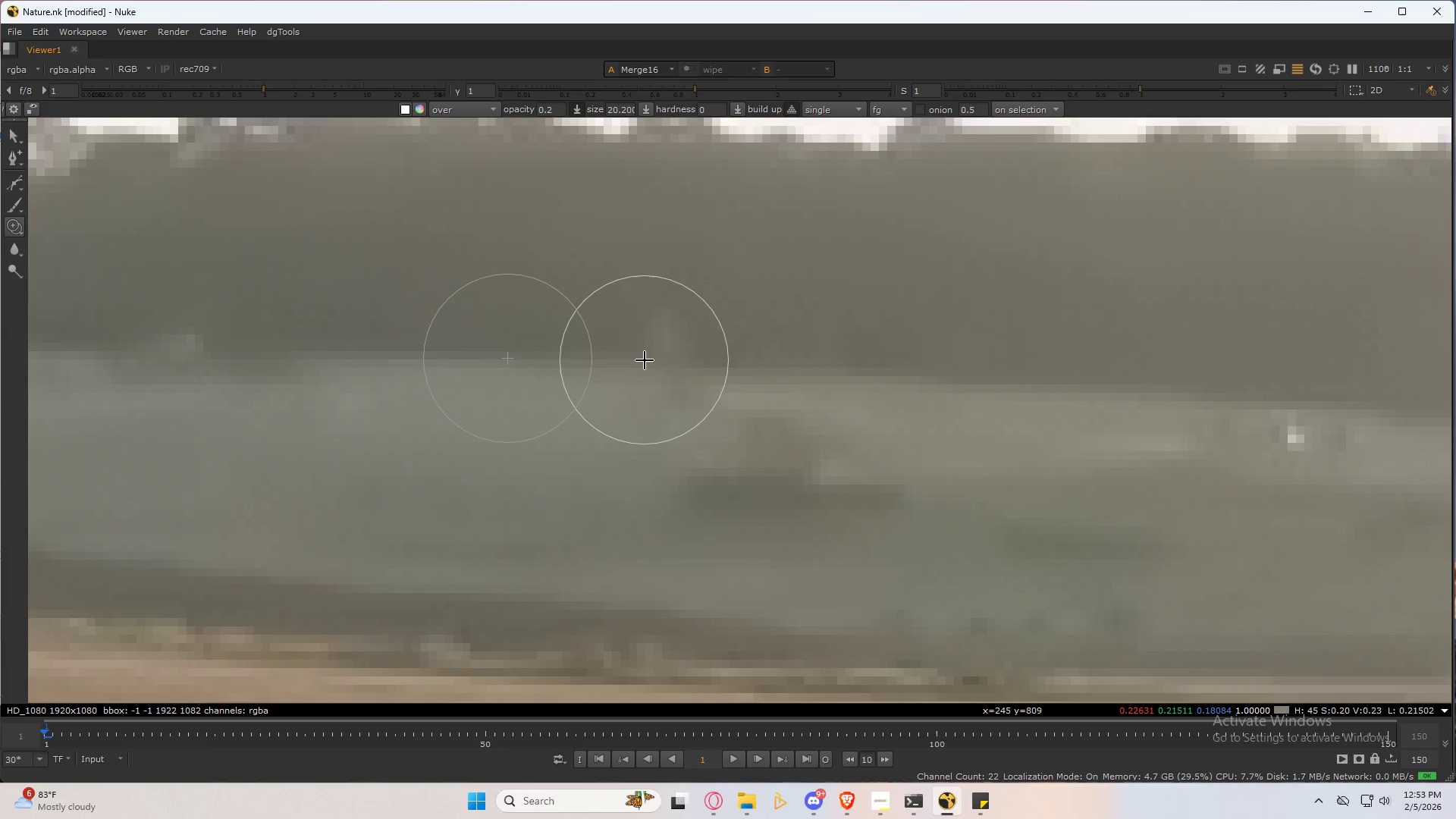 
key(Control+ControlLeft)
 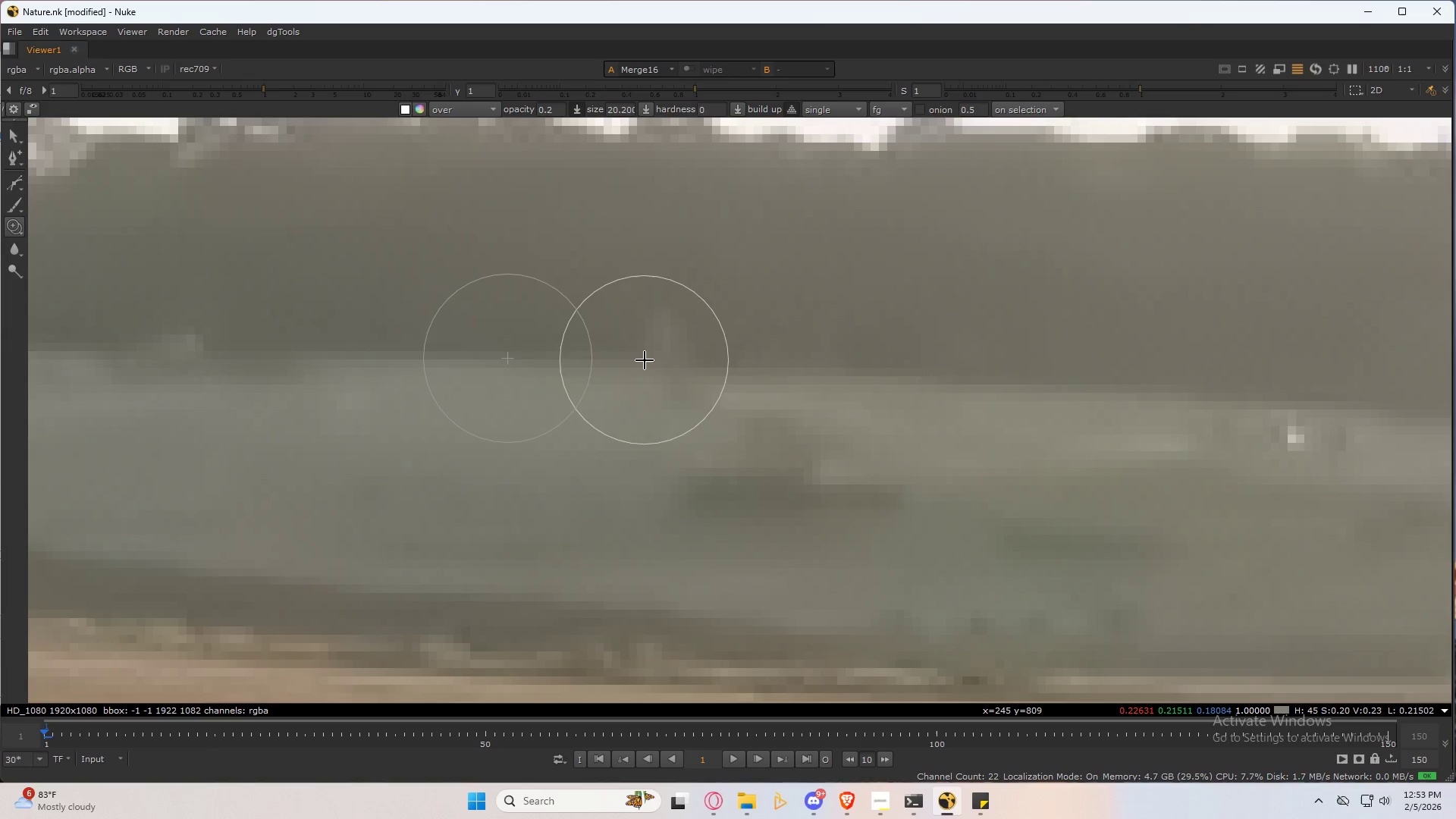 
key(Control+ControlLeft)
 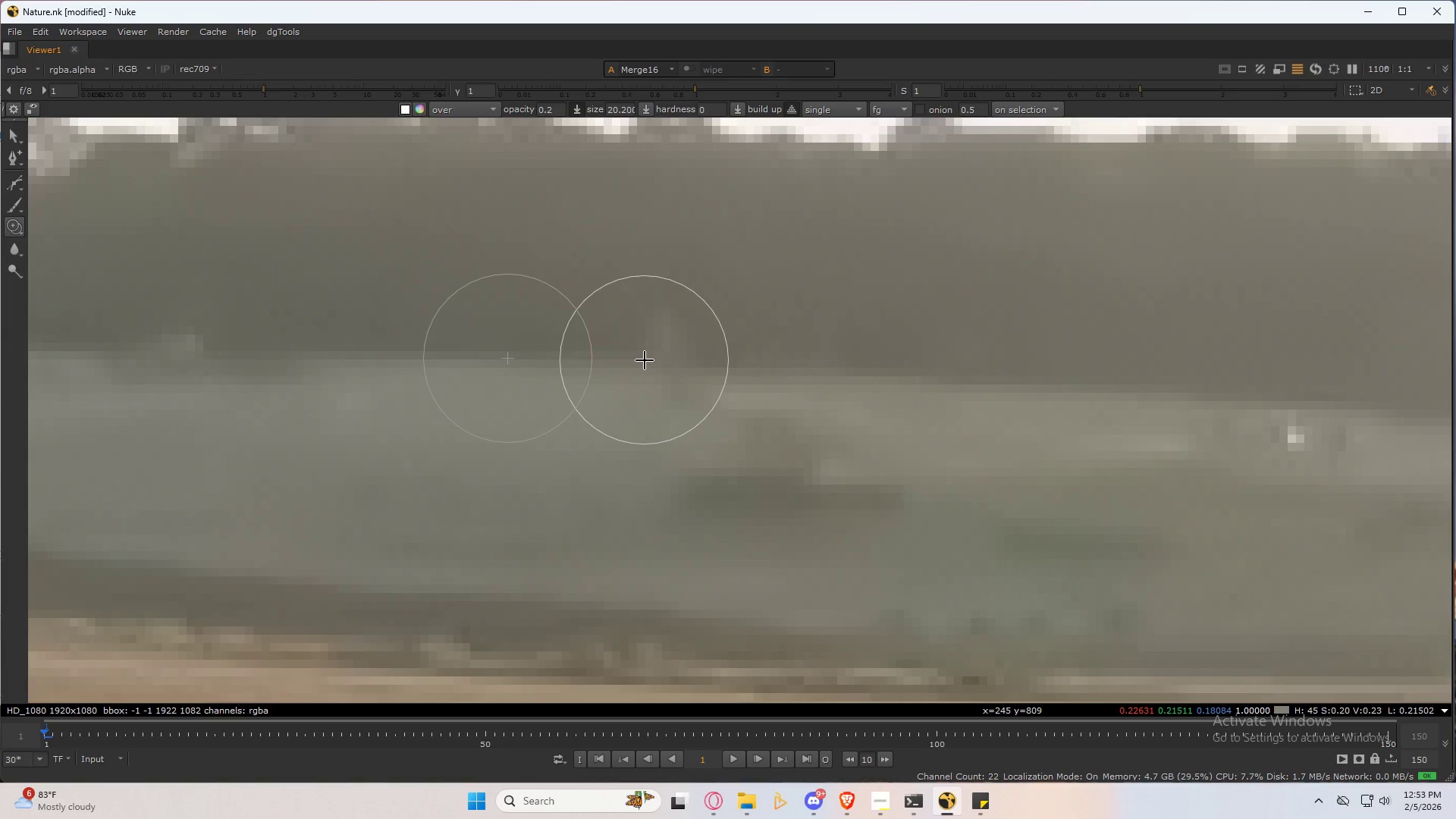 
key(Control+ControlLeft)
 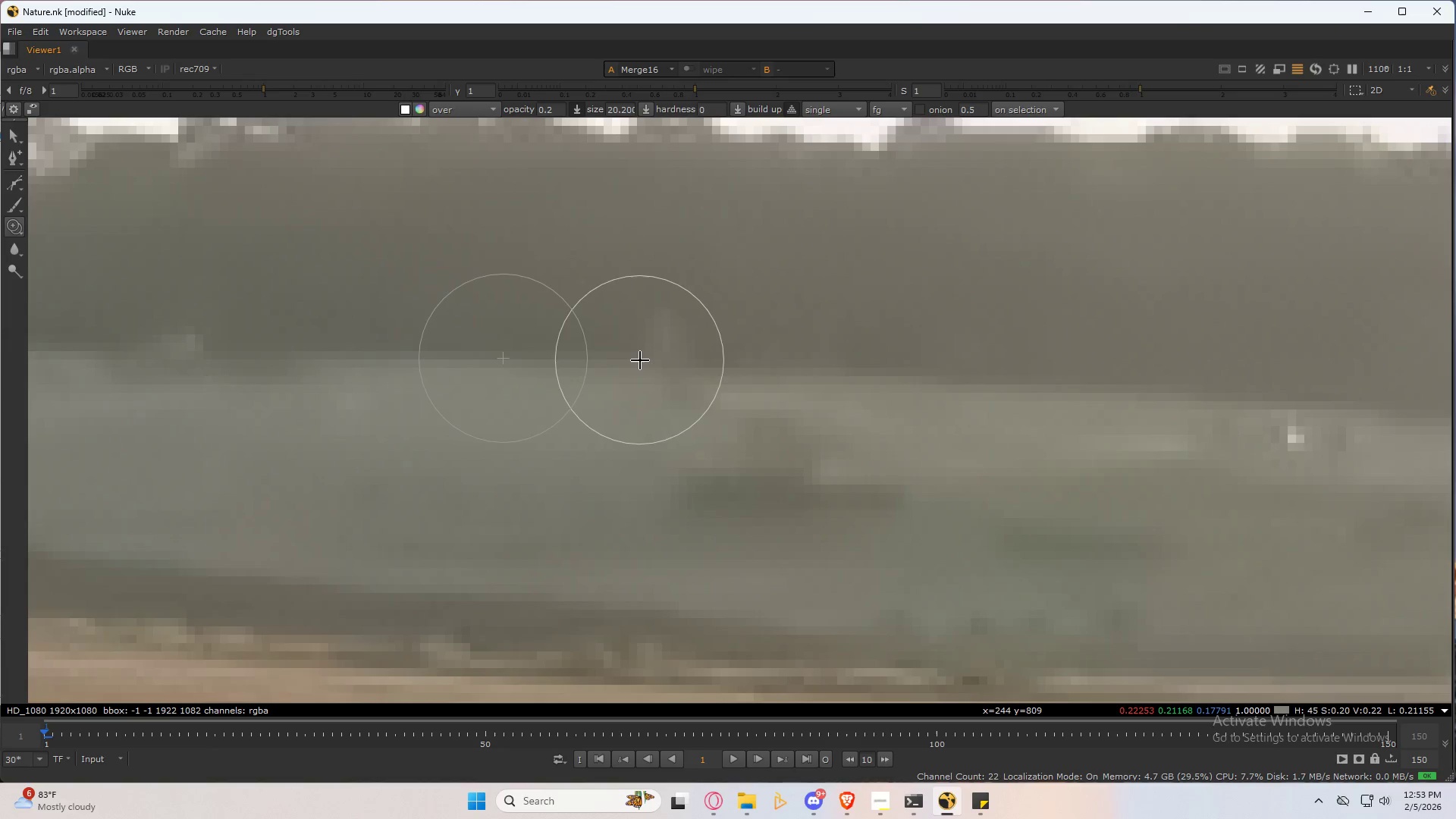 
left_click_drag(start_coordinate=[640, 360], to_coordinate=[645, 341])
 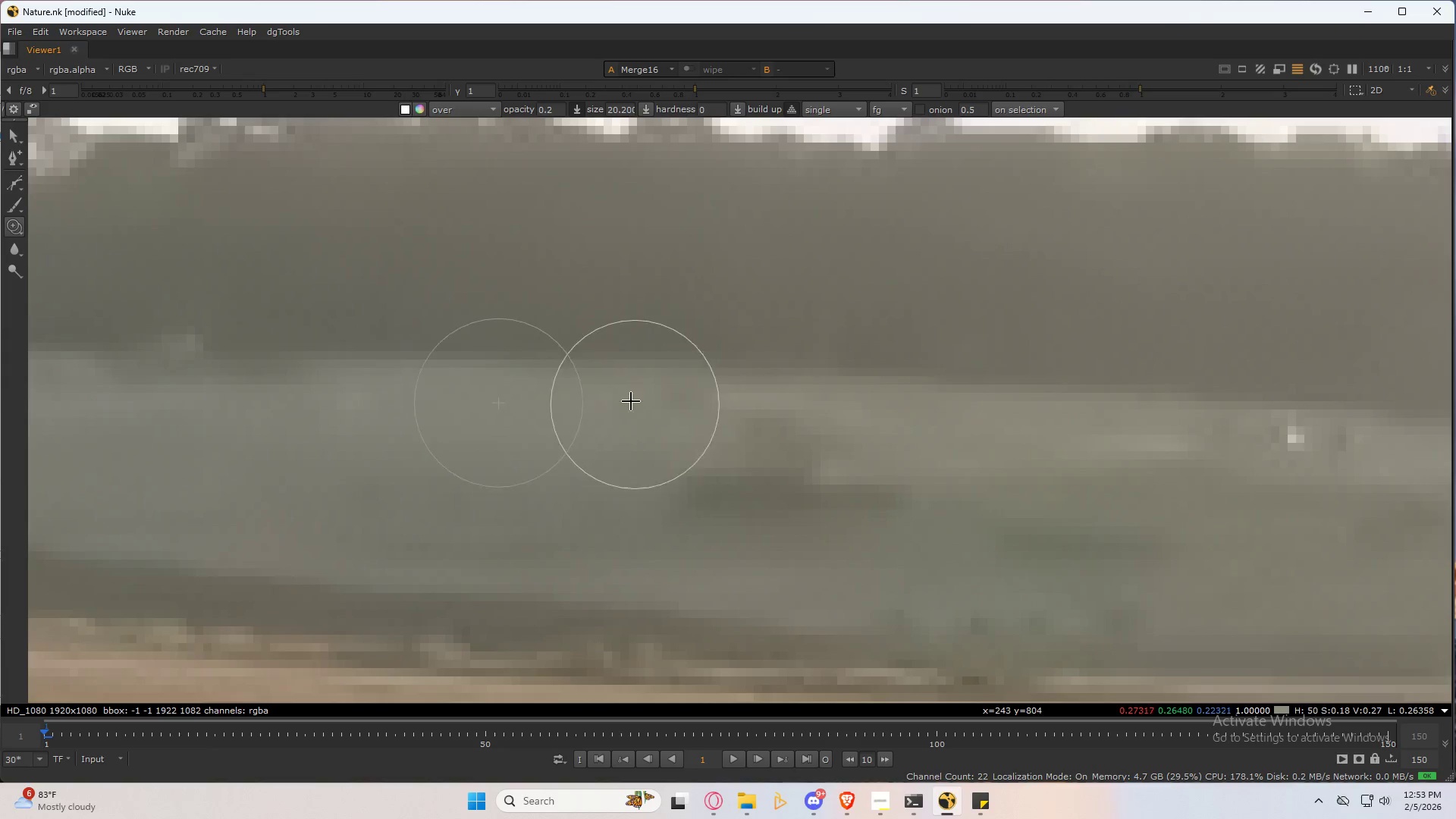 
left_click_drag(start_coordinate=[628, 399], to_coordinate=[683, 494])
 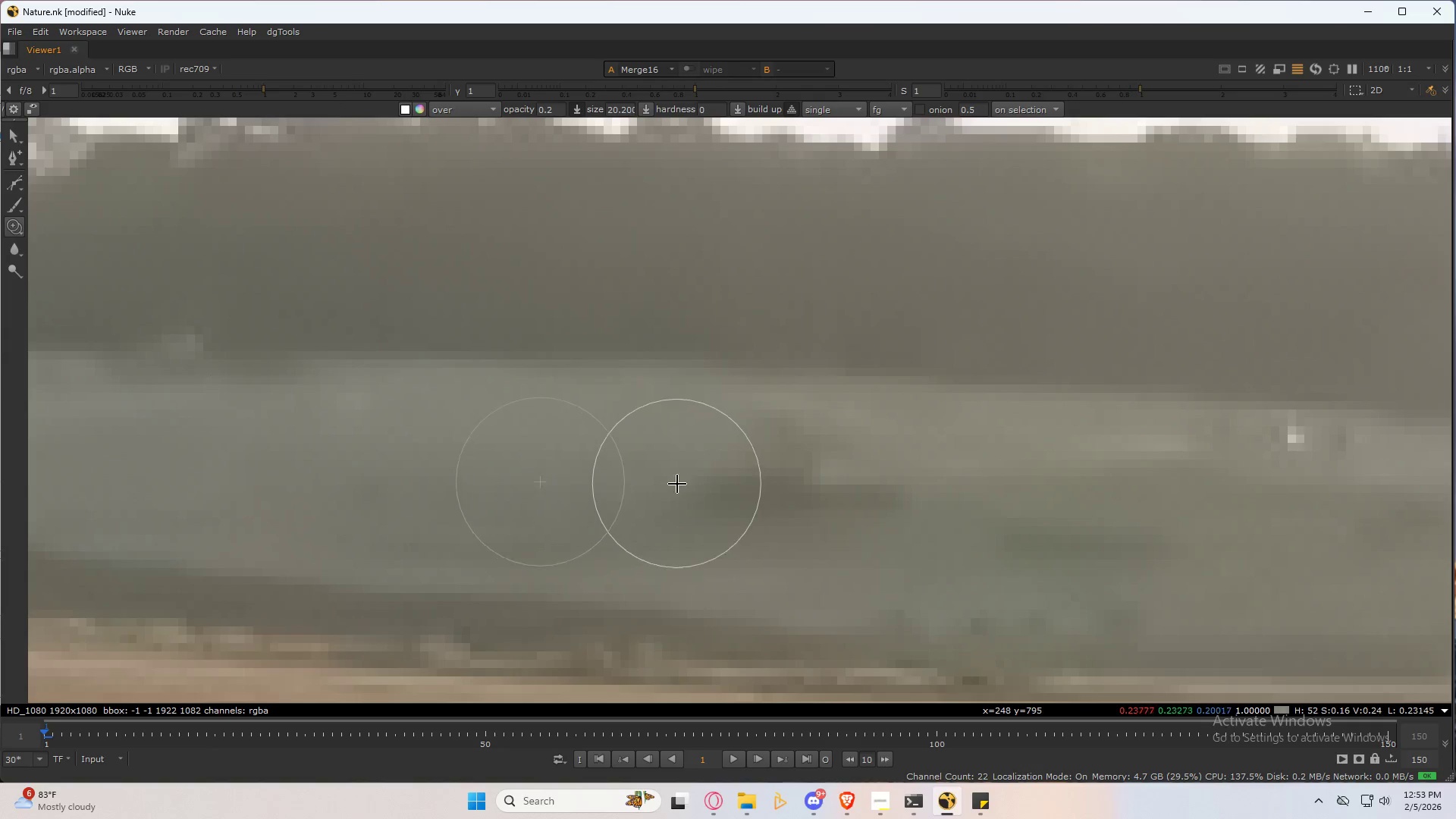 
left_click_drag(start_coordinate=[677, 488], to_coordinate=[708, 510])
 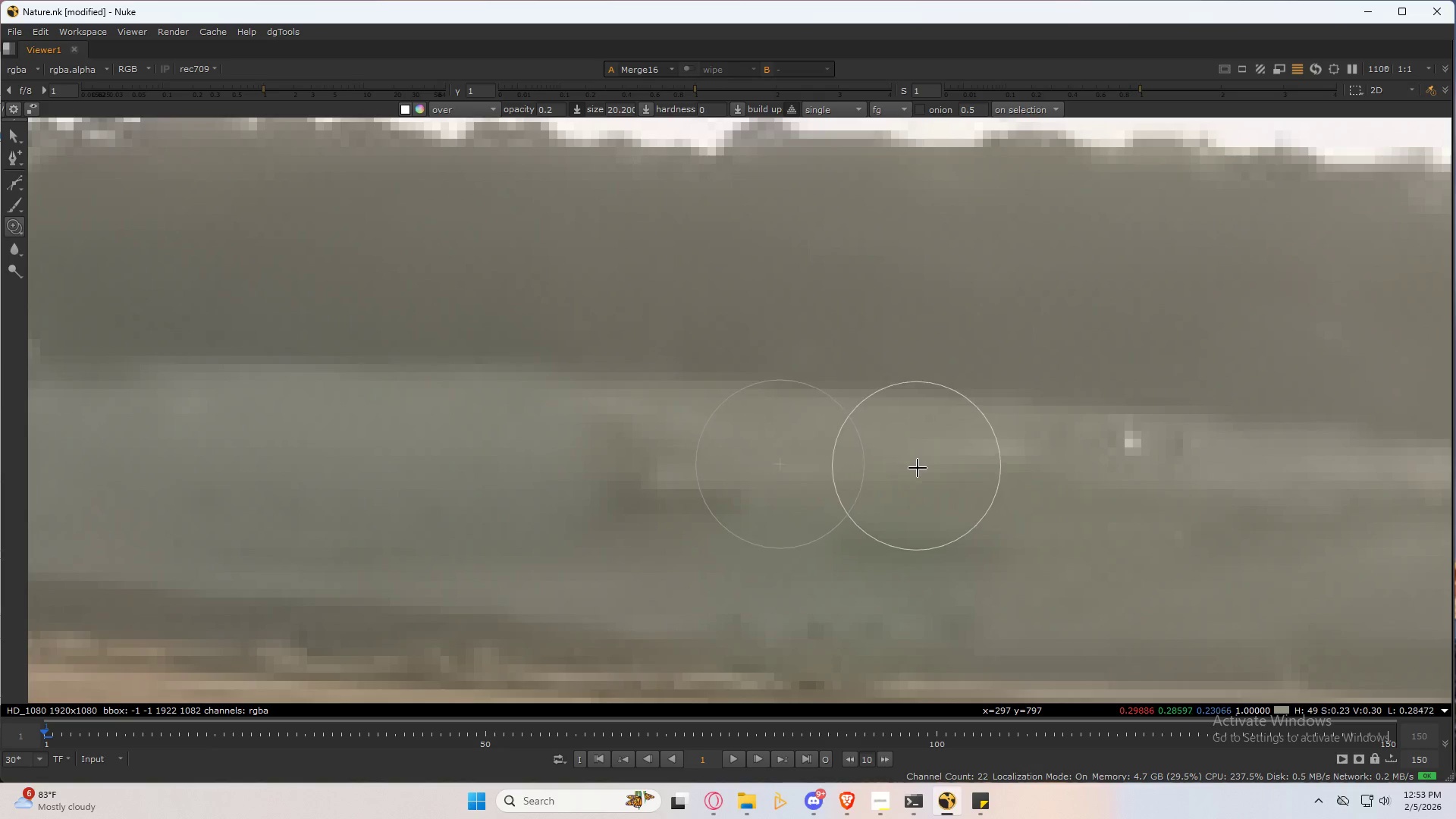 
hold_key(key=ControlLeft, duration=1.5)
left_click_drag(start_coordinate=[937, 481], to_coordinate=[720, 491])
 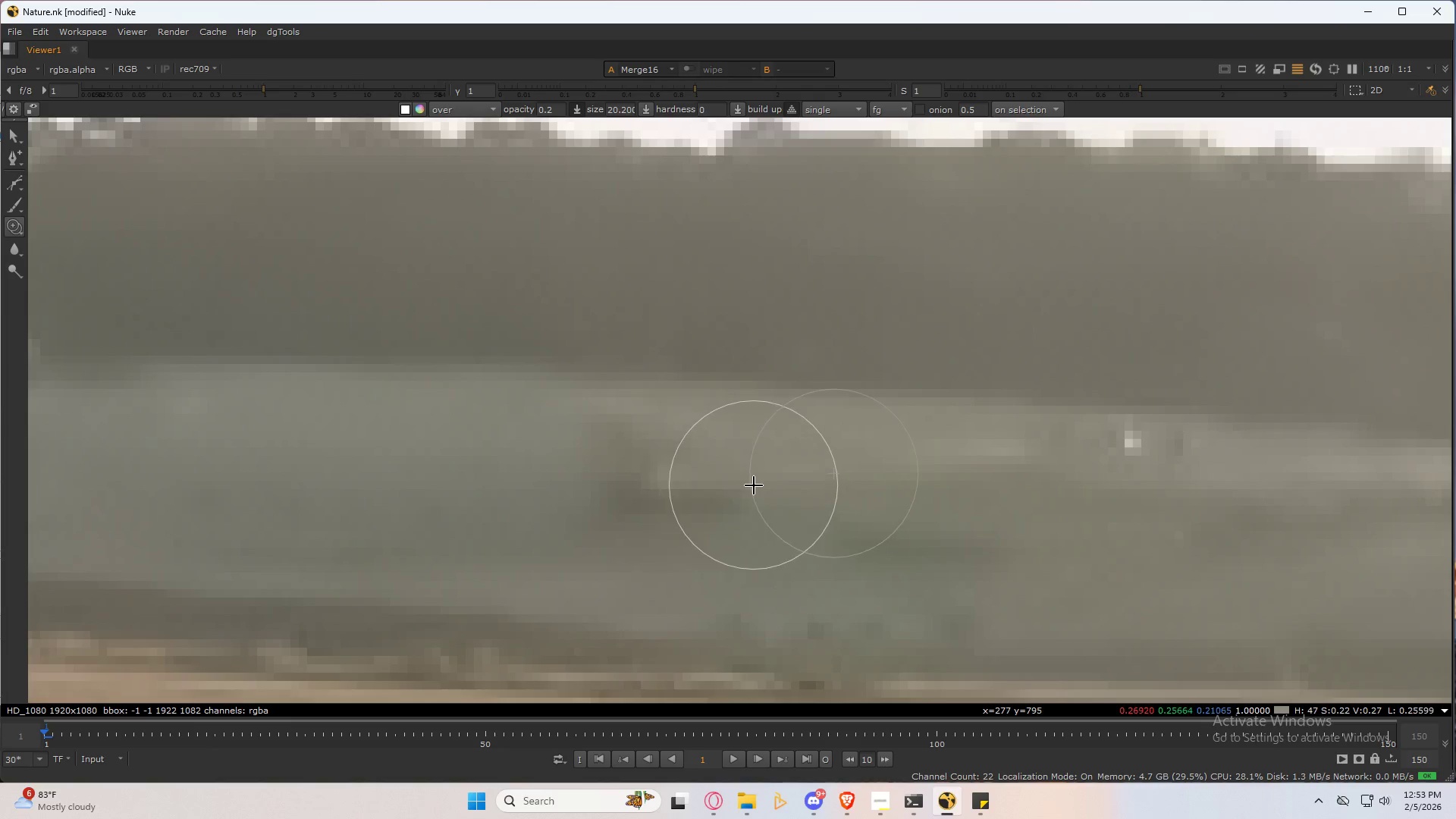 
left_click_drag(start_coordinate=[754, 485], to_coordinate=[679, 498])
 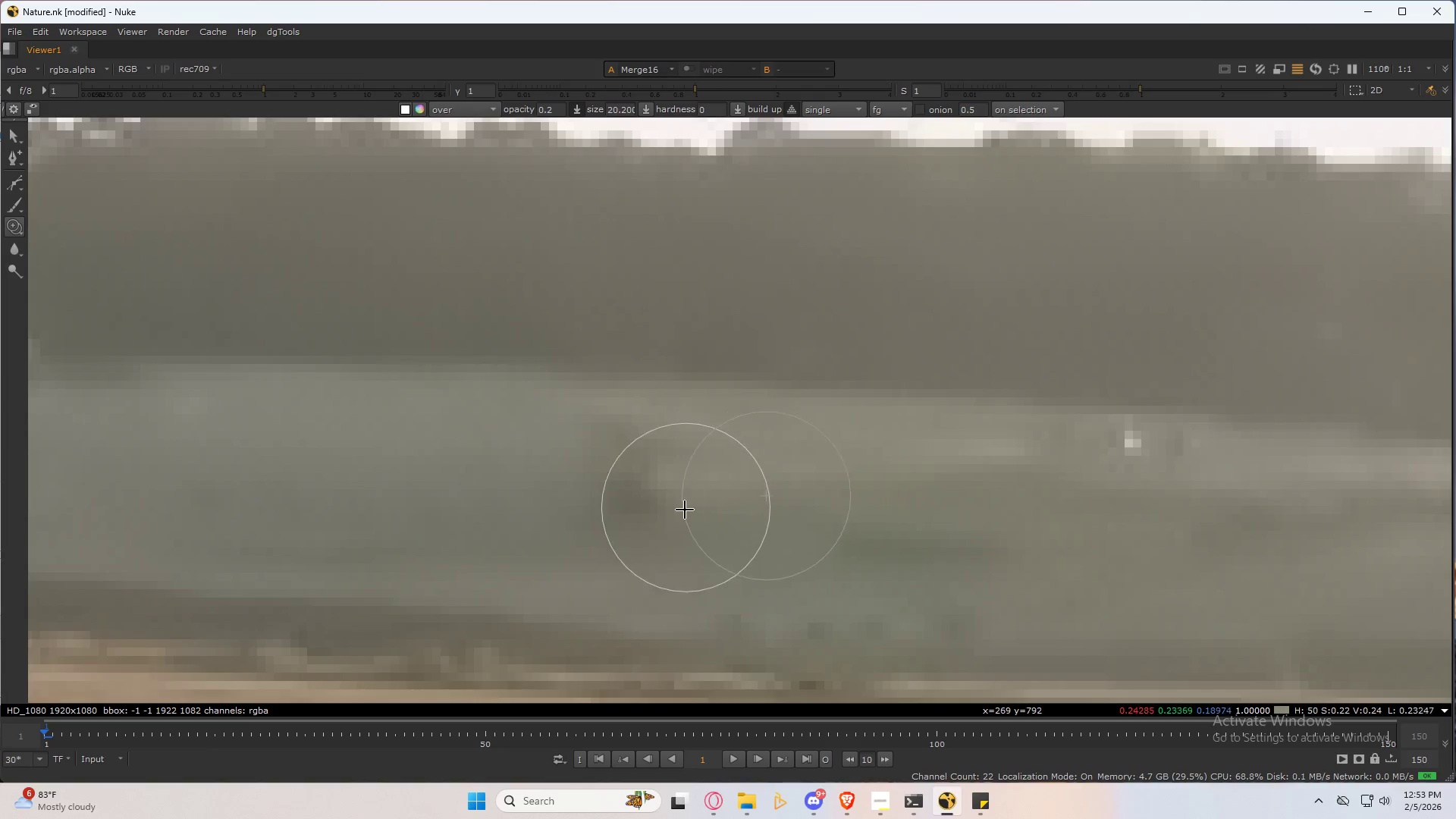 
left_click_drag(start_coordinate=[680, 512], to_coordinate=[654, 488])
 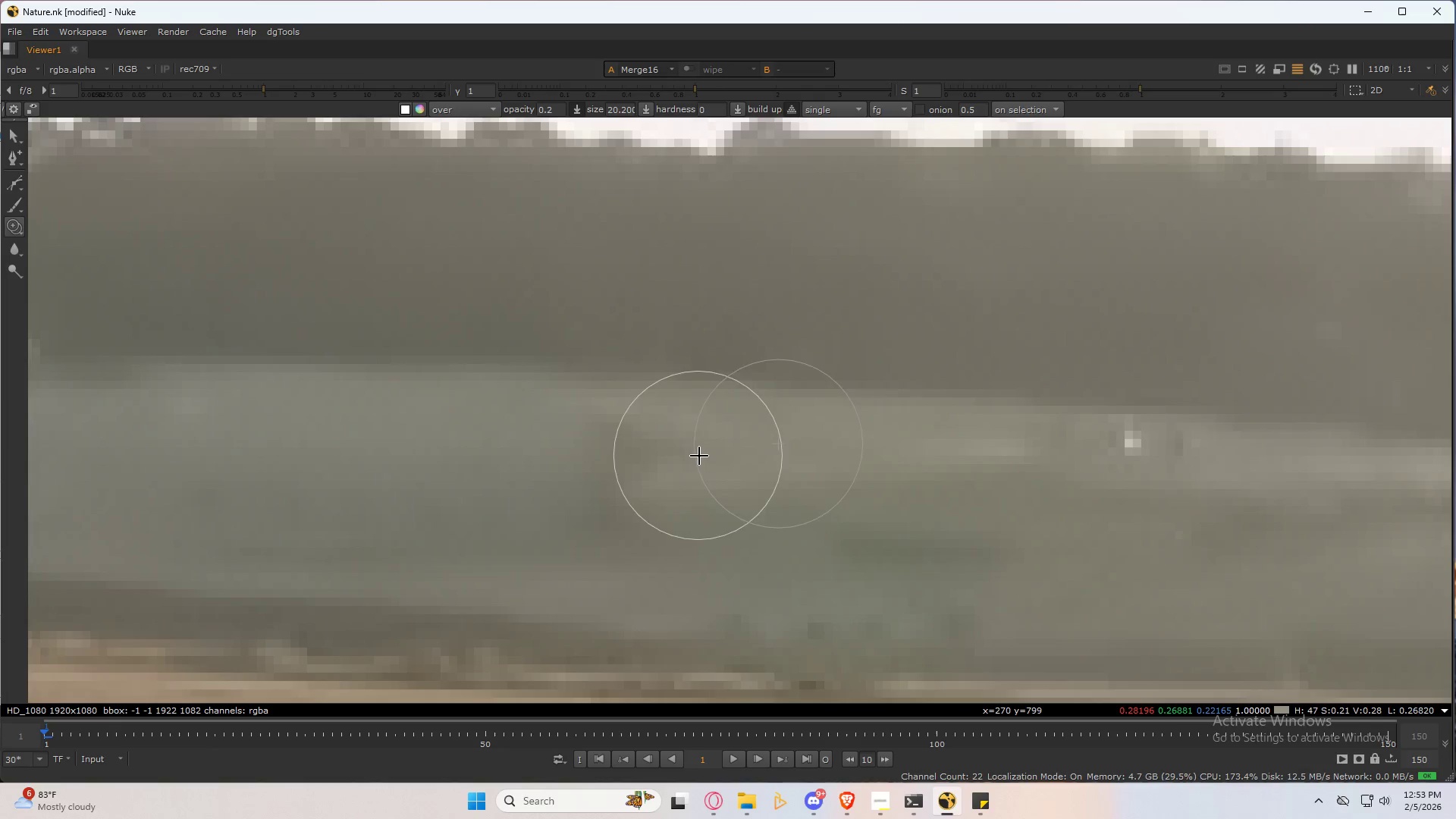 
left_click_drag(start_coordinate=[700, 443], to_coordinate=[623, 440])
 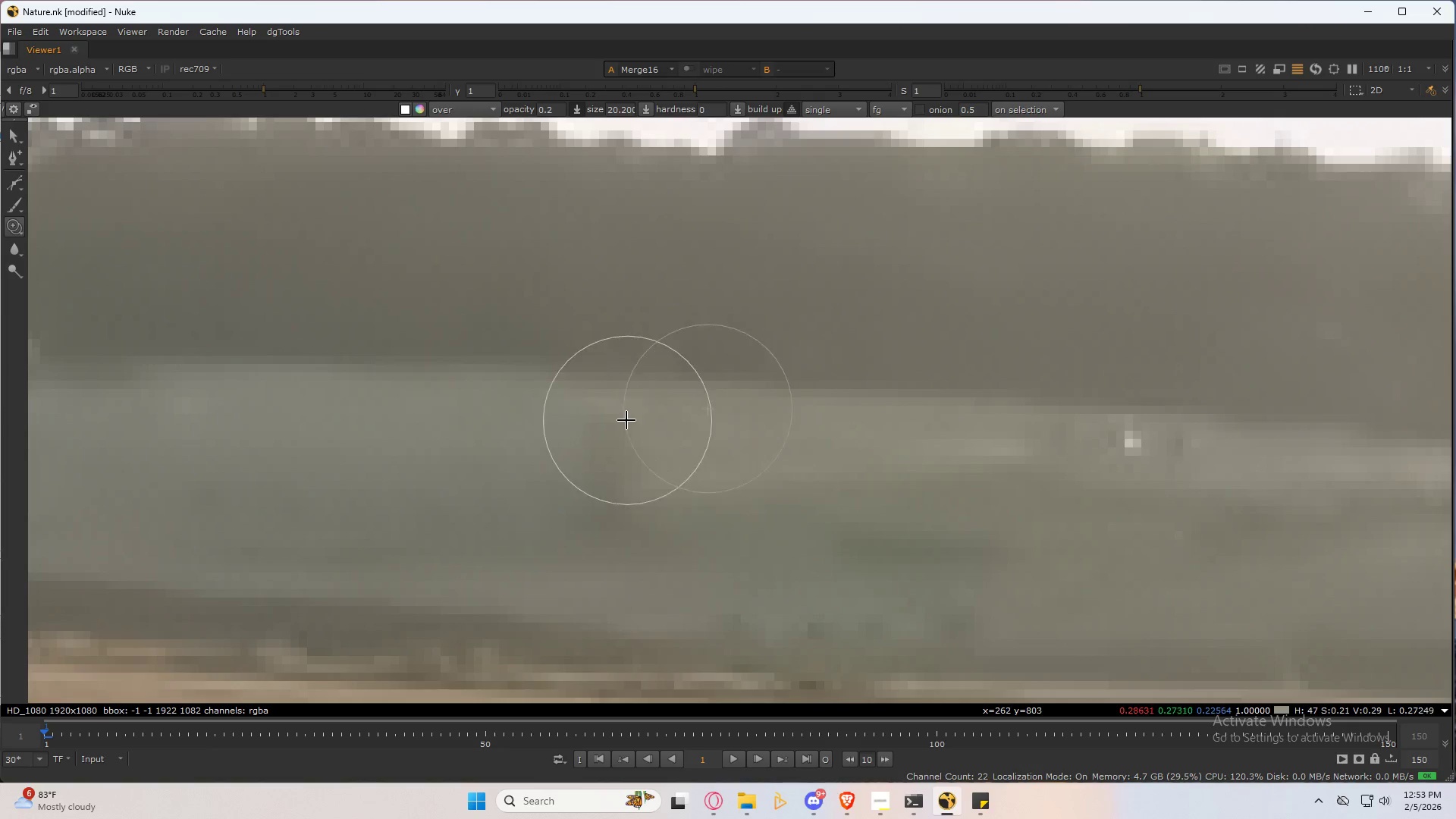 
left_click_drag(start_coordinate=[614, 411], to_coordinate=[616, 466])
 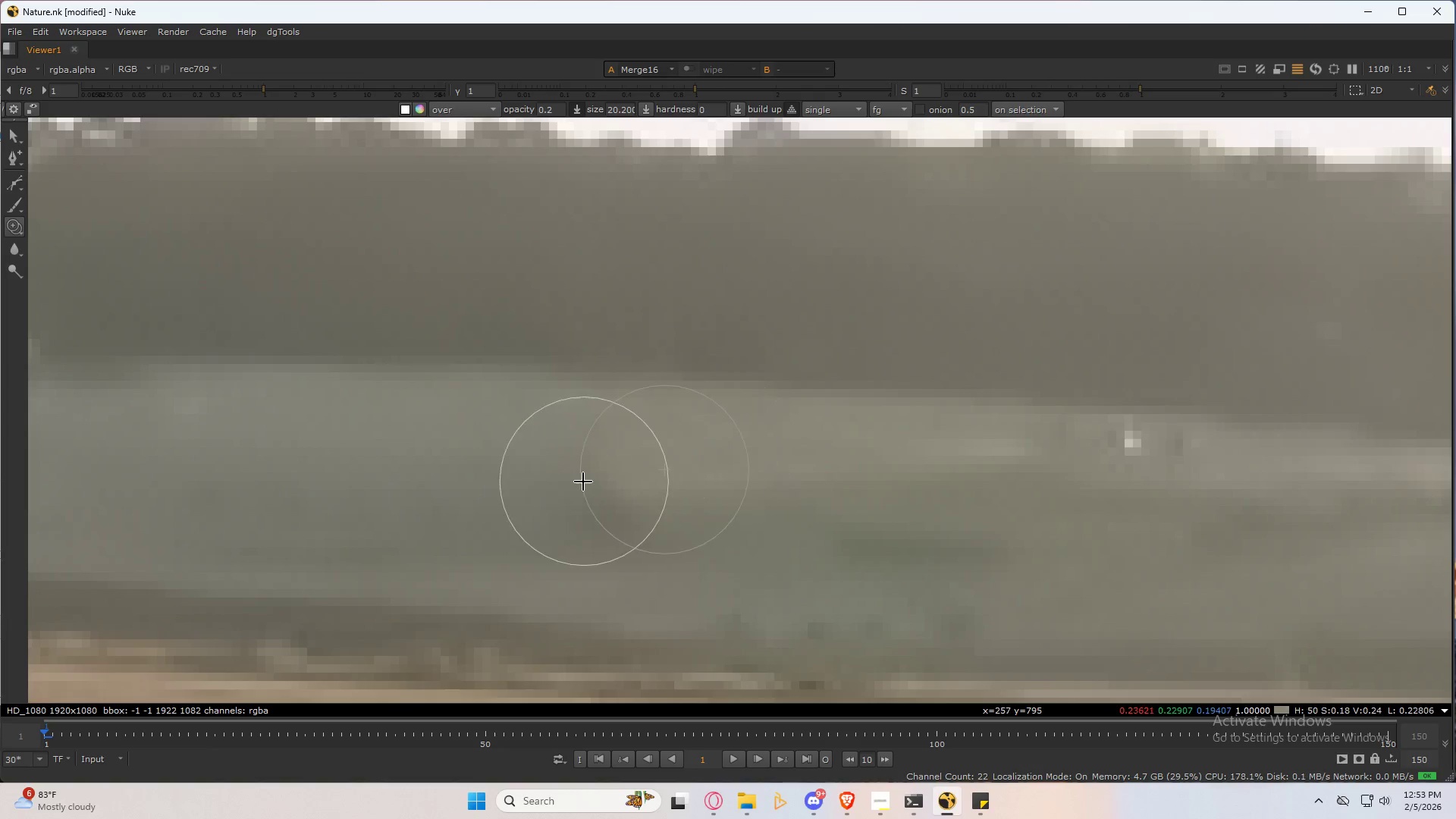 
left_click_drag(start_coordinate=[582, 477], to_coordinate=[604, 422])
 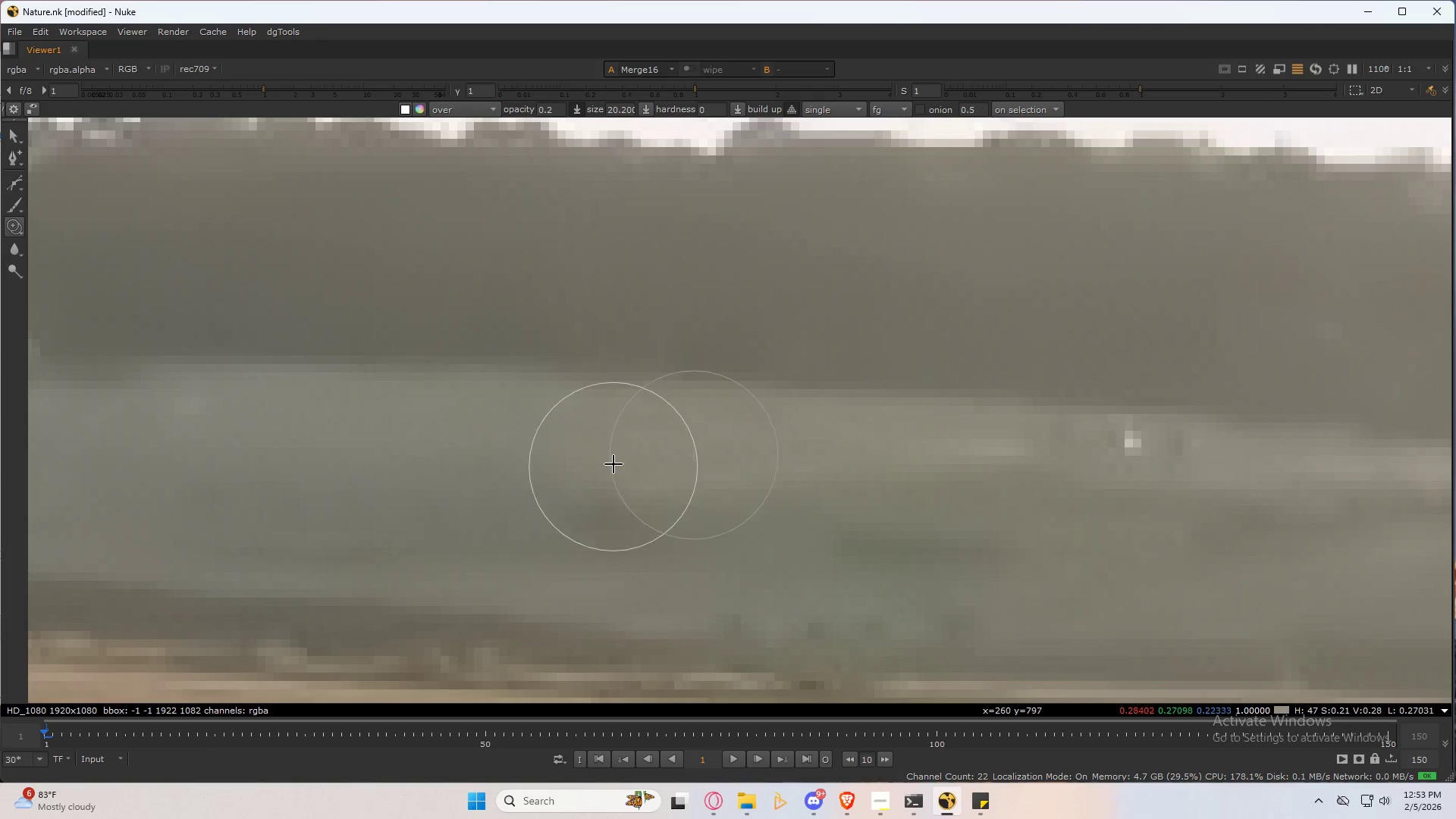 
hold_key(key=ControlLeft, duration=0.48)
left_click_drag(start_coordinate=[614, 459], to_coordinate=[576, 433])
 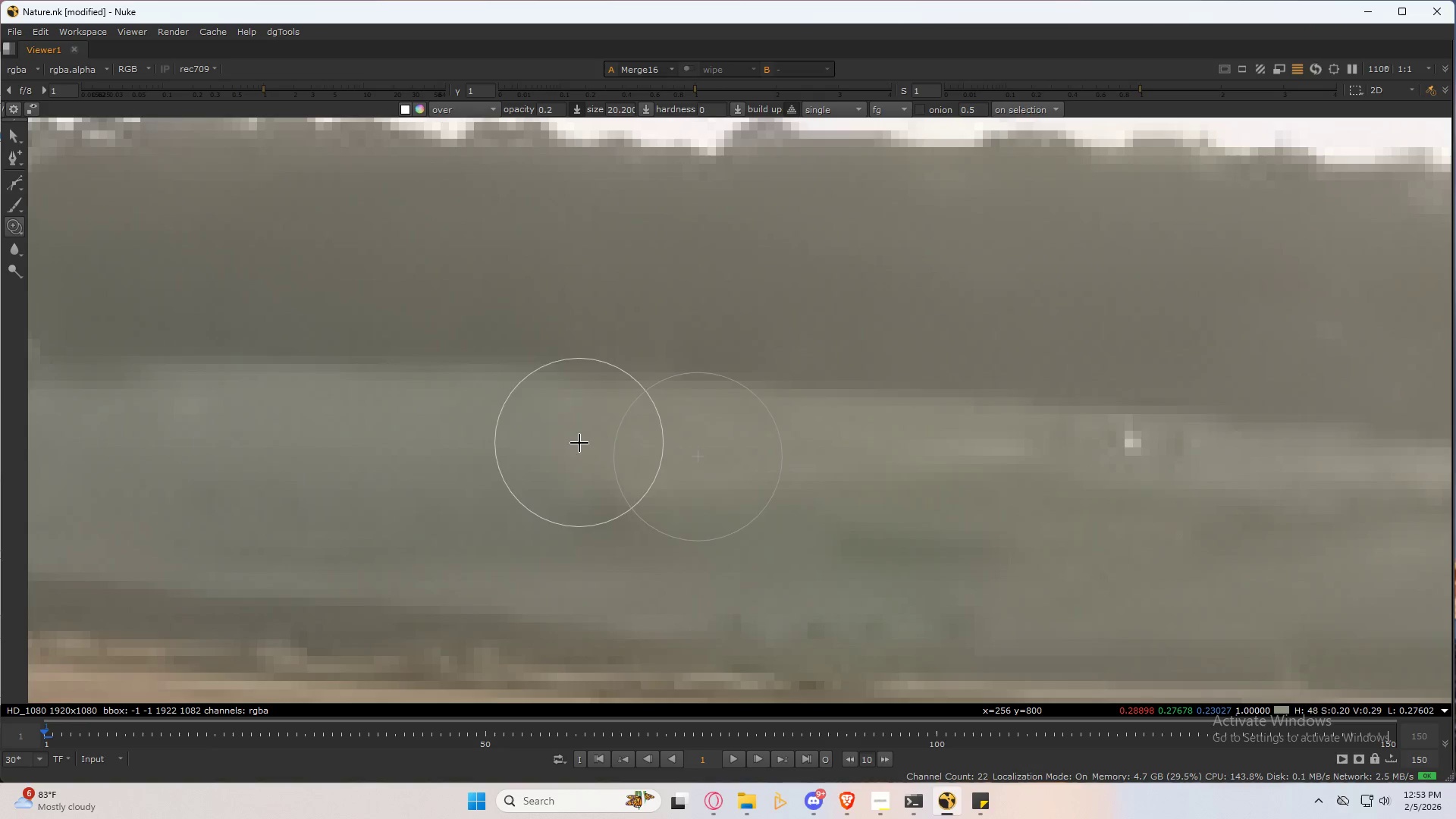 
left_click_drag(start_coordinate=[579, 443], to_coordinate=[585, 420])
 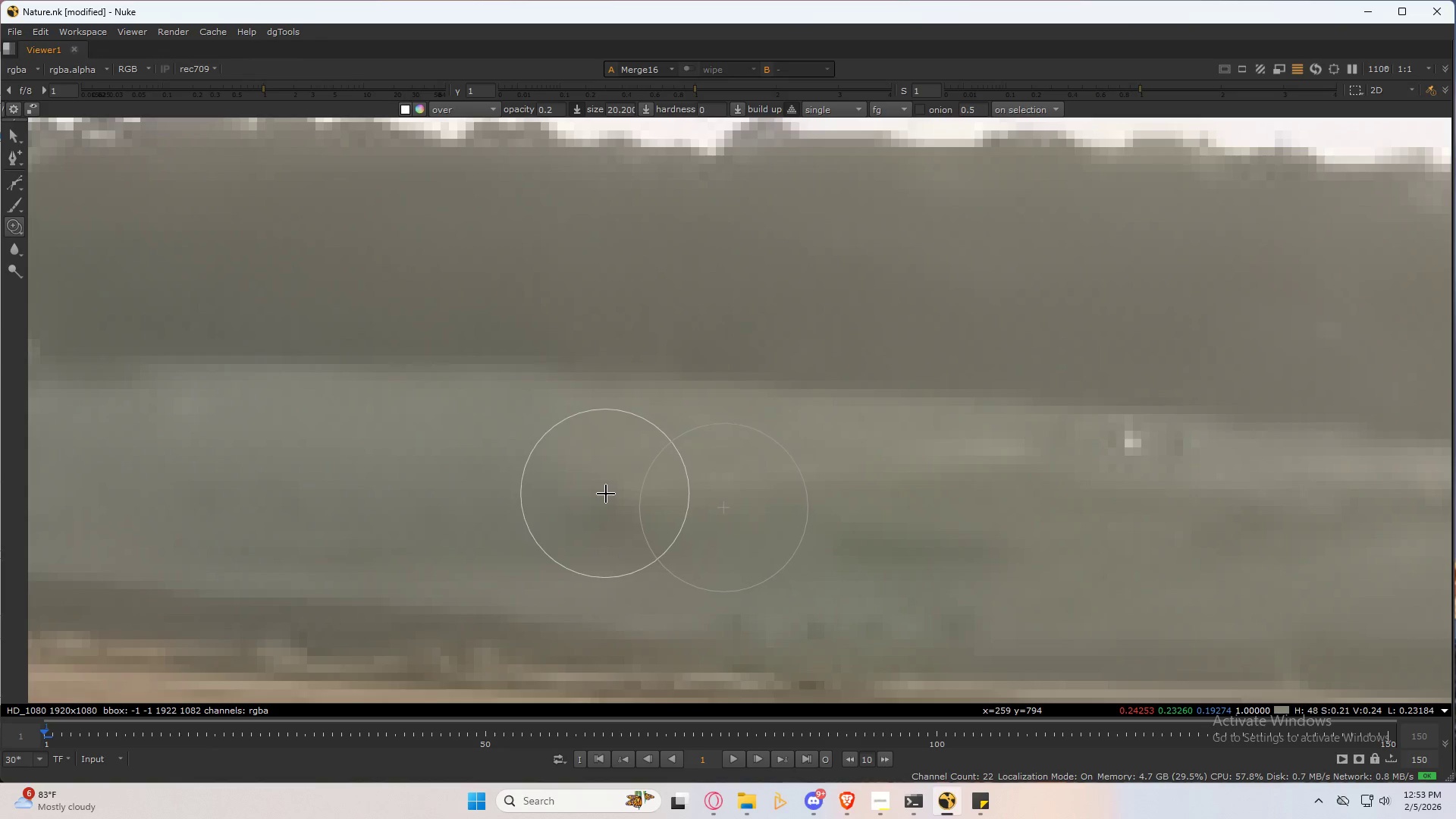 
hold_key(key=ControlLeft, duration=0.86)
left_click_drag(start_coordinate=[603, 486], to_coordinate=[614, 506])
 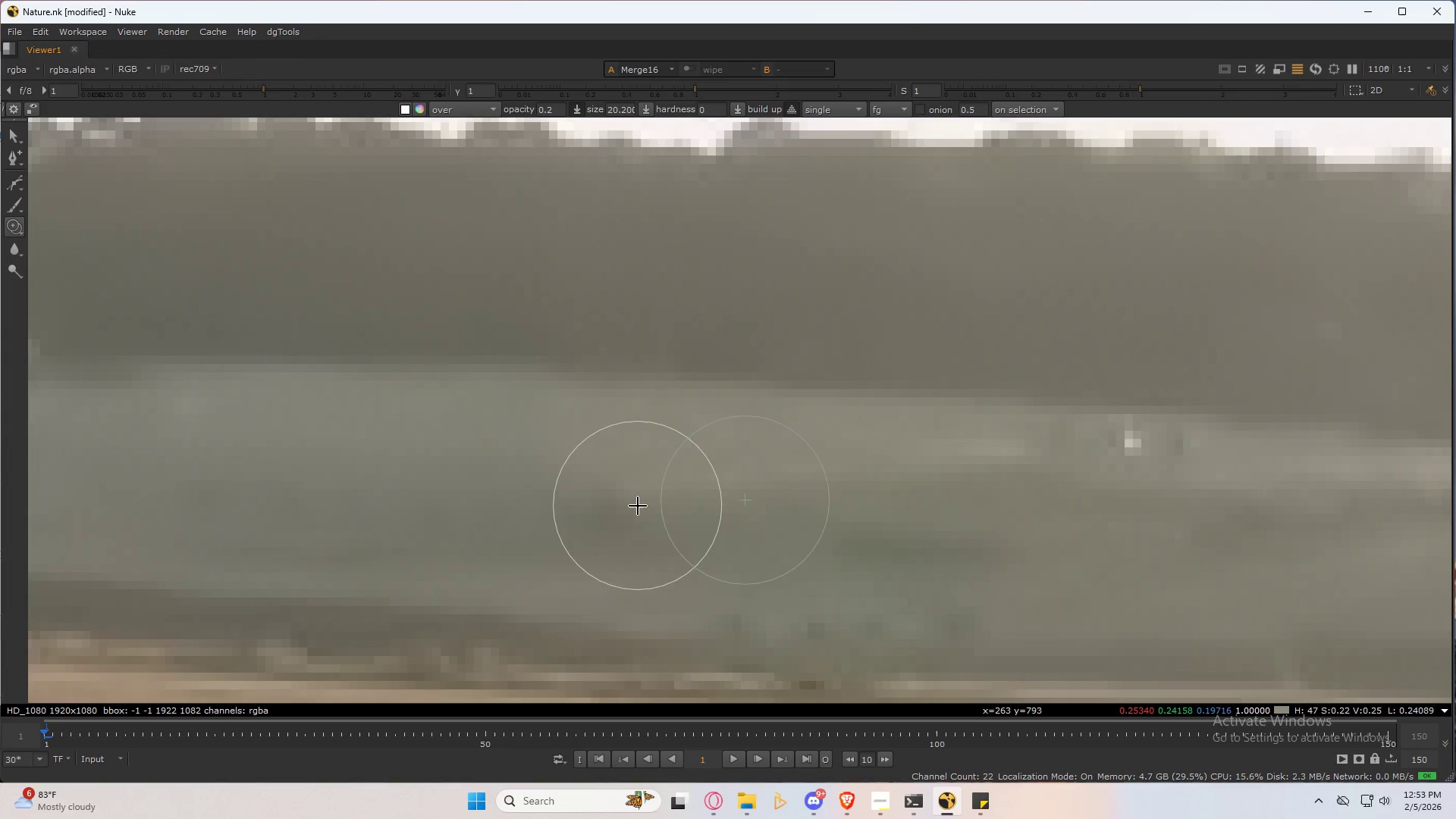 
left_click_drag(start_coordinate=[641, 507], to_coordinate=[650, 546])
 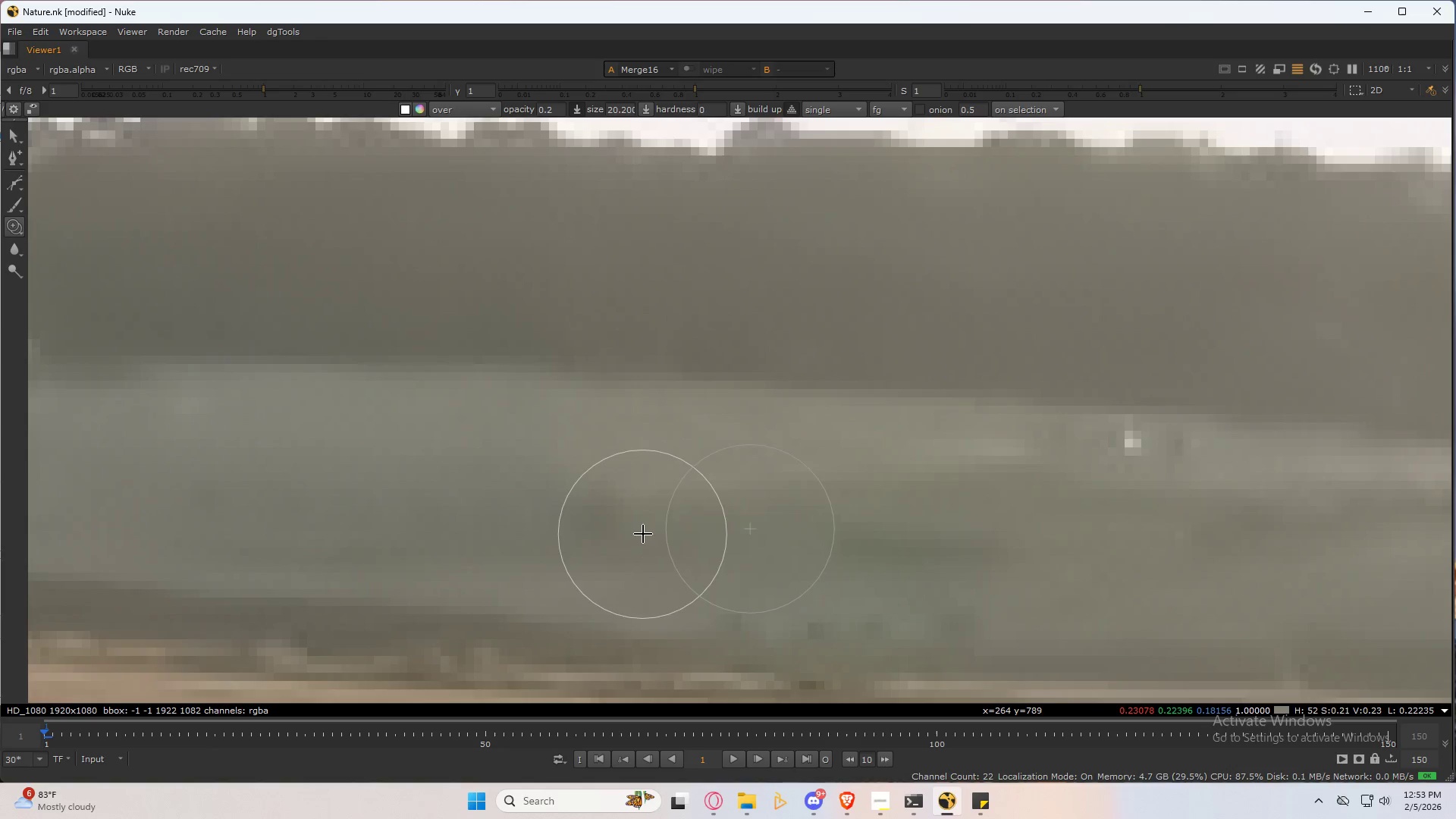 
hold_key(key=ControlLeft, duration=0.48)
left_click_drag(start_coordinate=[637, 532], to_coordinate=[659, 548])
 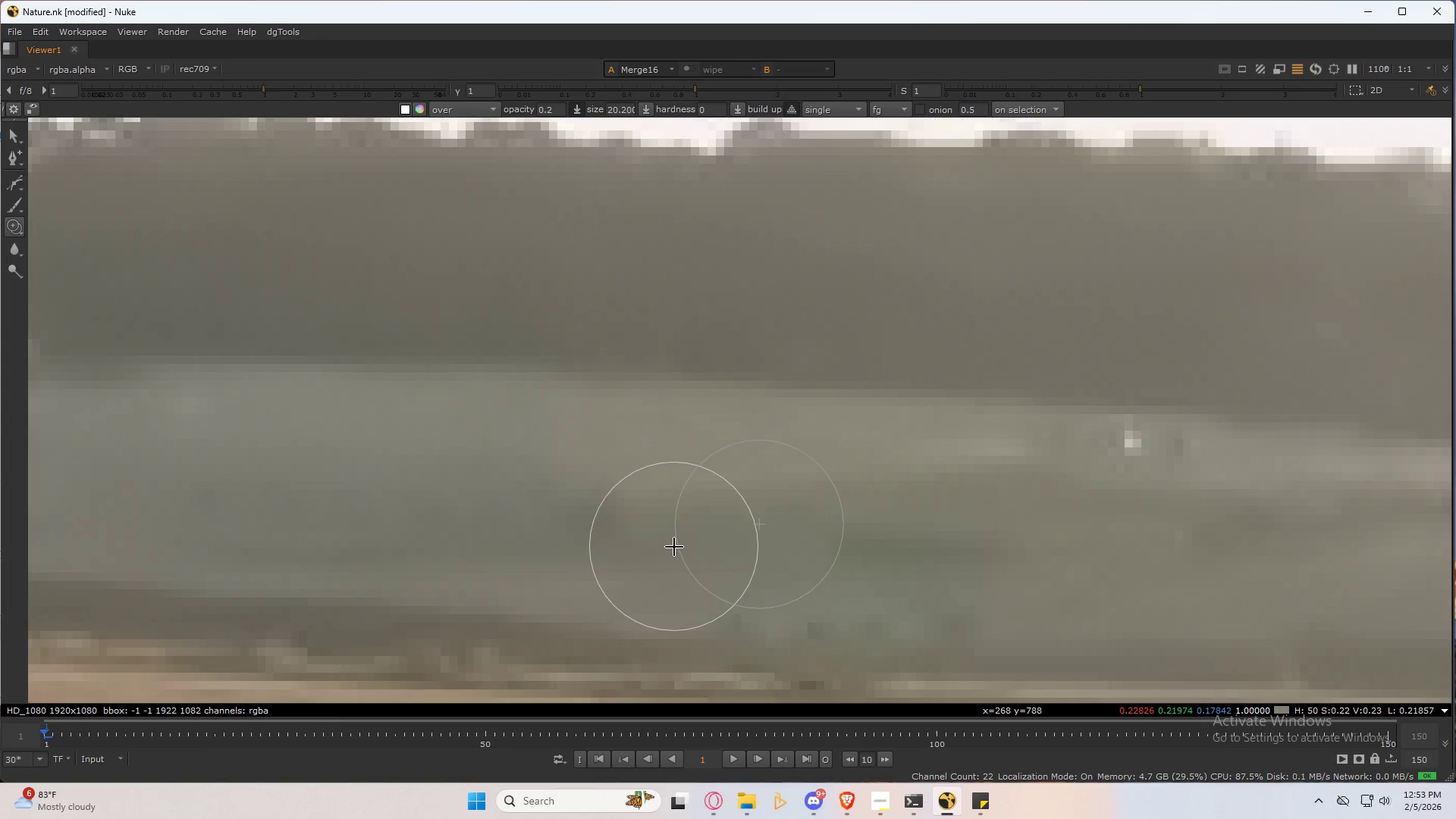 
left_click_drag(start_coordinate=[676, 546], to_coordinate=[626, 554])
 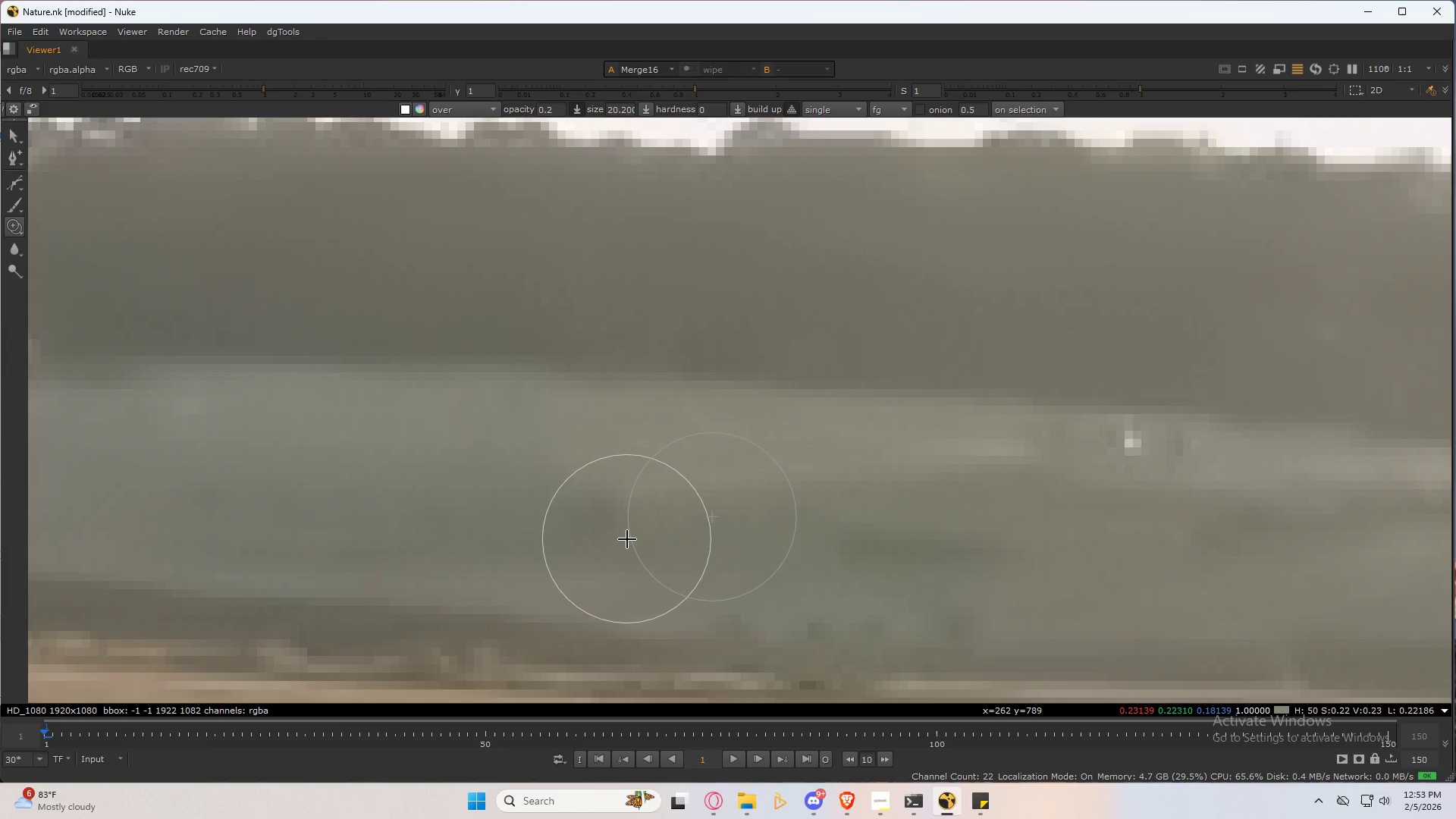 
hold_key(key=ControlLeft, duration=0.52)
left_click_drag(start_coordinate=[622, 539], to_coordinate=[604, 523])
 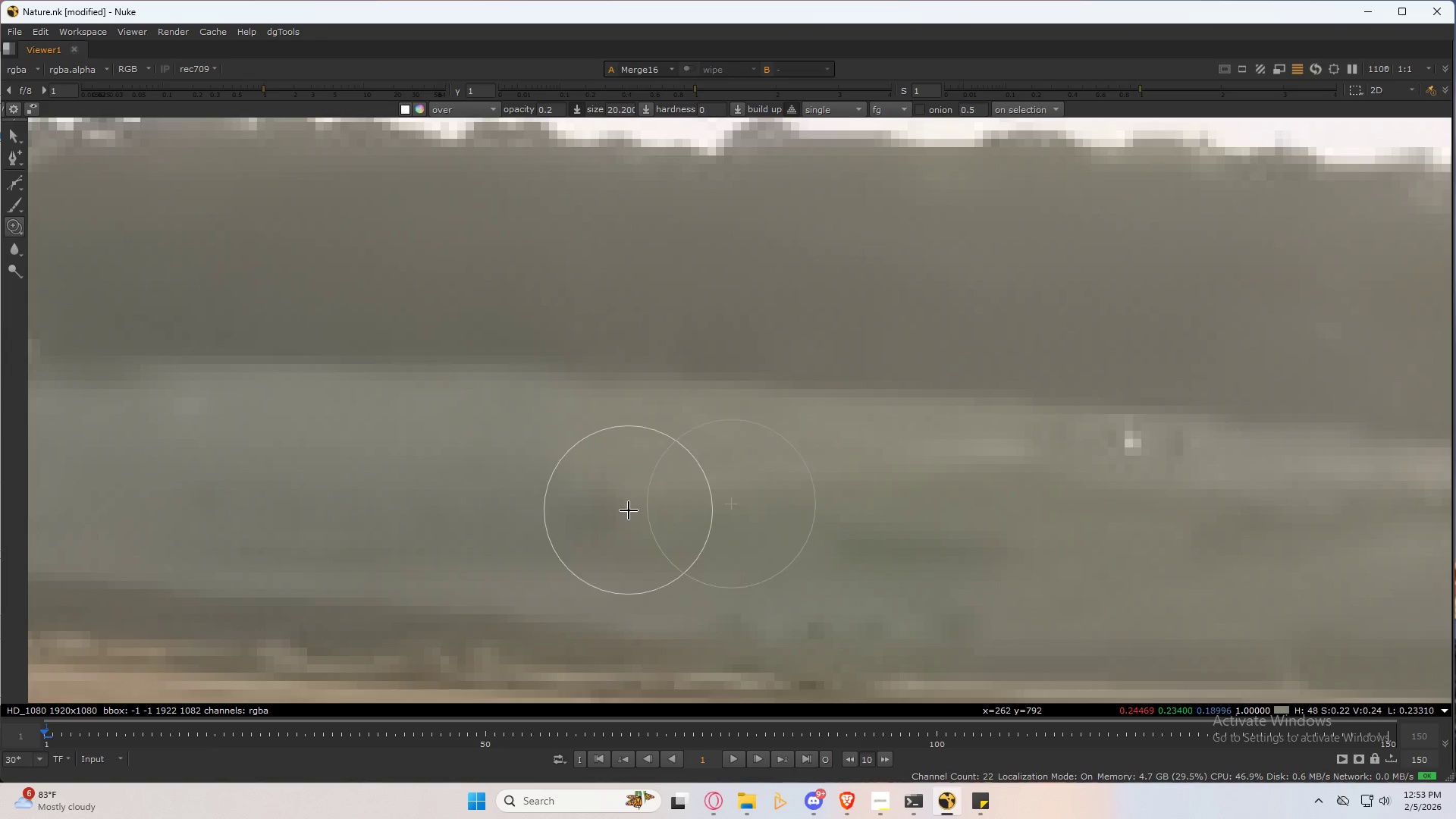 
left_click_drag(start_coordinate=[630, 509], to_coordinate=[554, 524])
 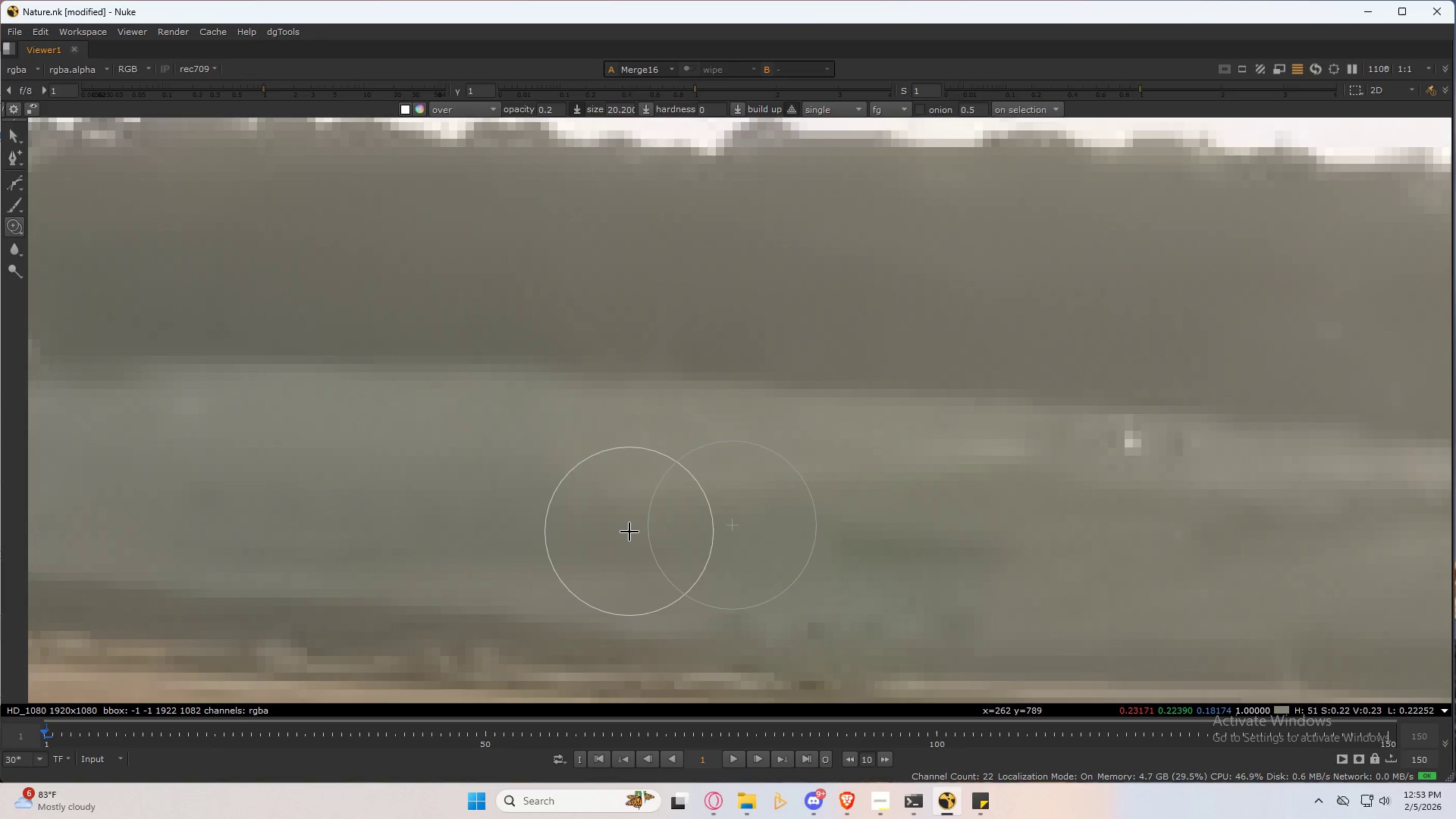 
left_click_drag(start_coordinate=[636, 530], to_coordinate=[592, 535])
 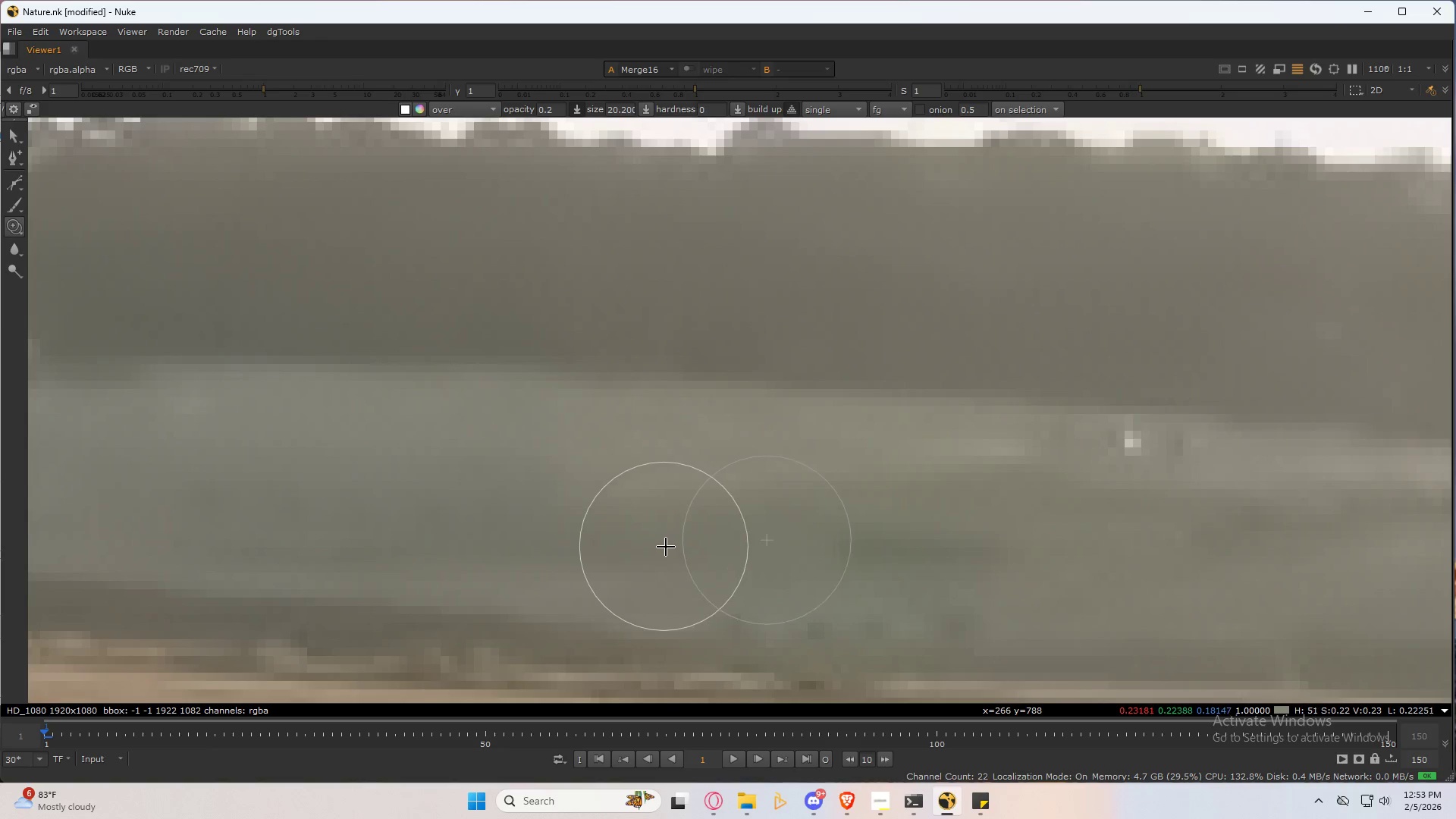 
left_click_drag(start_coordinate=[669, 548], to_coordinate=[536, 550])
 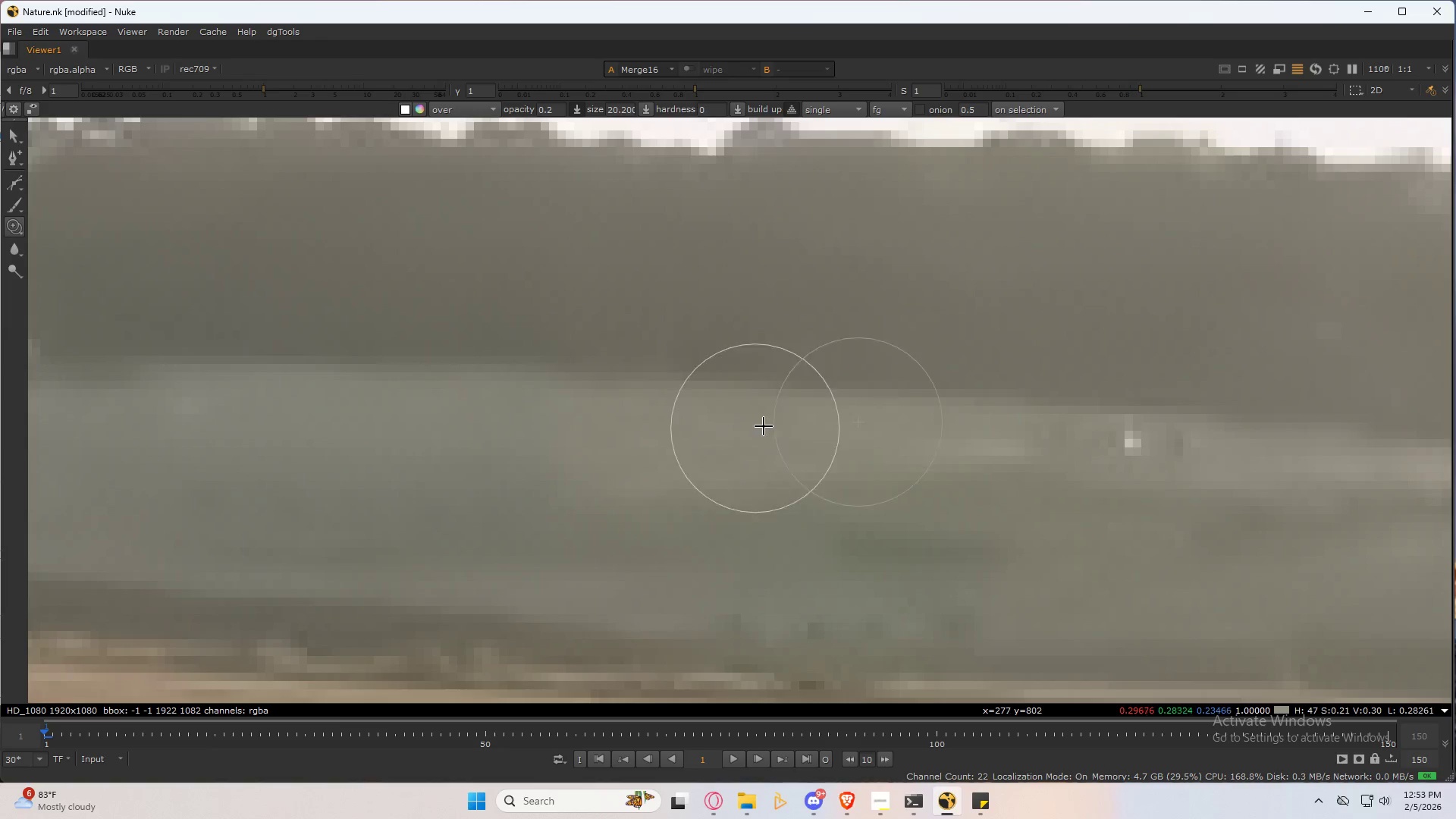 
scroll: coordinate [769, 421], scroll_direction: down, amount: 5.0
 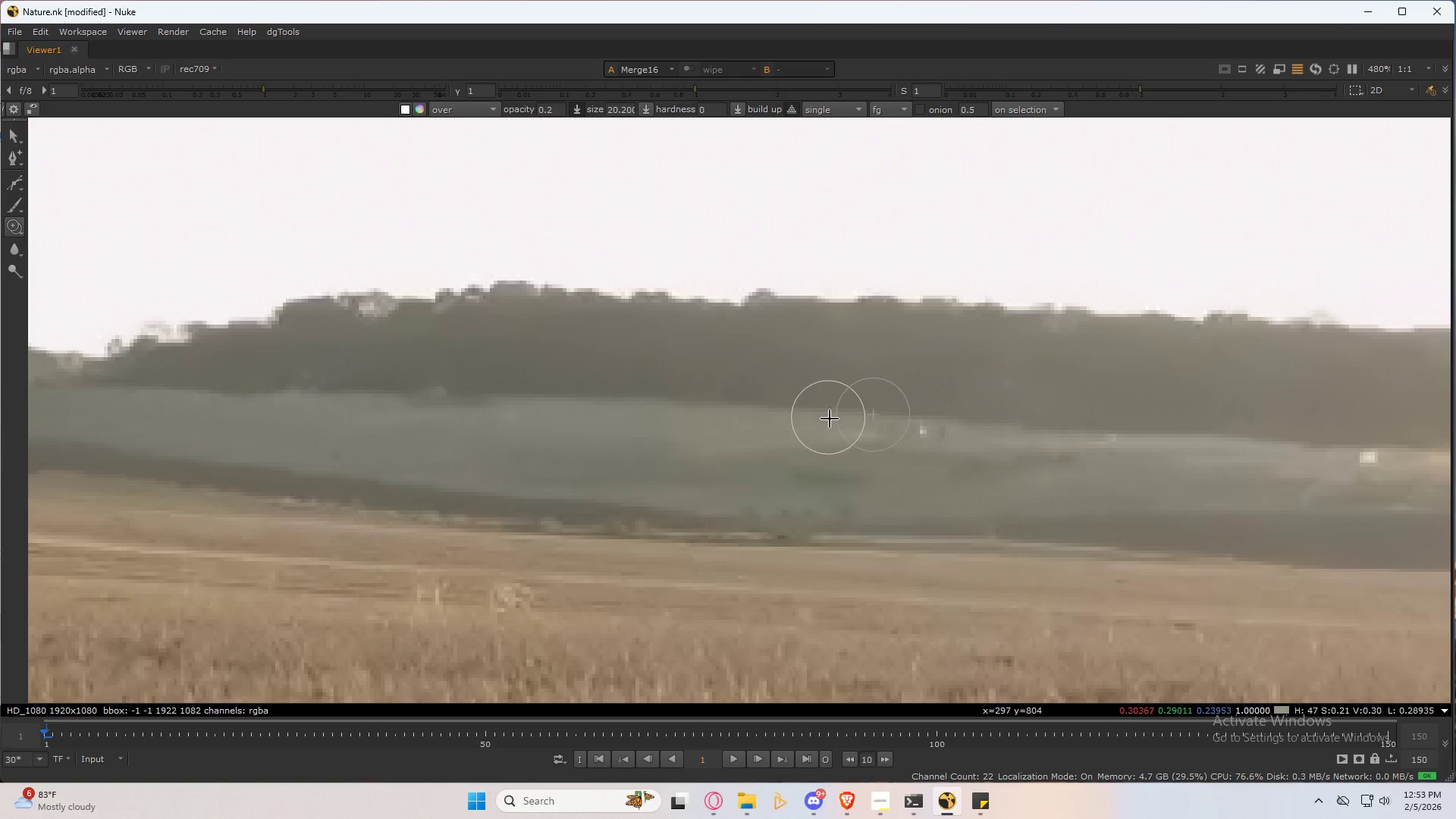 
key(3)
 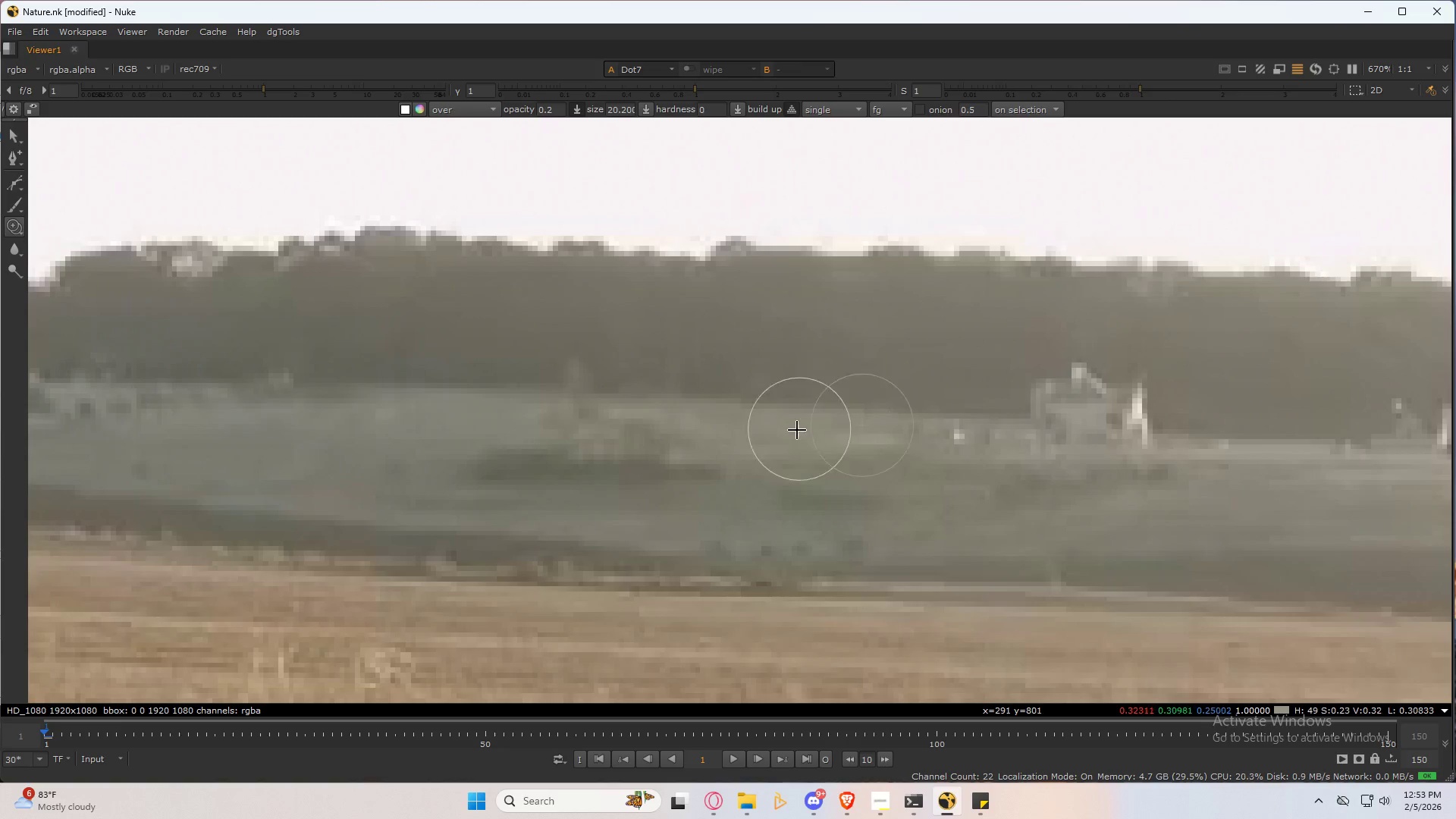 
scroll: coordinate [832, 421], scroll_direction: up, amount: 2.0
 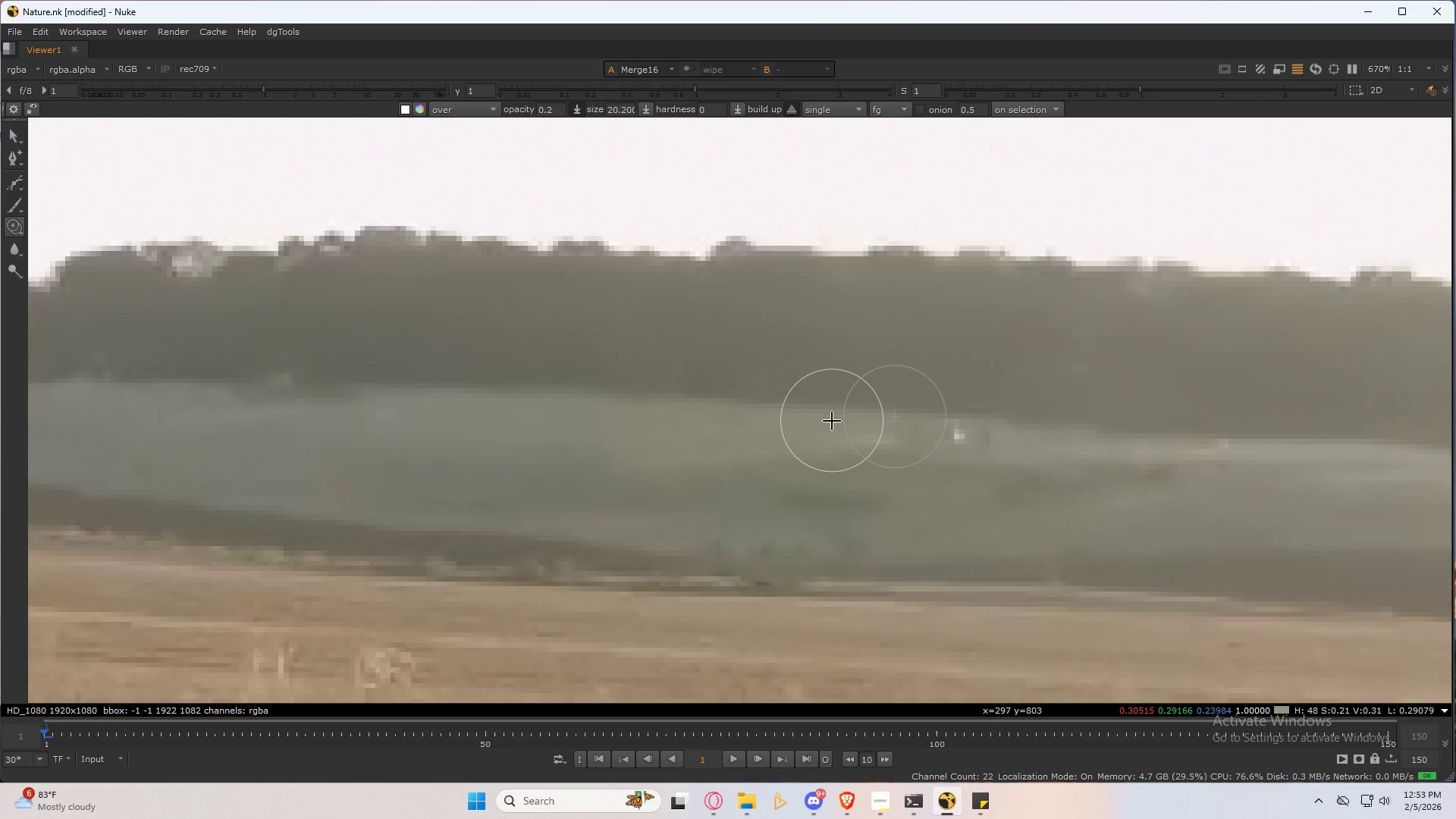 
key(2)
 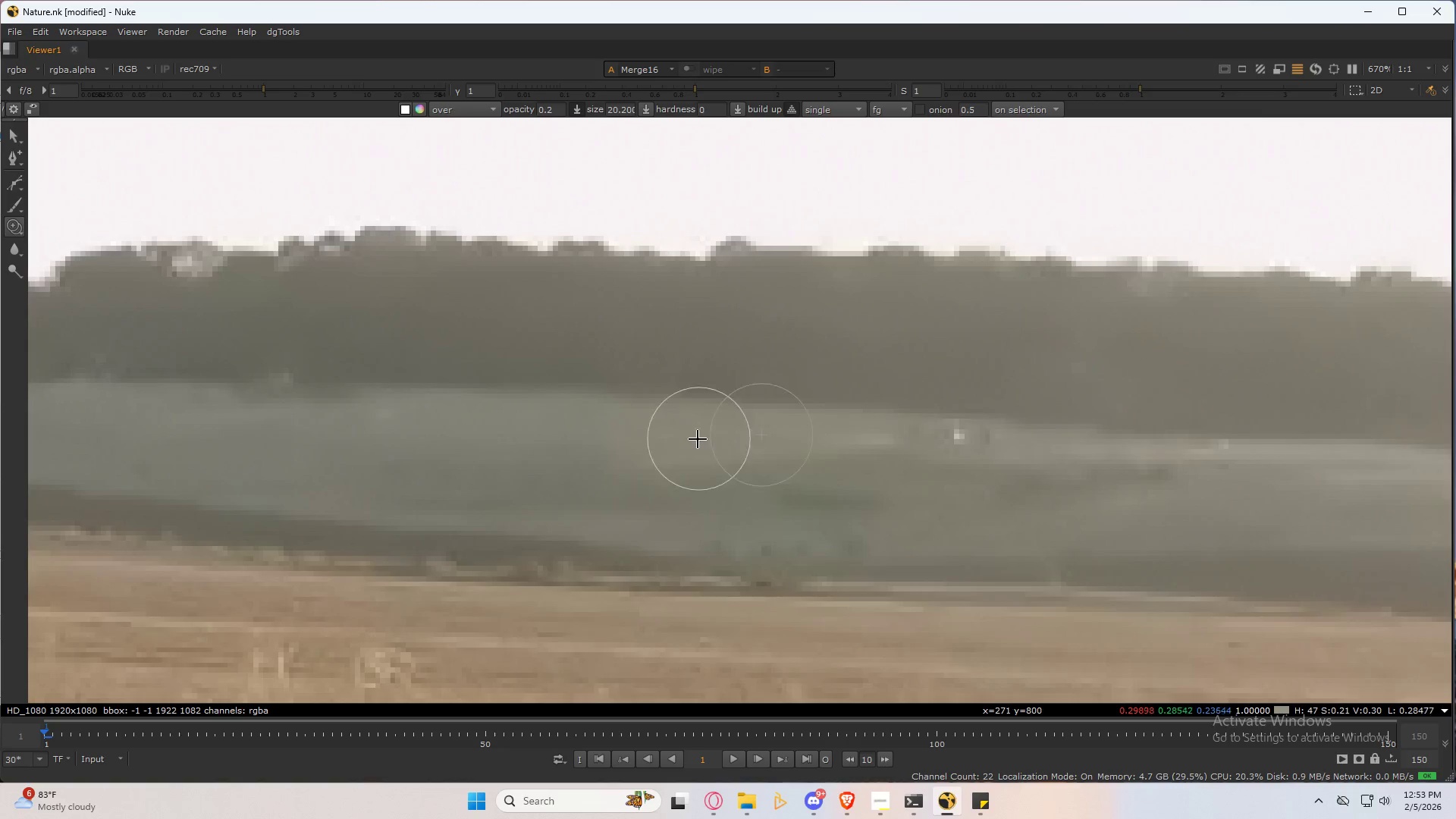 
hold_key(key=ControlLeft, duration=1.25)
 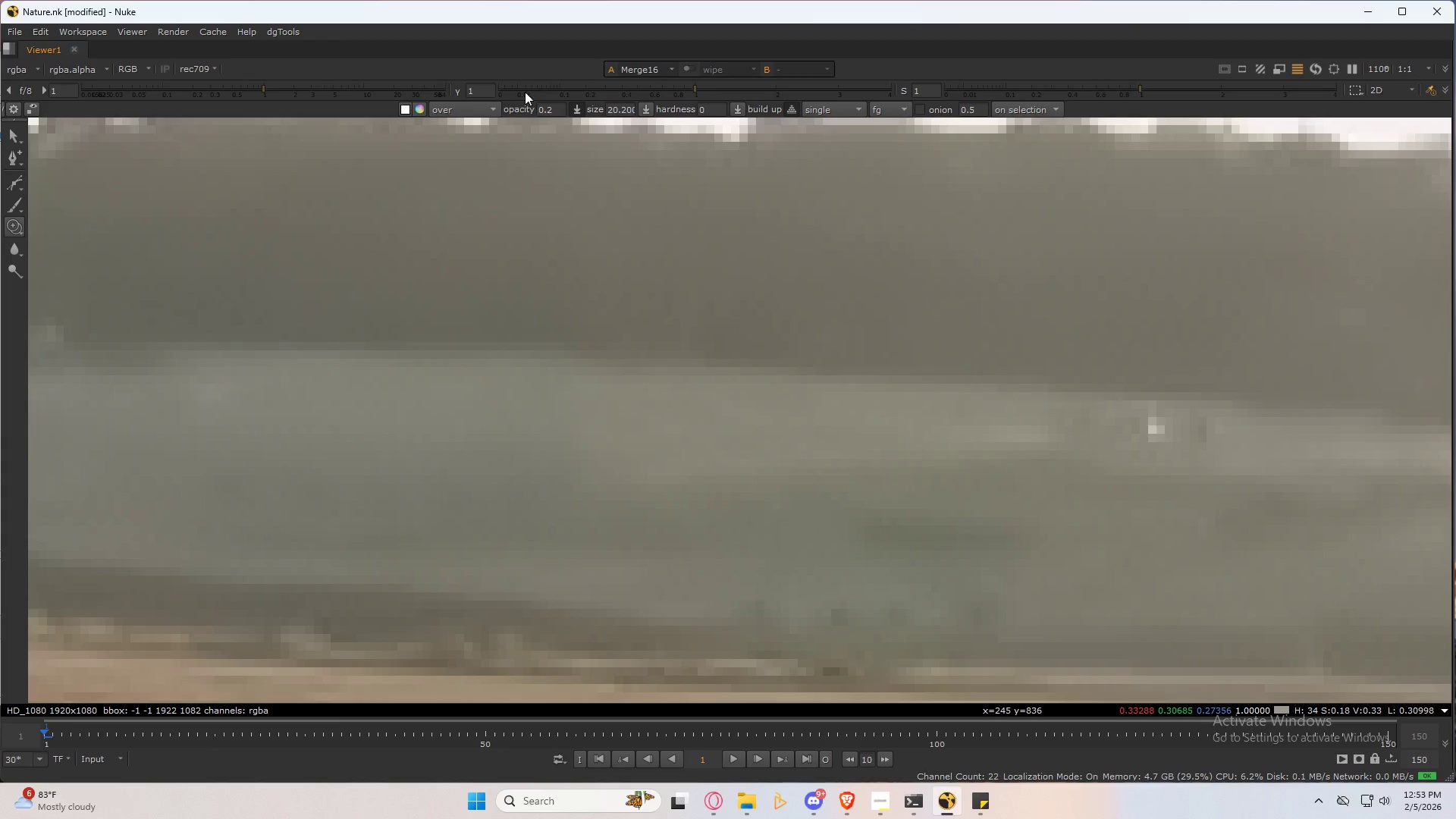 
scroll: coordinate [635, 447], scroll_direction: up, amount: 3.0
 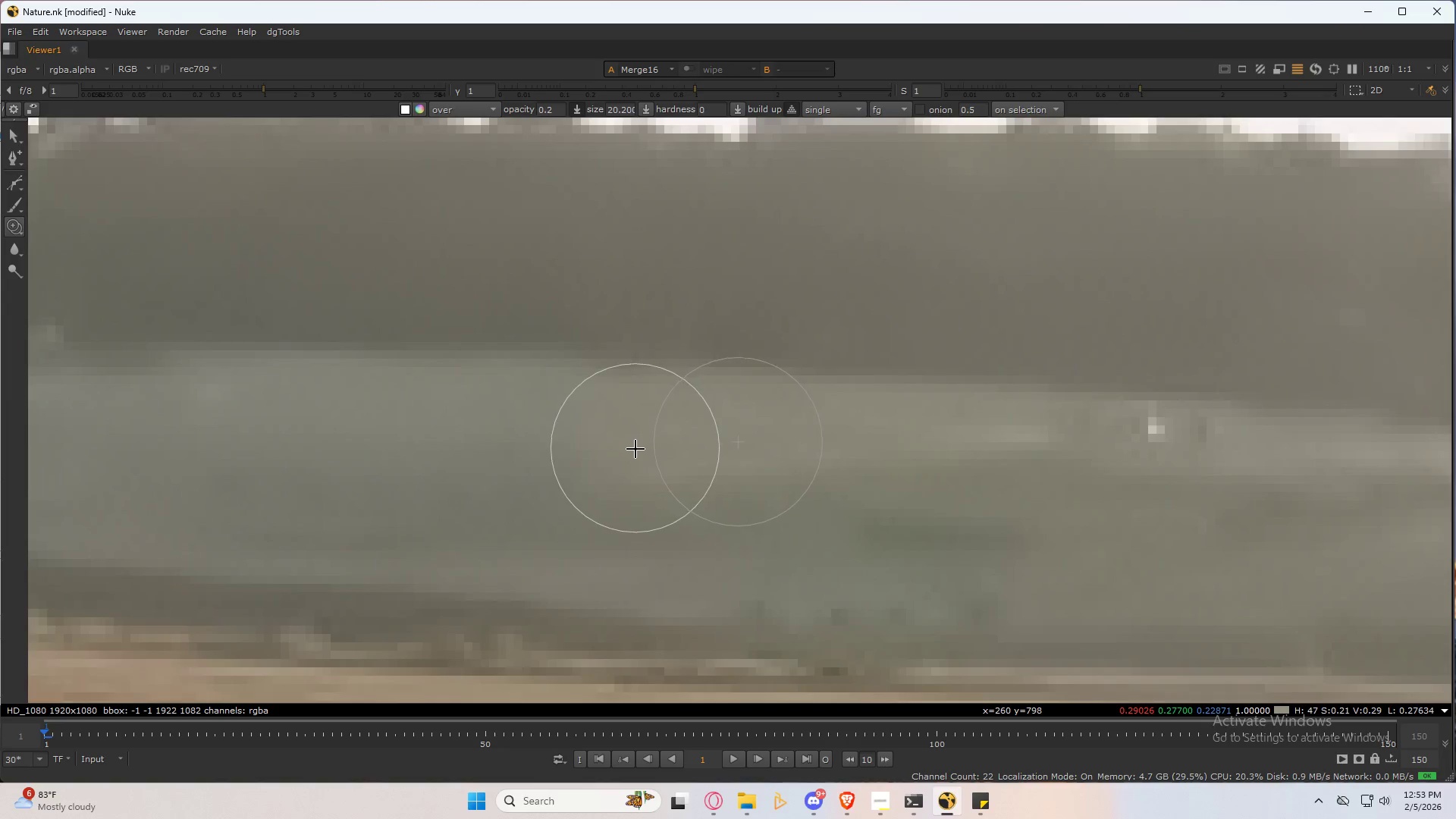 
left_click_drag(start_coordinate=[620, 467], to_coordinate=[578, 473])
 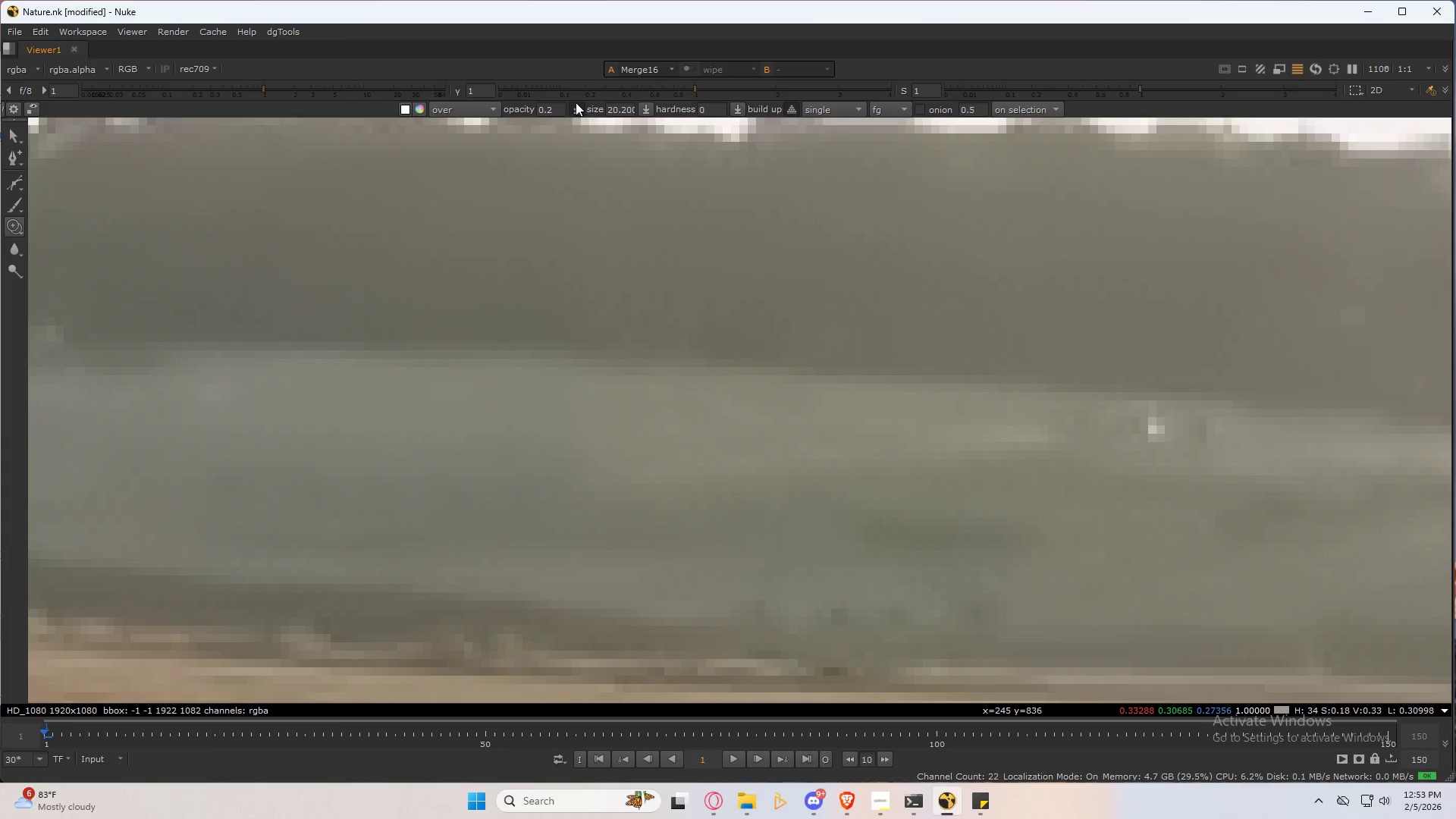 
left_click_drag(start_coordinate=[559, 105], to_coordinate=[491, 105])
 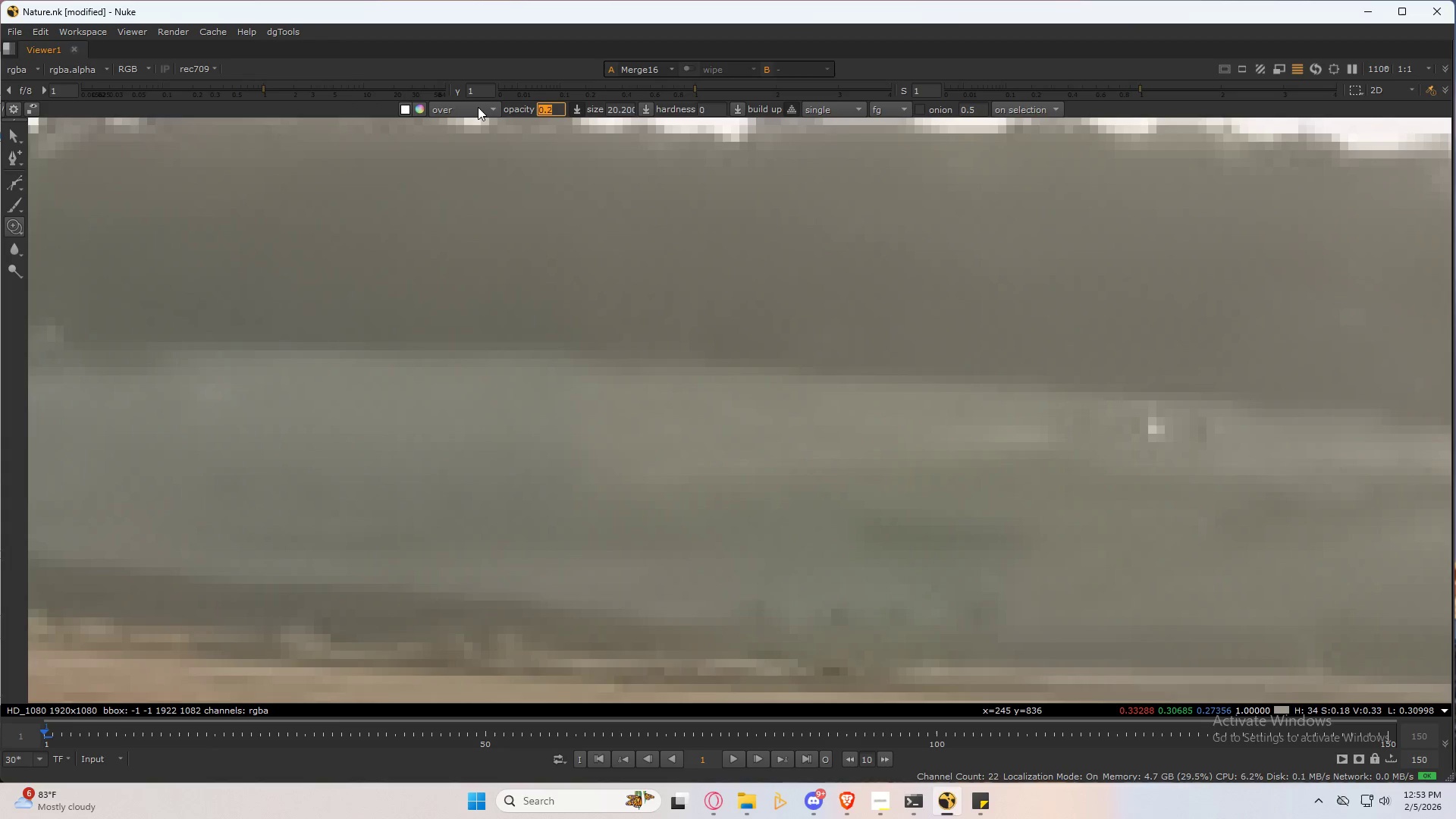 
key(NumpadDecimal)
 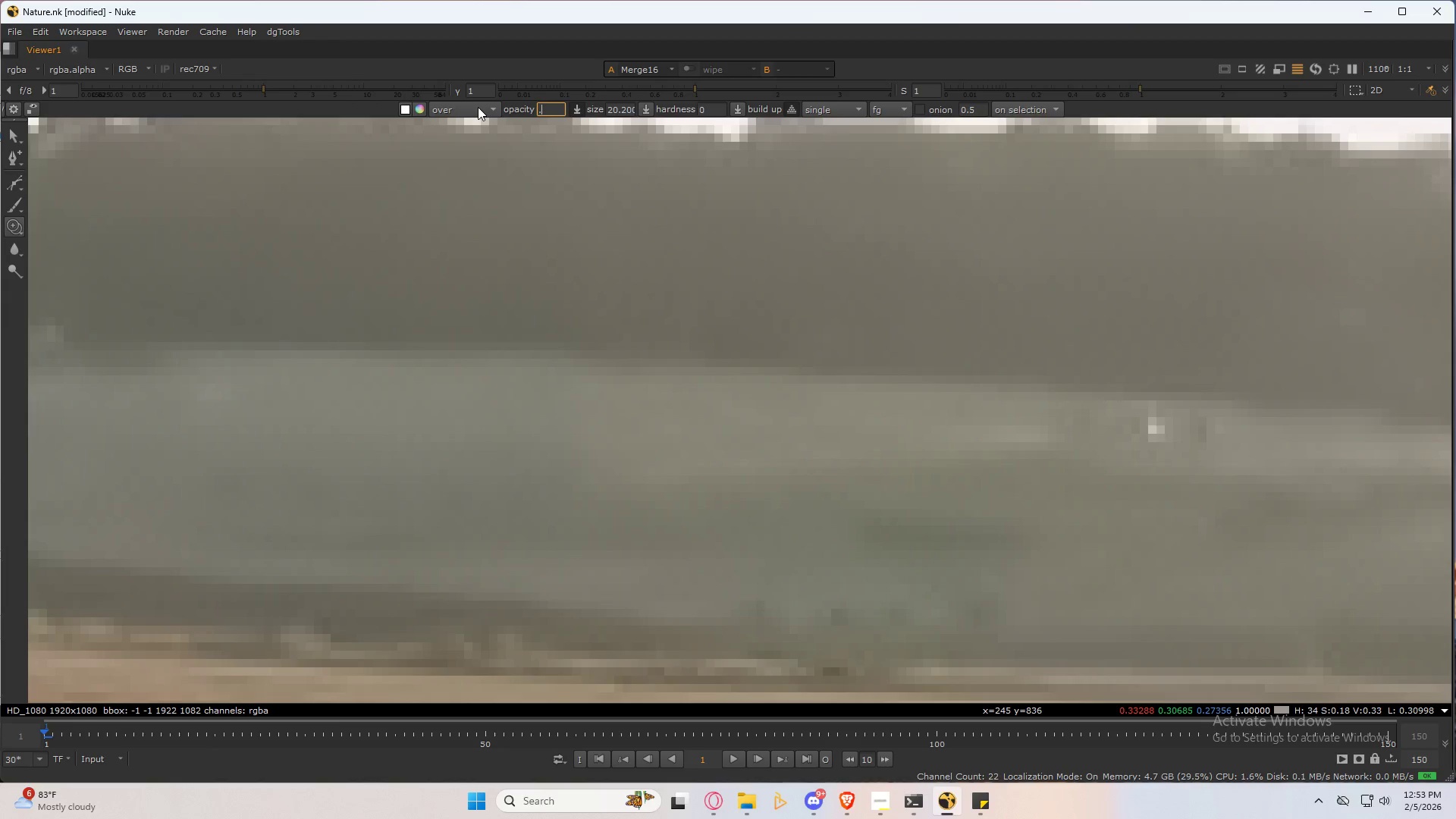 
key(Numpad0)
 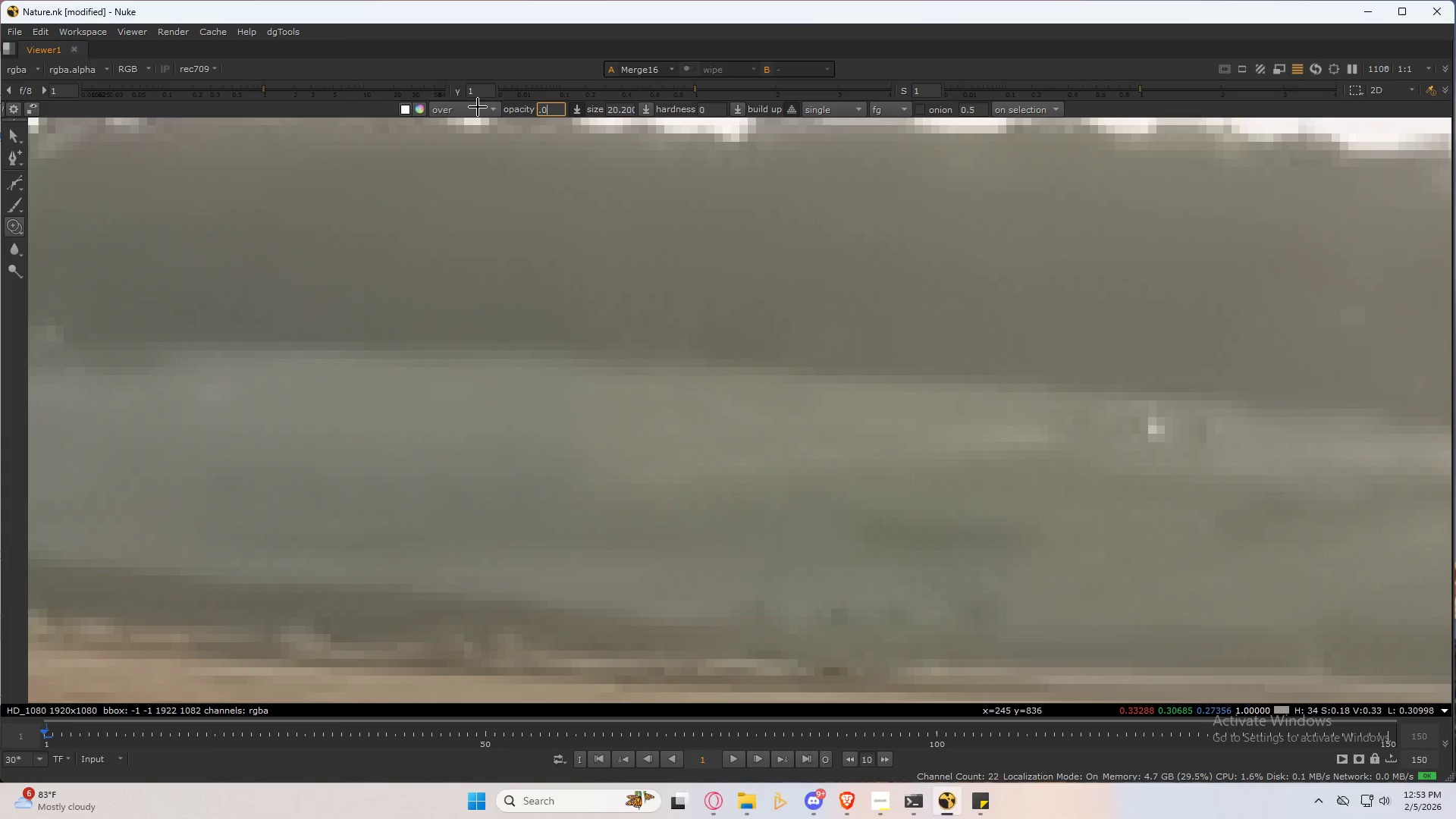 
key(Numpad6)
 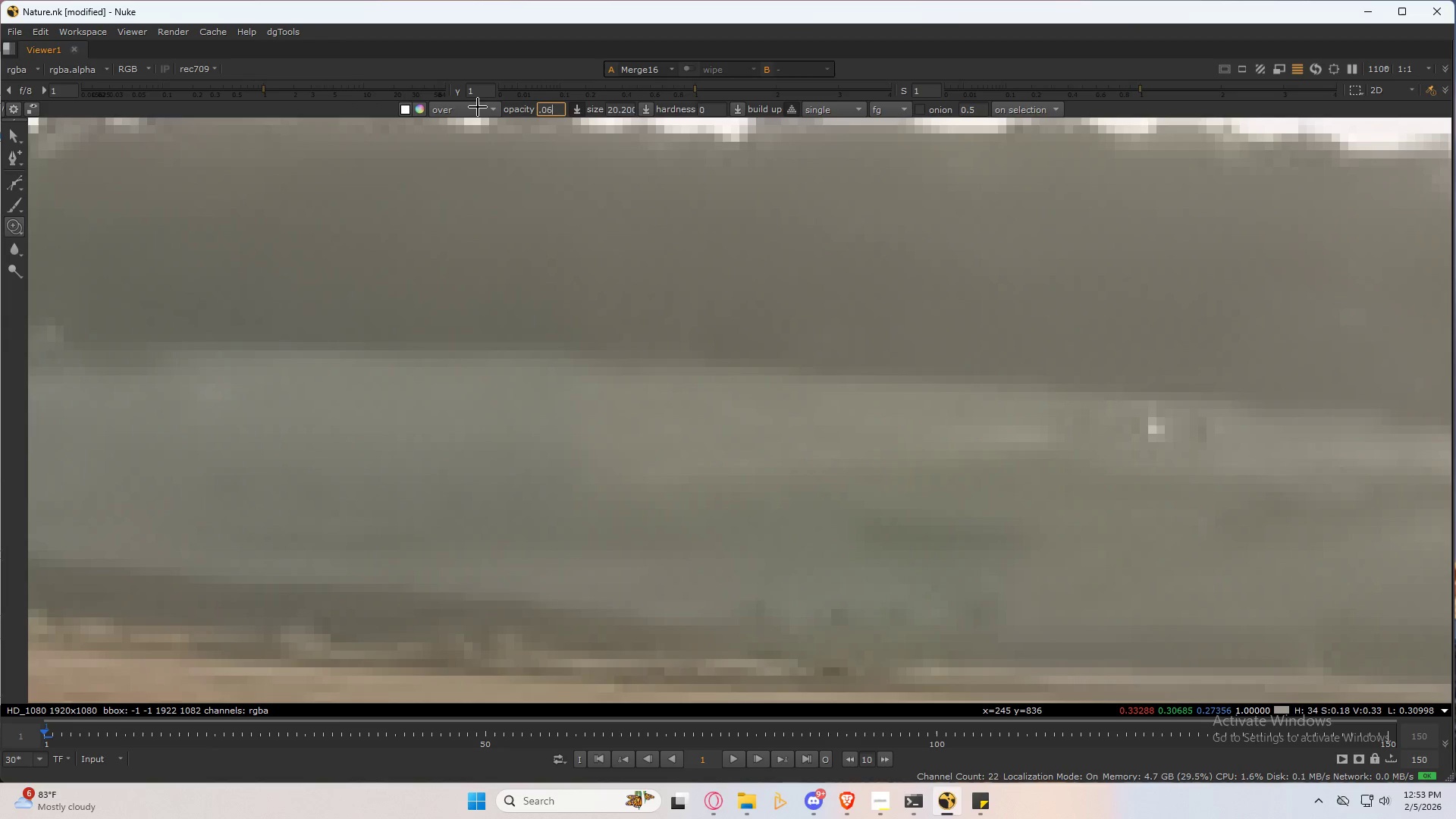 
key(NumpadEnter)
 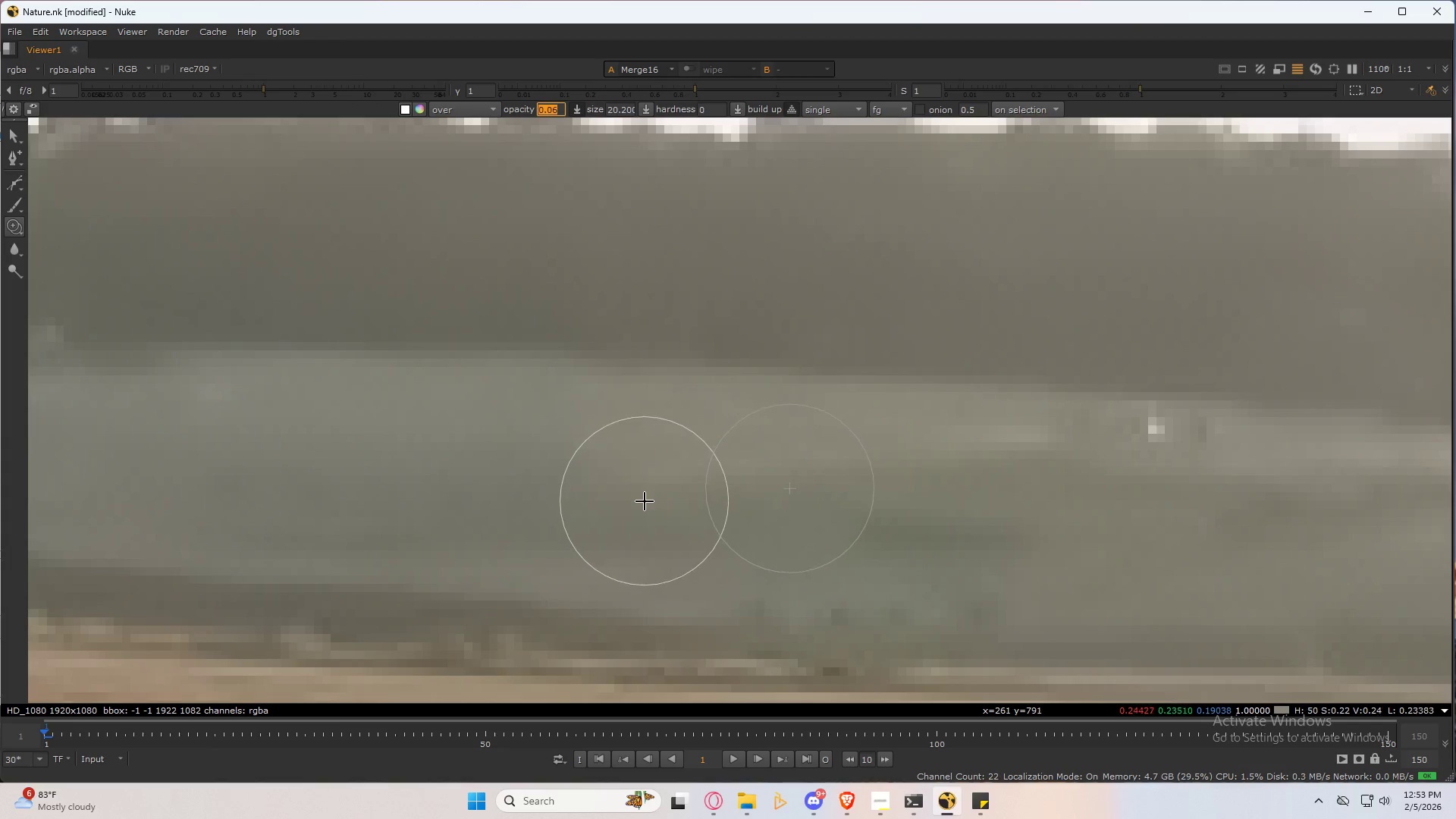 
hold_key(key=ControlLeft, duration=0.61)
left_click_drag(start_coordinate=[591, 476], to_coordinate=[582, 475])
 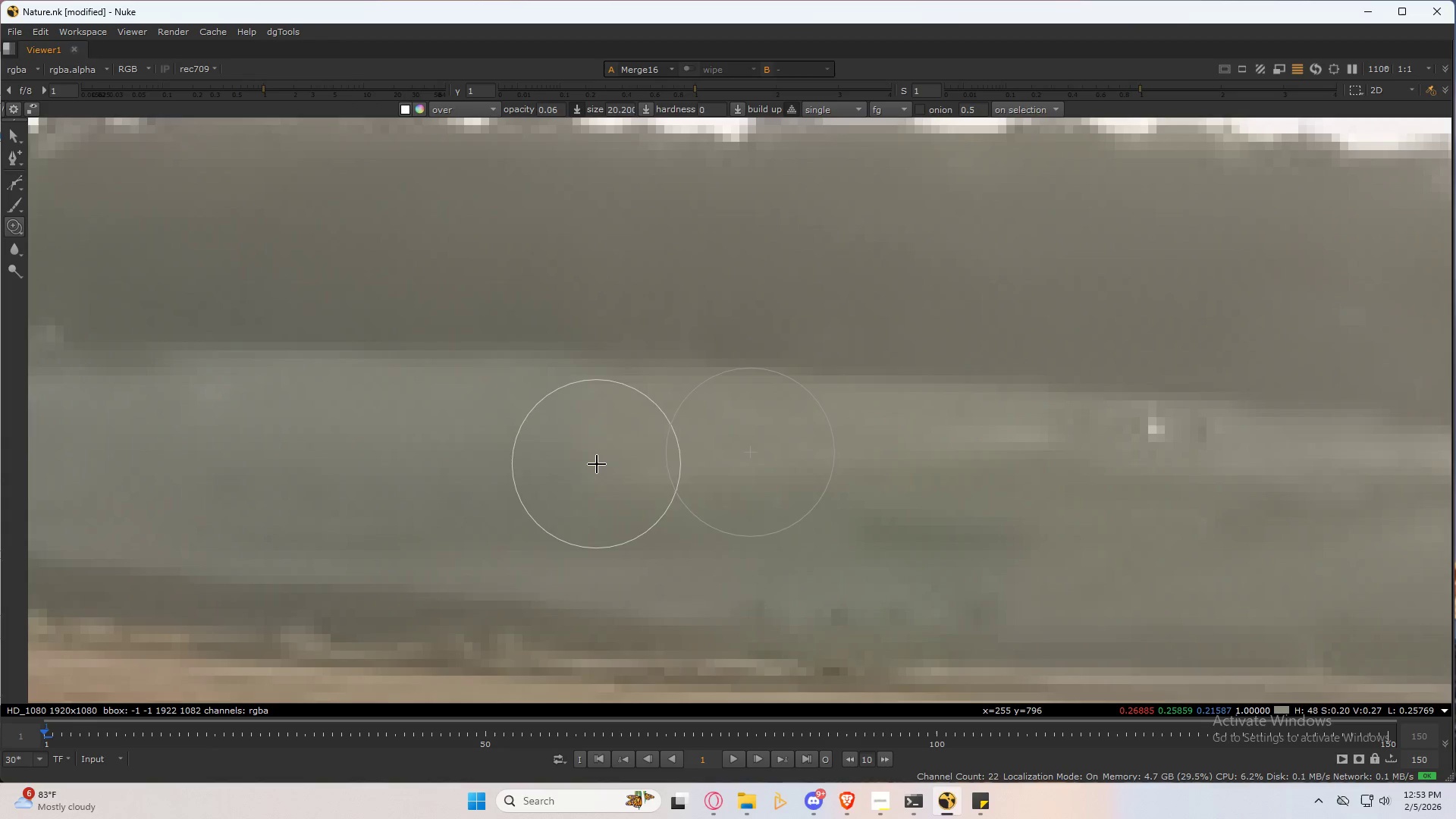 
left_click_drag(start_coordinate=[597, 464], to_coordinate=[500, 463])
 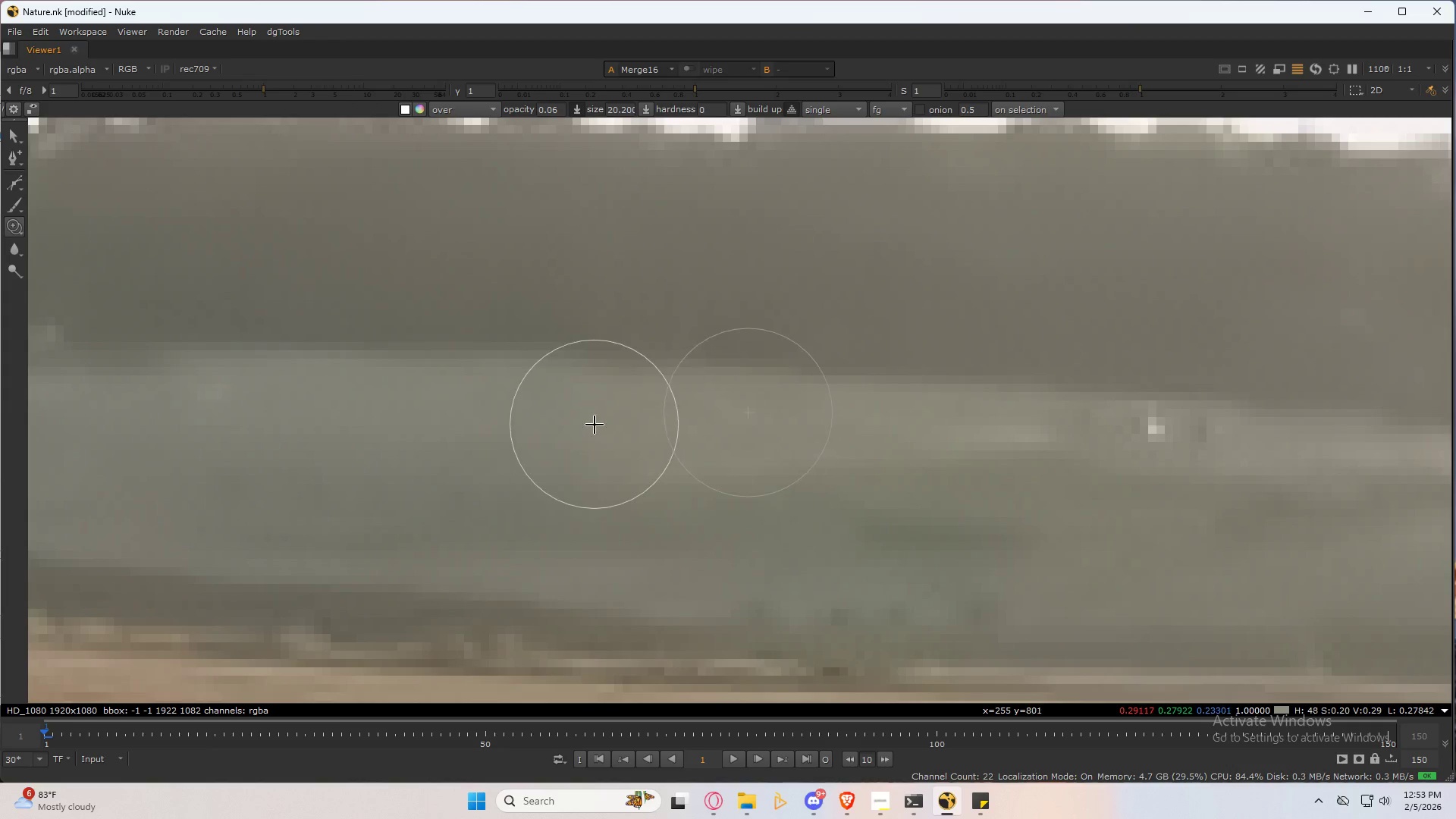 
left_click_drag(start_coordinate=[595, 425], to_coordinate=[551, 438])
 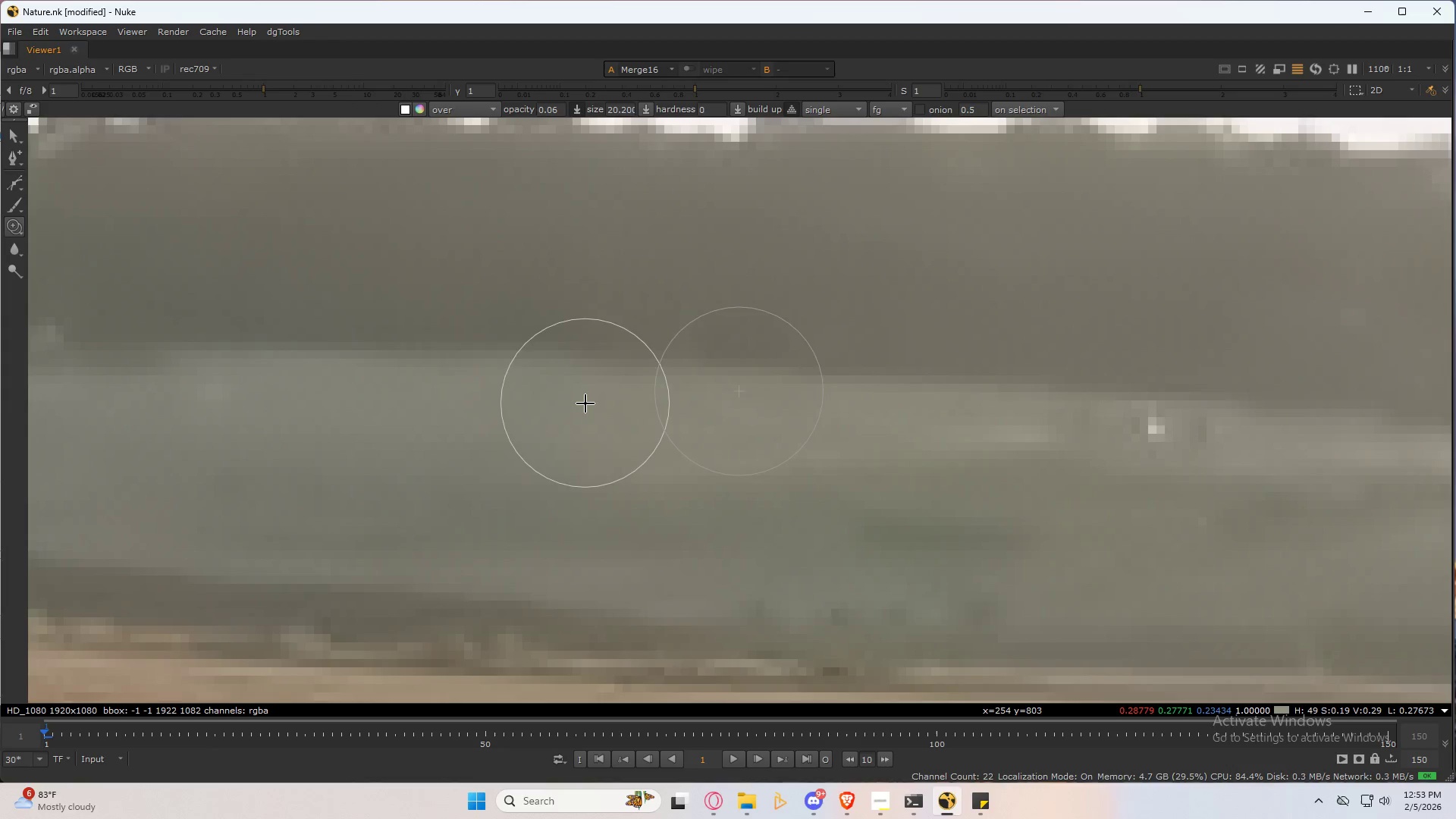 
left_click_drag(start_coordinate=[584, 399], to_coordinate=[541, 403])
 